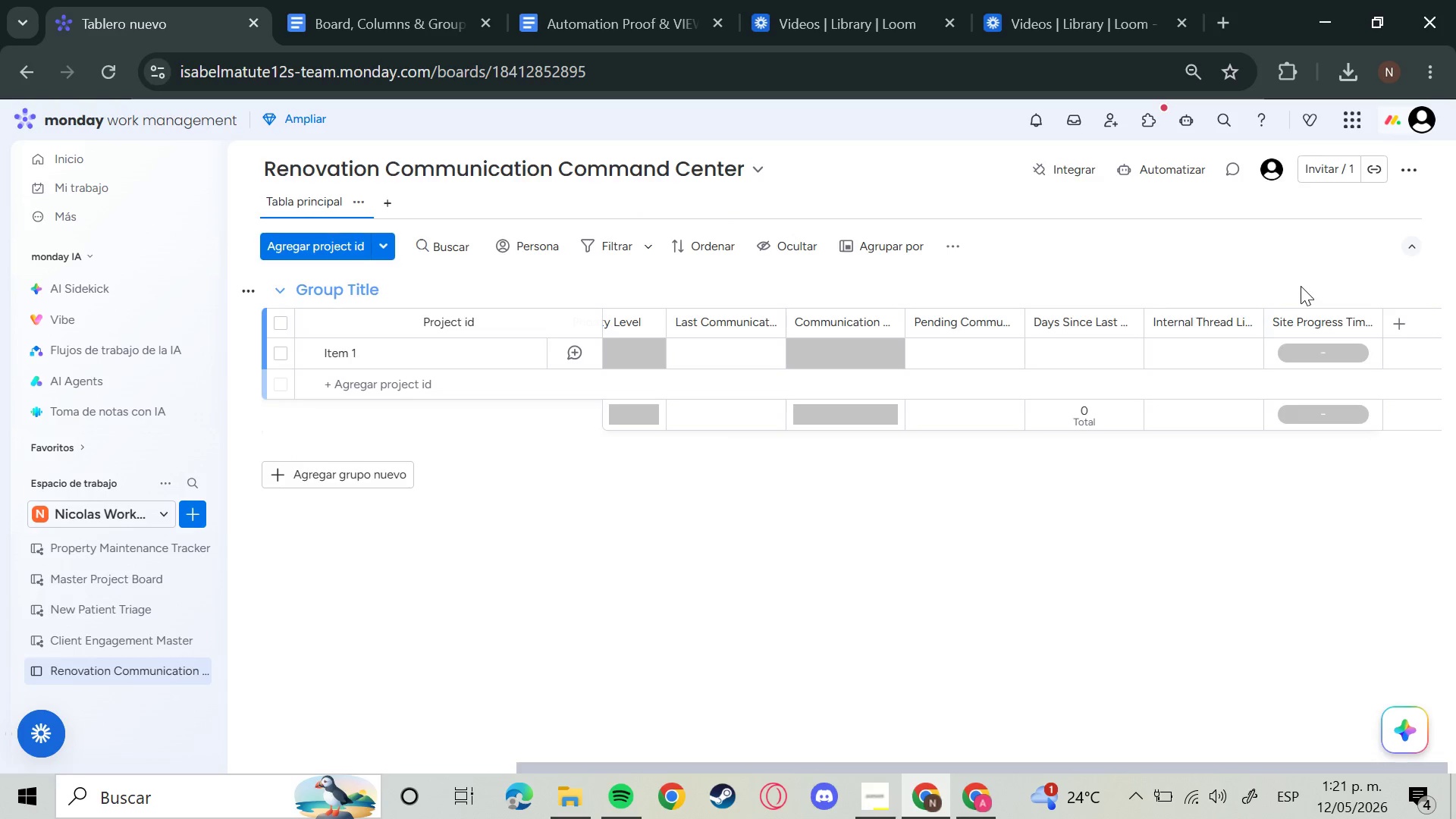 
mouse_move([1056, 299])
 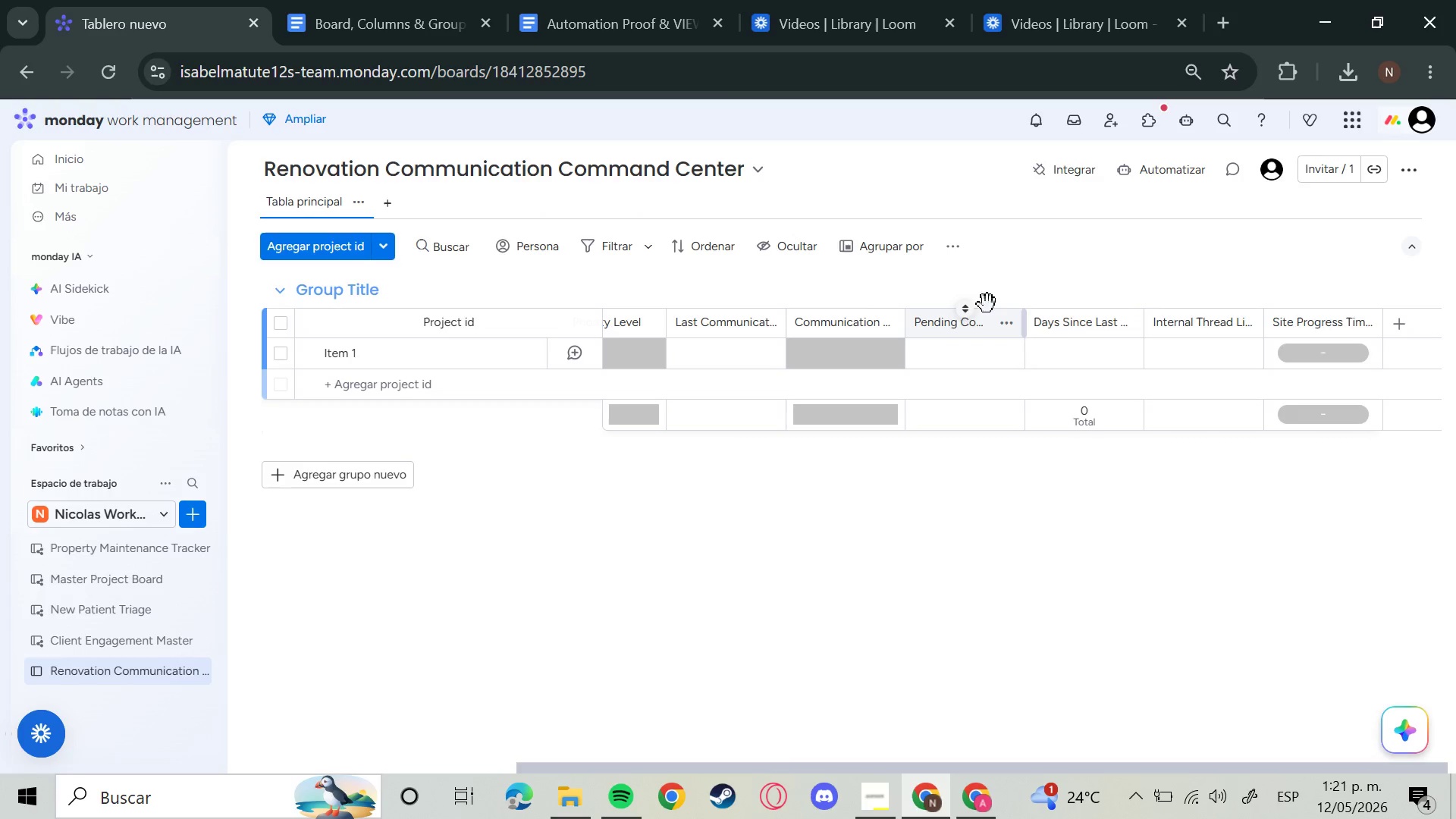 
mouse_move([945, 322])
 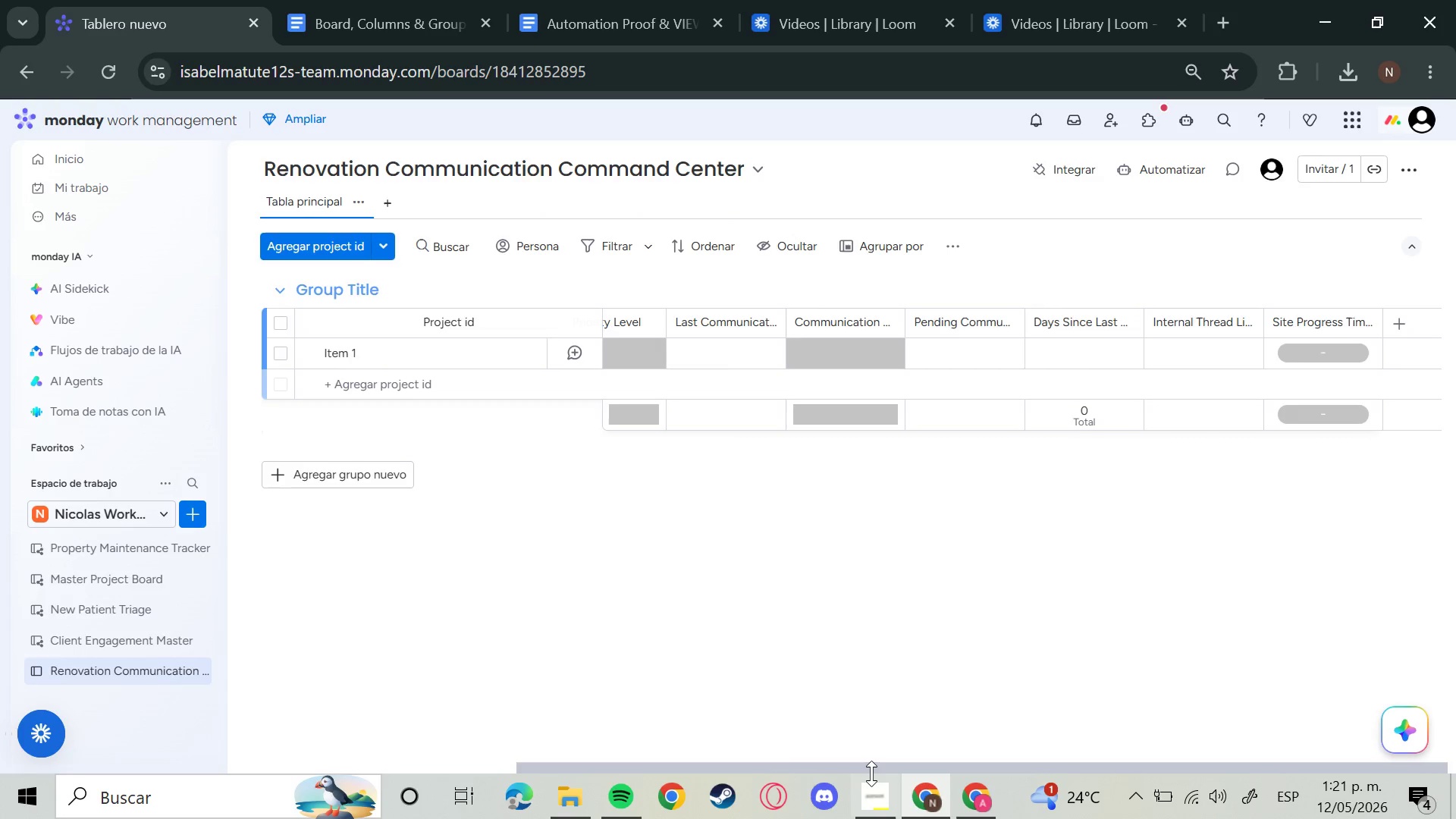 
left_click_drag(start_coordinate=[863, 765], to_coordinate=[311, 773])
 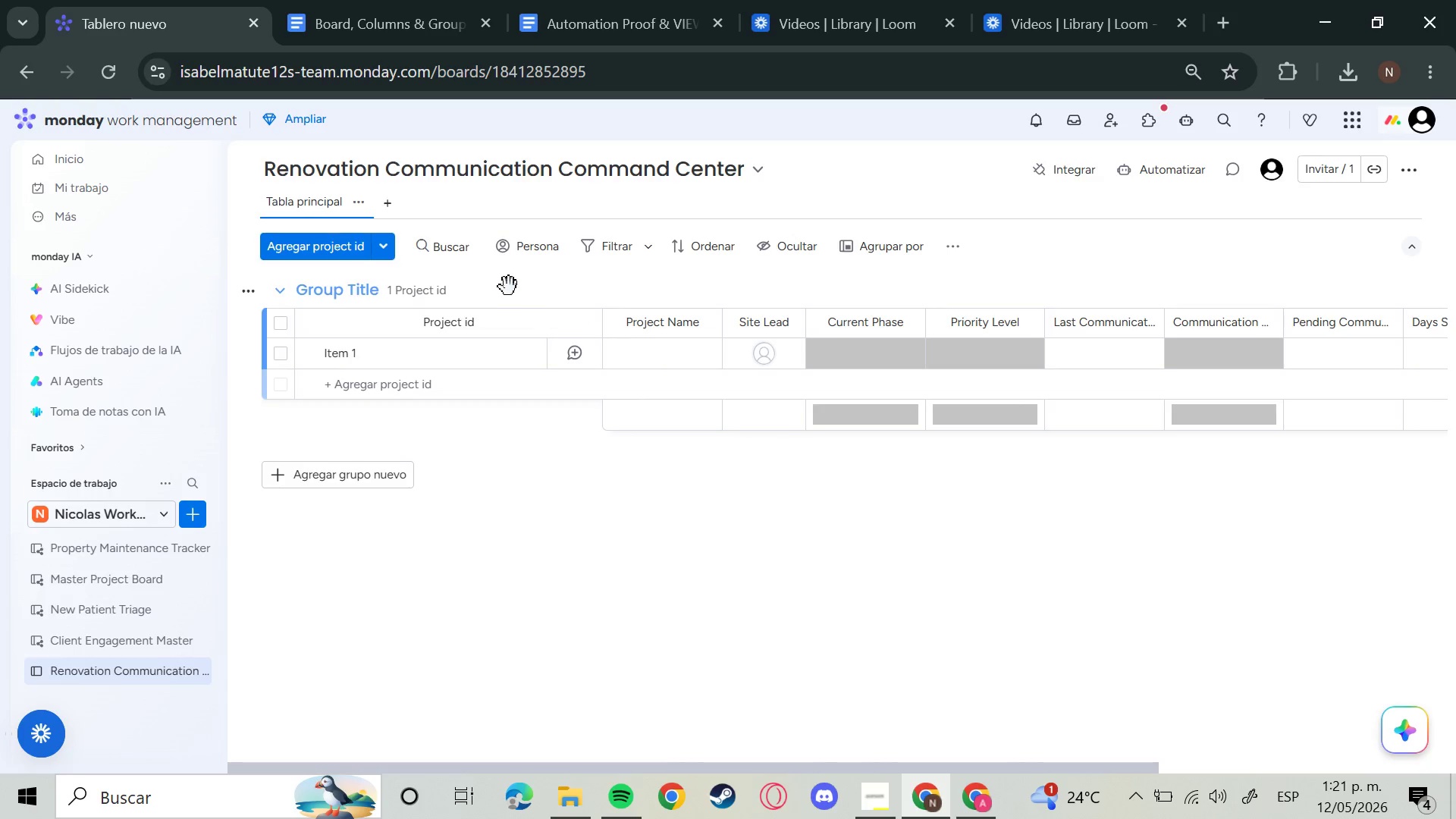 
wait(10.98)
 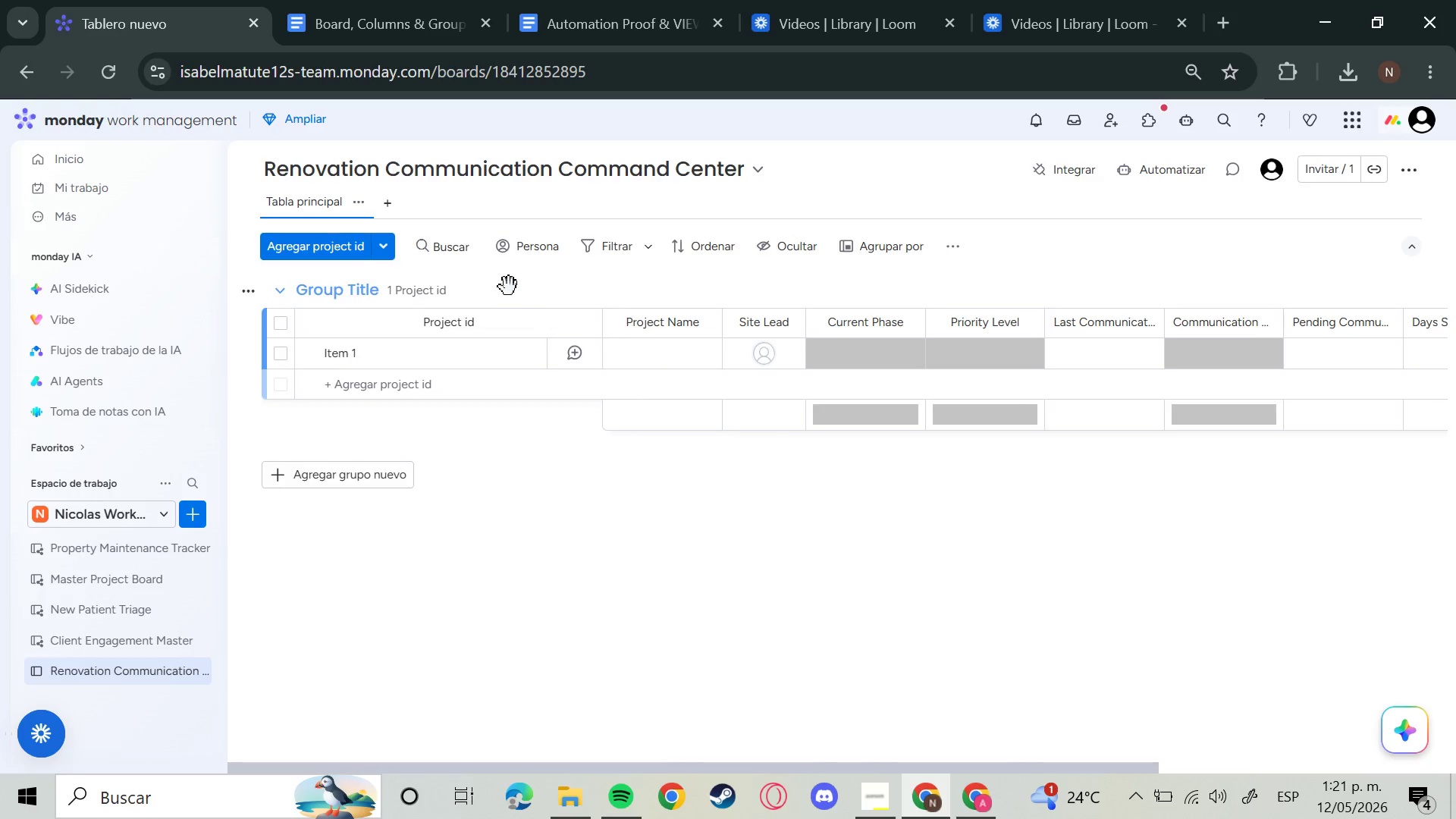 
left_click([877, 340])
 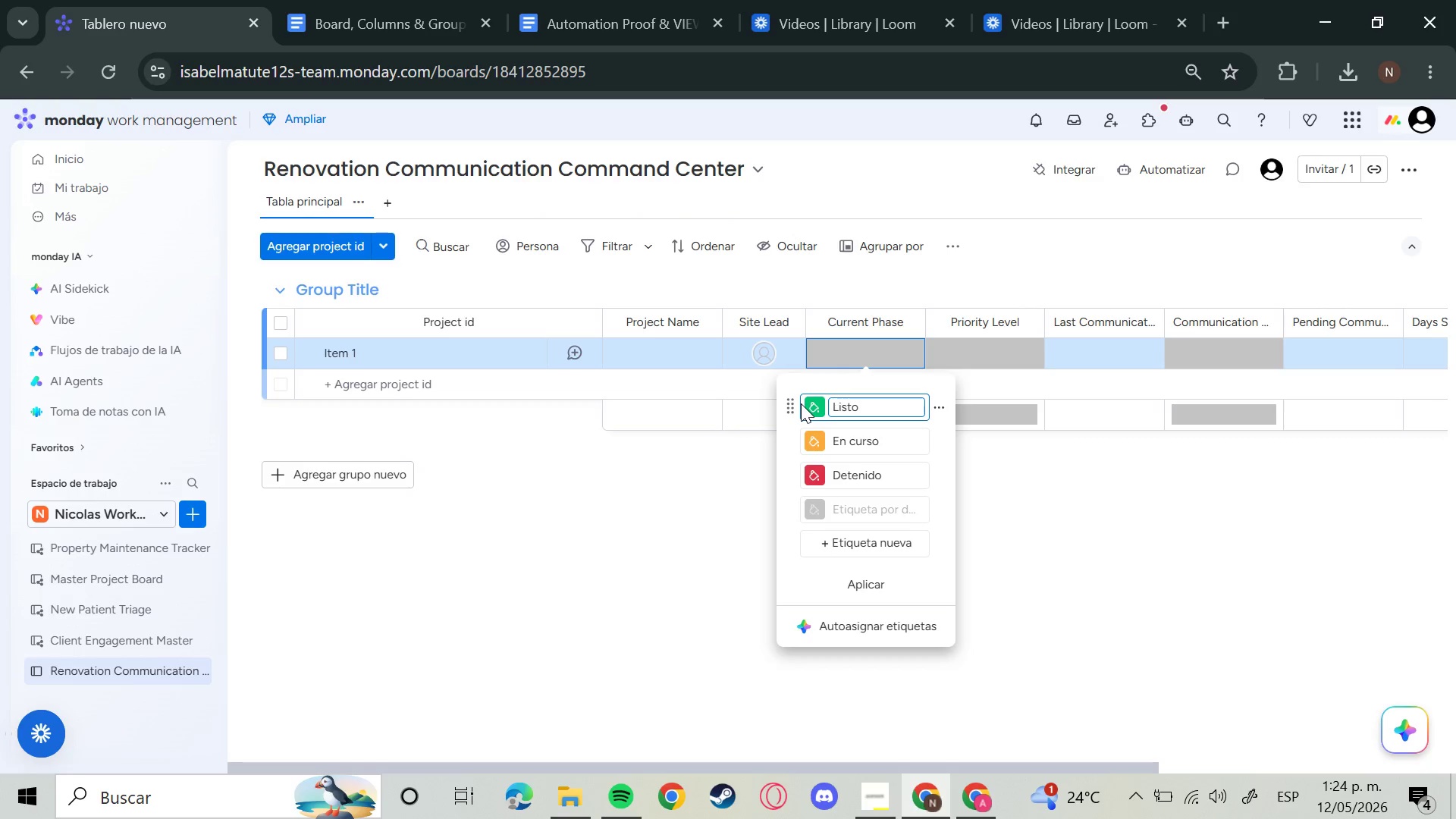 
wait(205.0)
 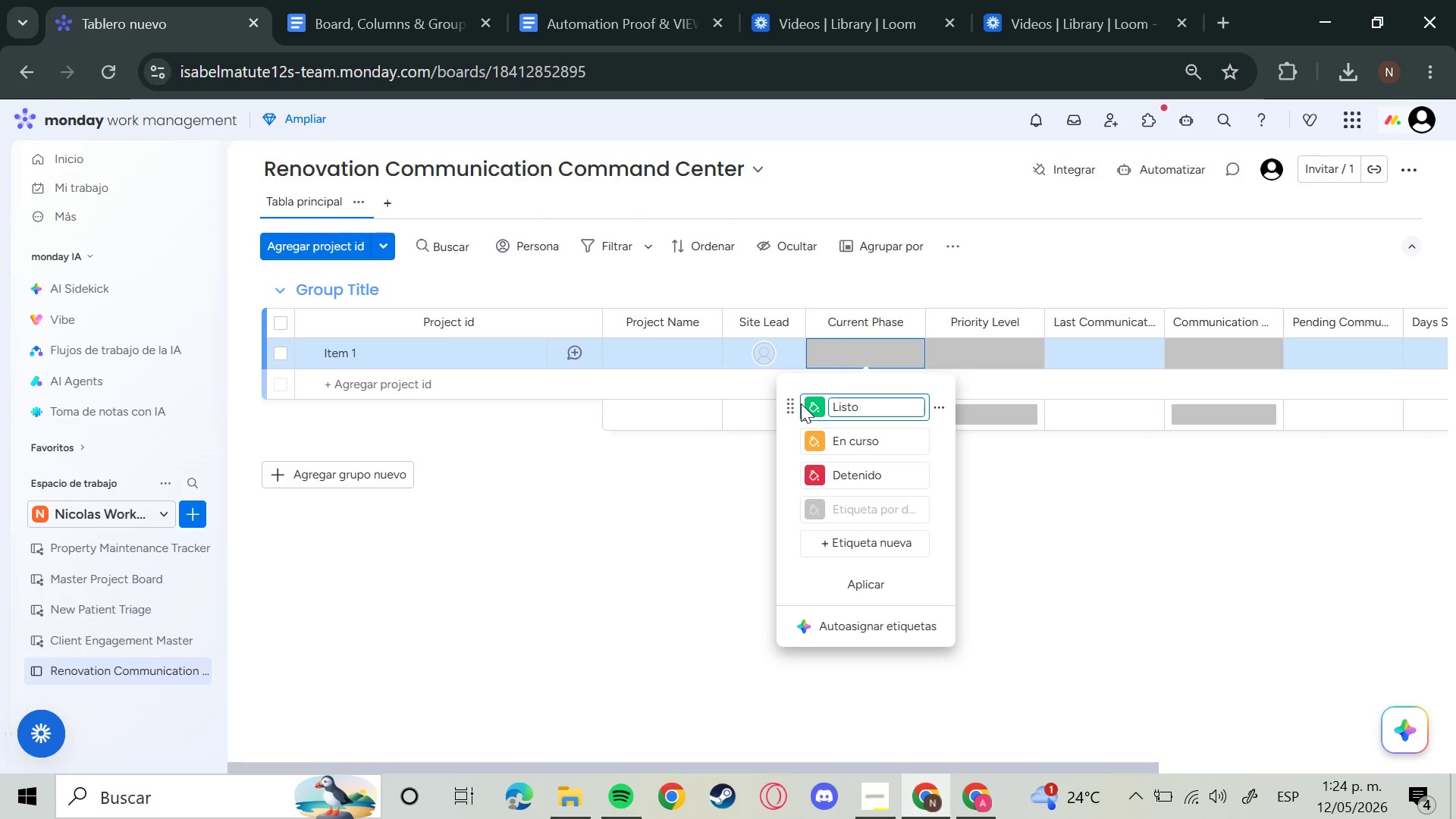 
left_click([807, 402])
 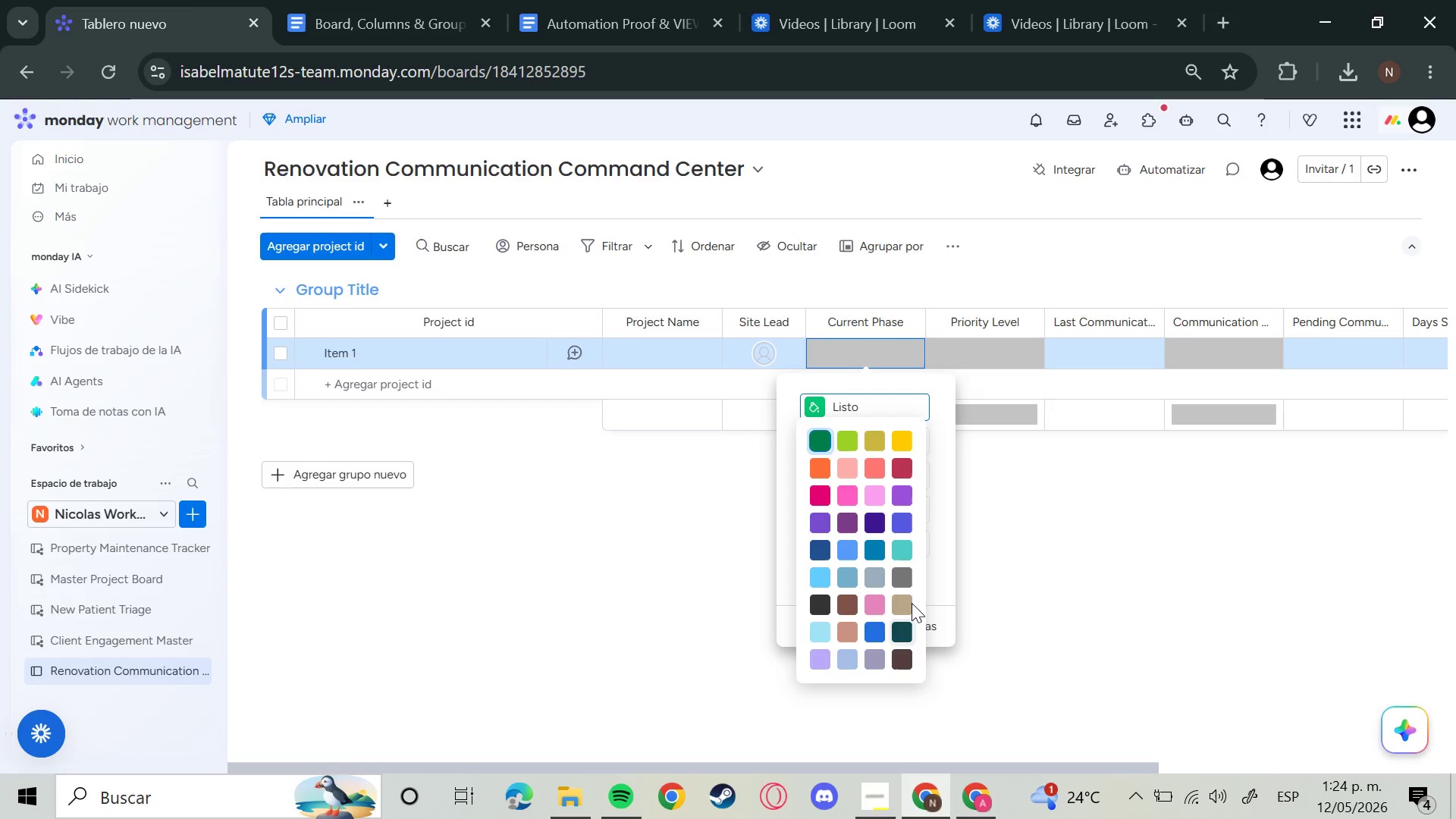 
left_click([899, 572])
 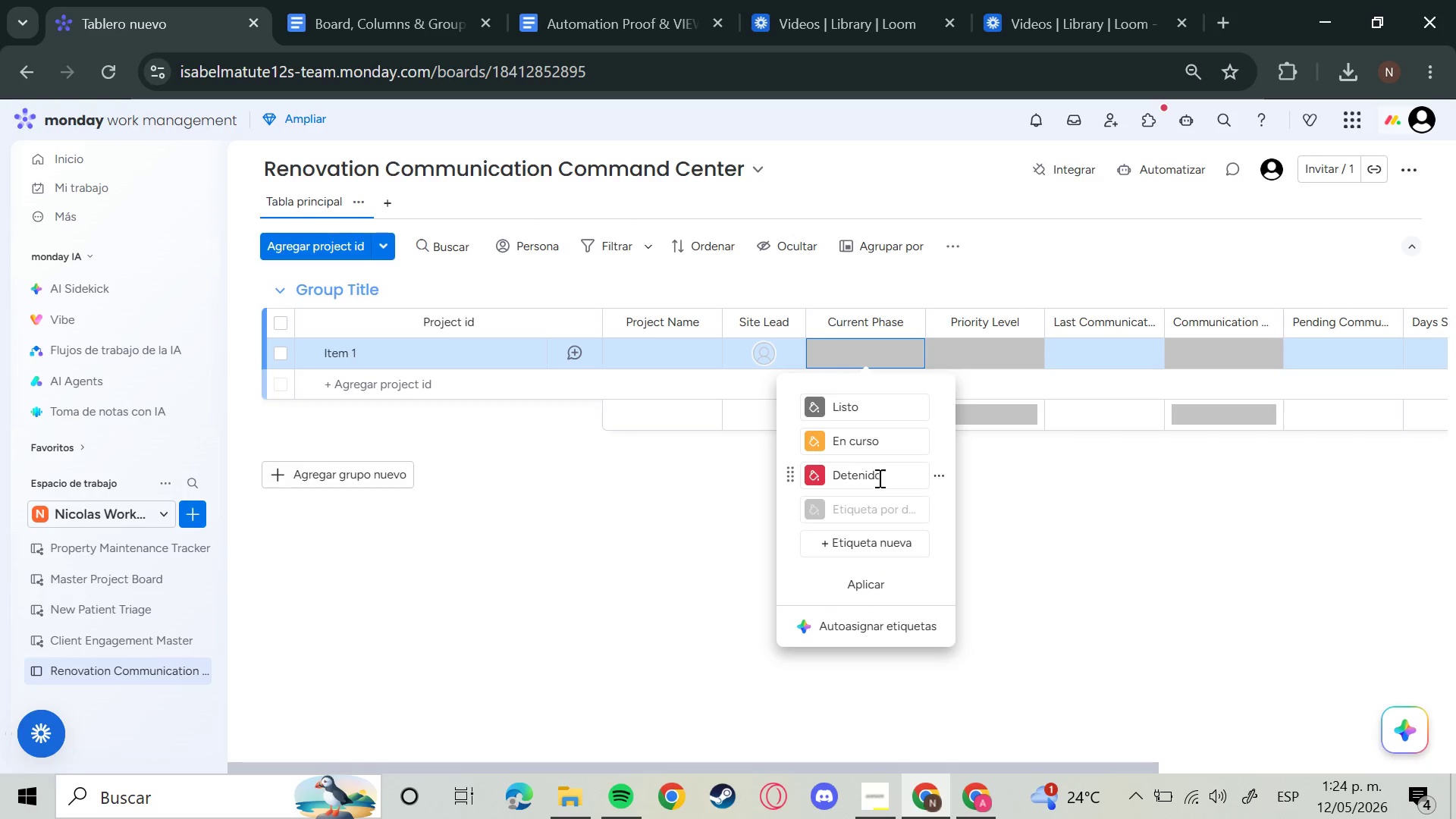 
left_click([934, 470])
 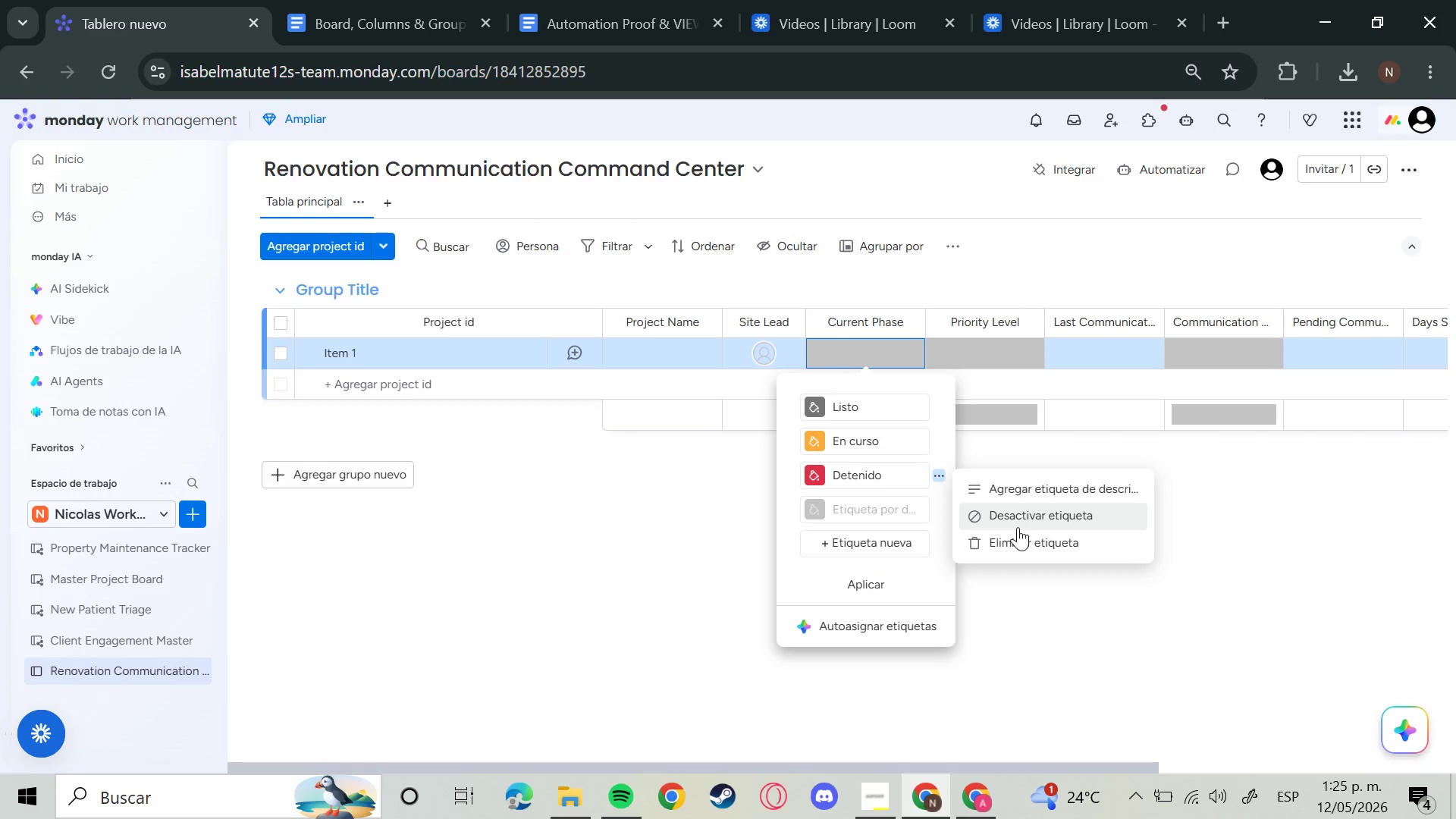 
left_click([1028, 553])
 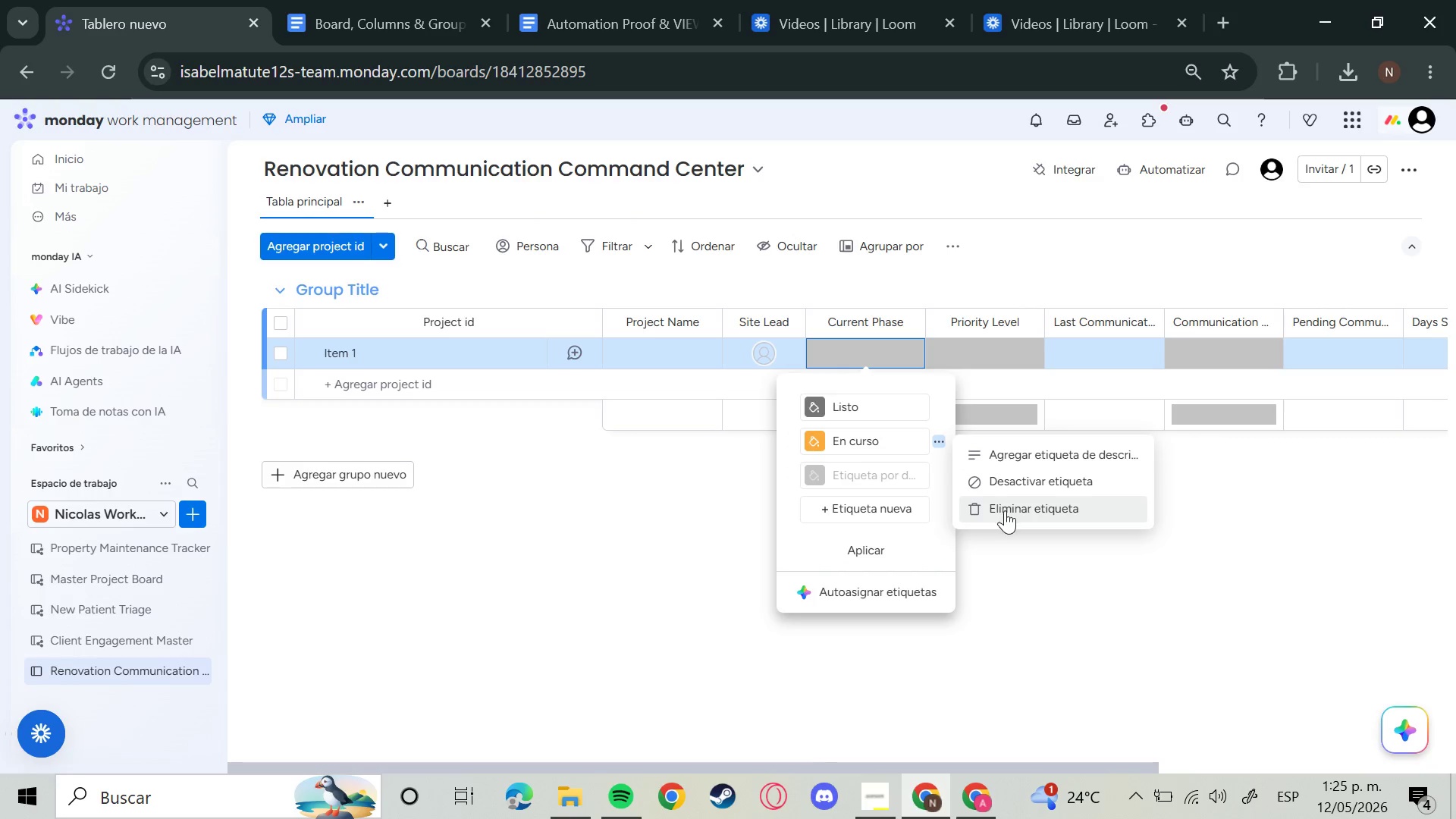 
left_click([881, 399])
 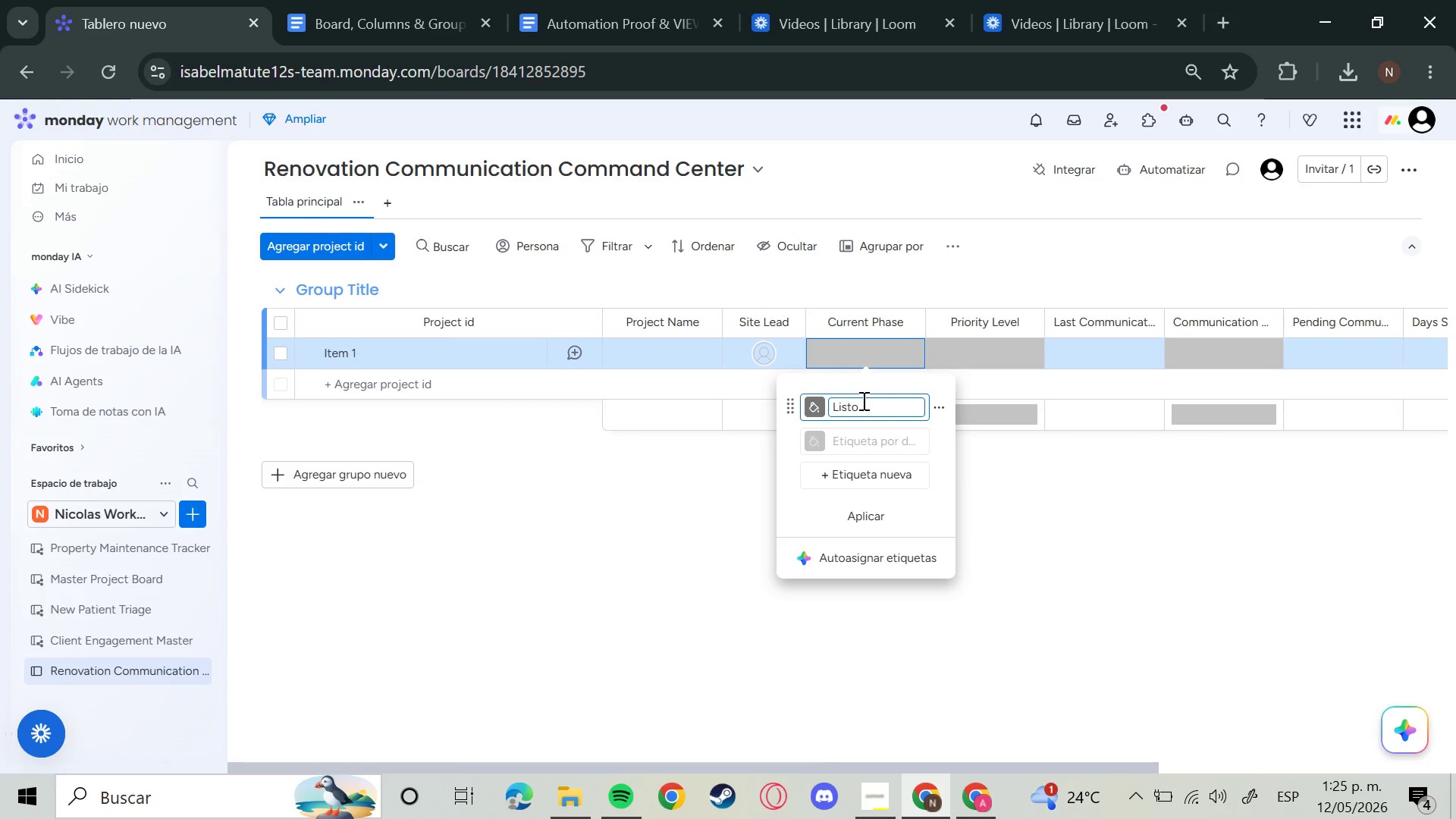 
key(Backspace)
type(Site Prep)
 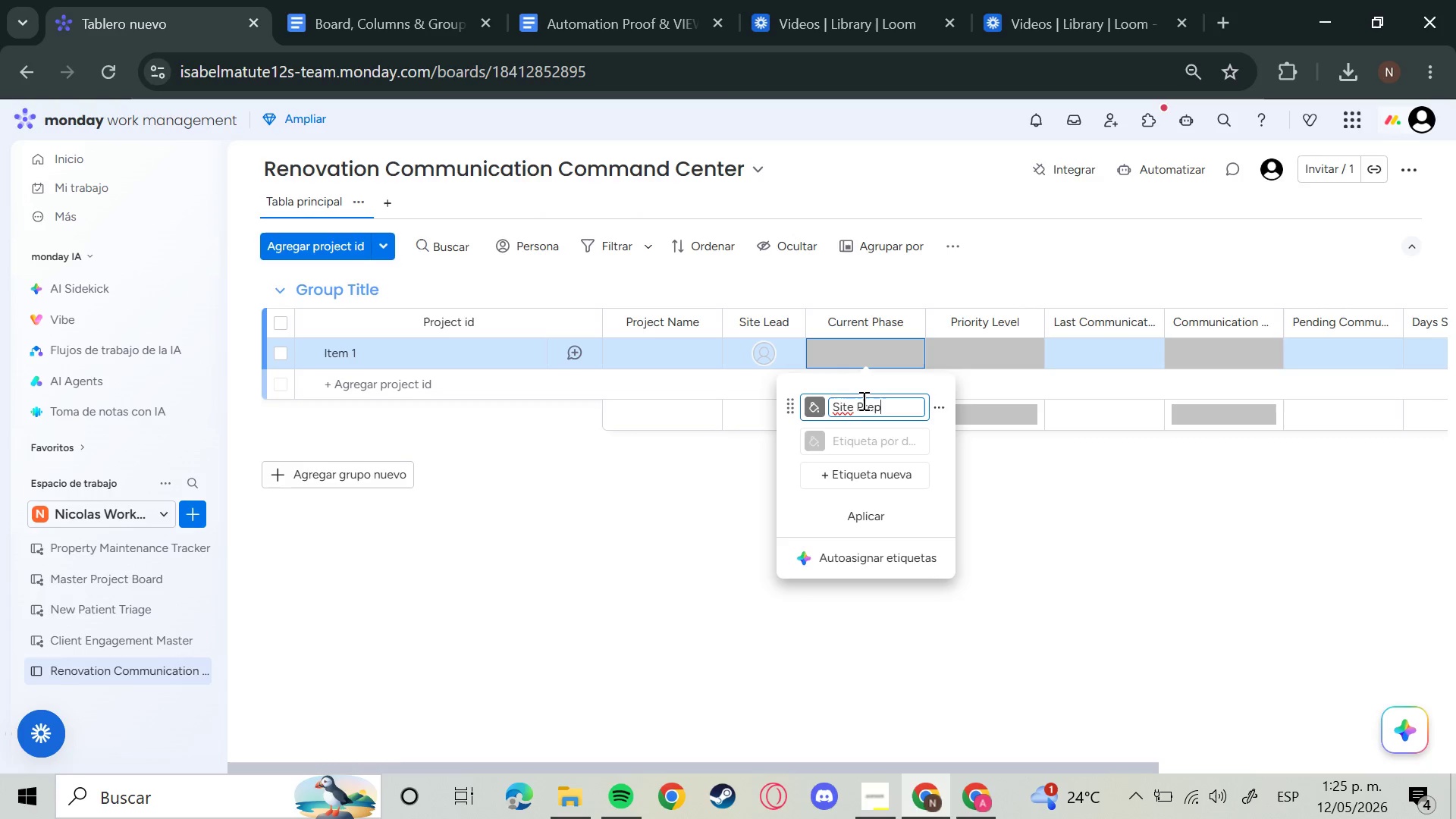 
left_click([827, 477])
 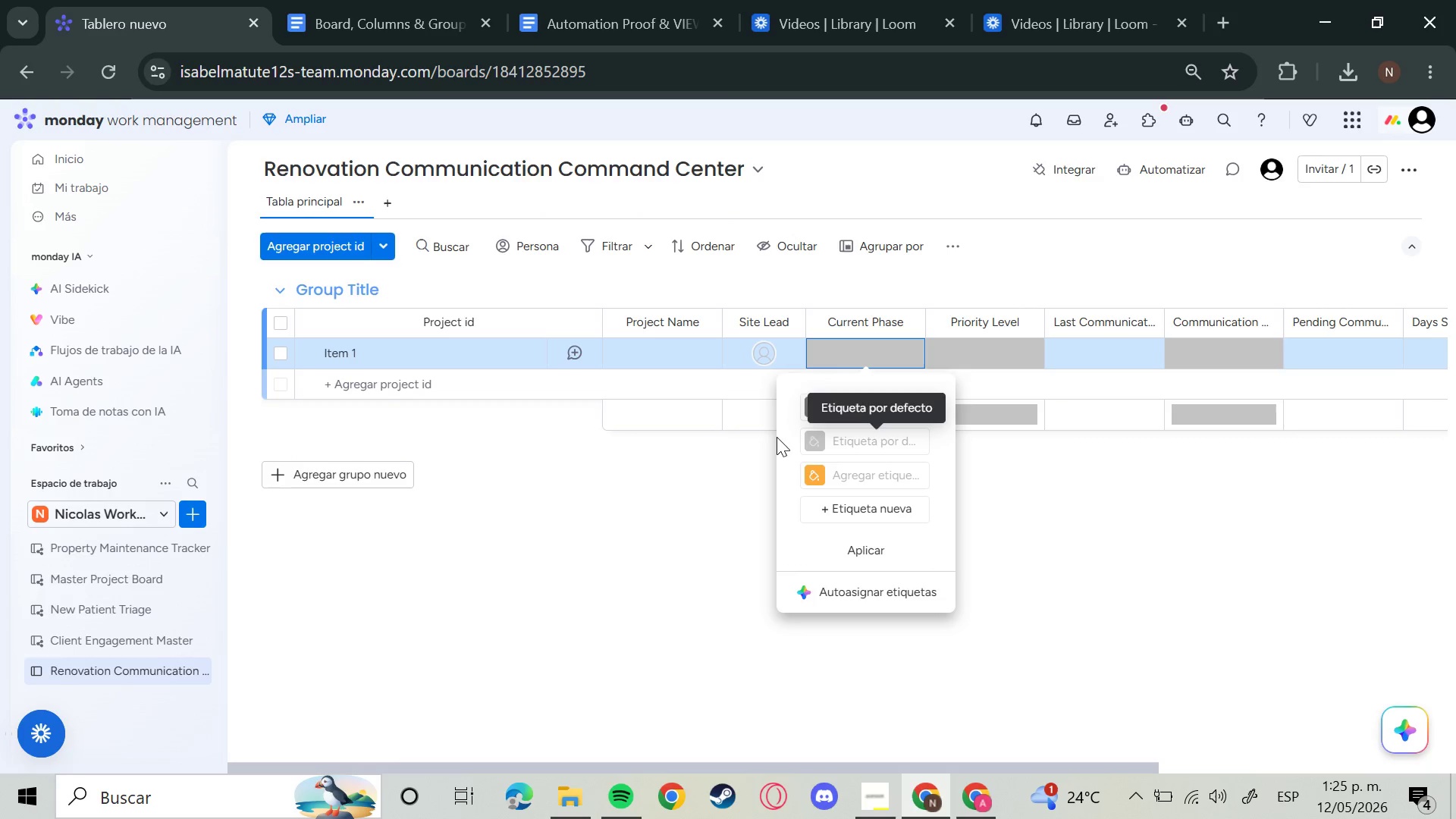 
left_click_drag(start_coordinate=[791, 438], to_coordinate=[788, 397])
 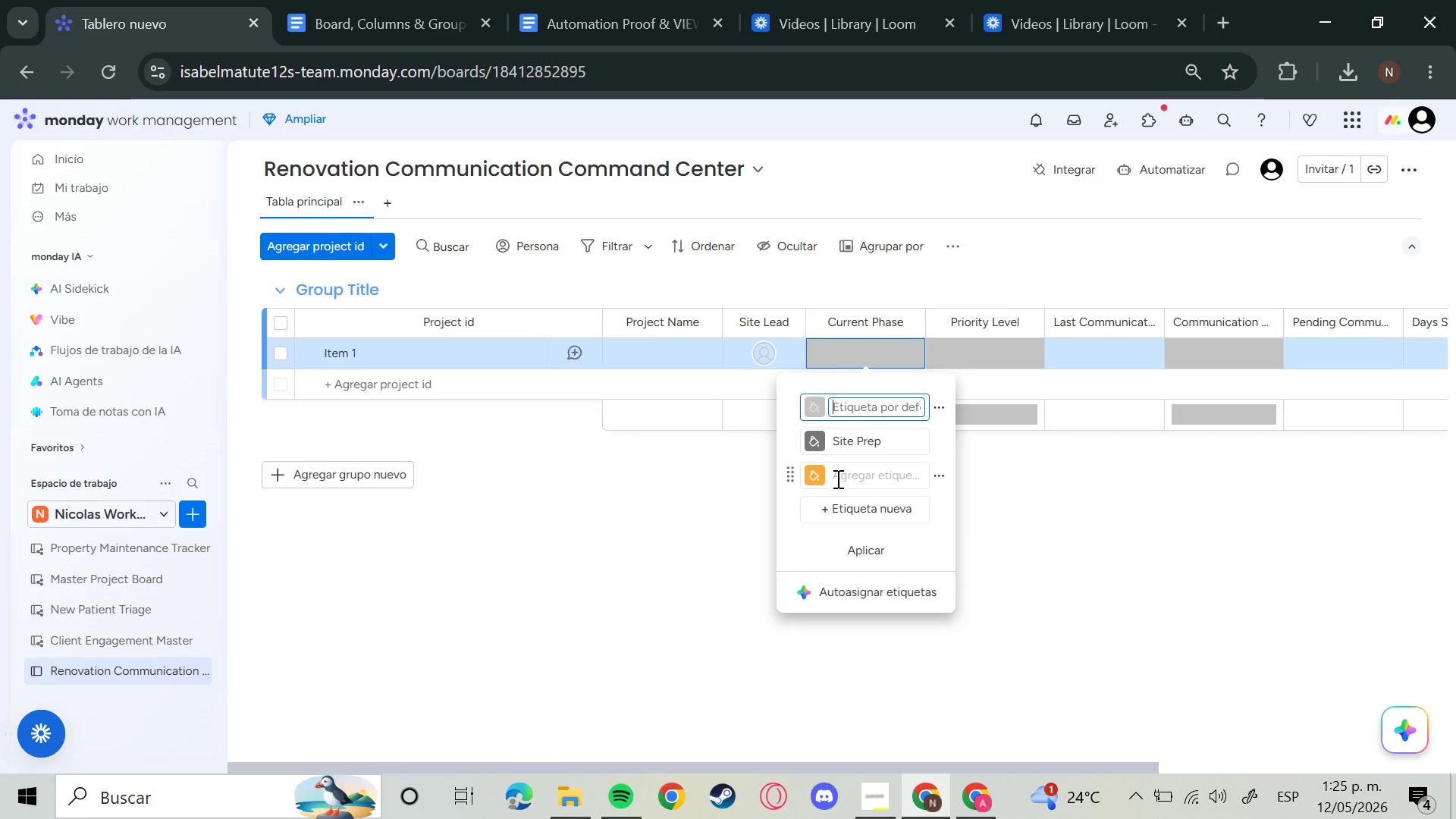 
left_click([859, 480])
 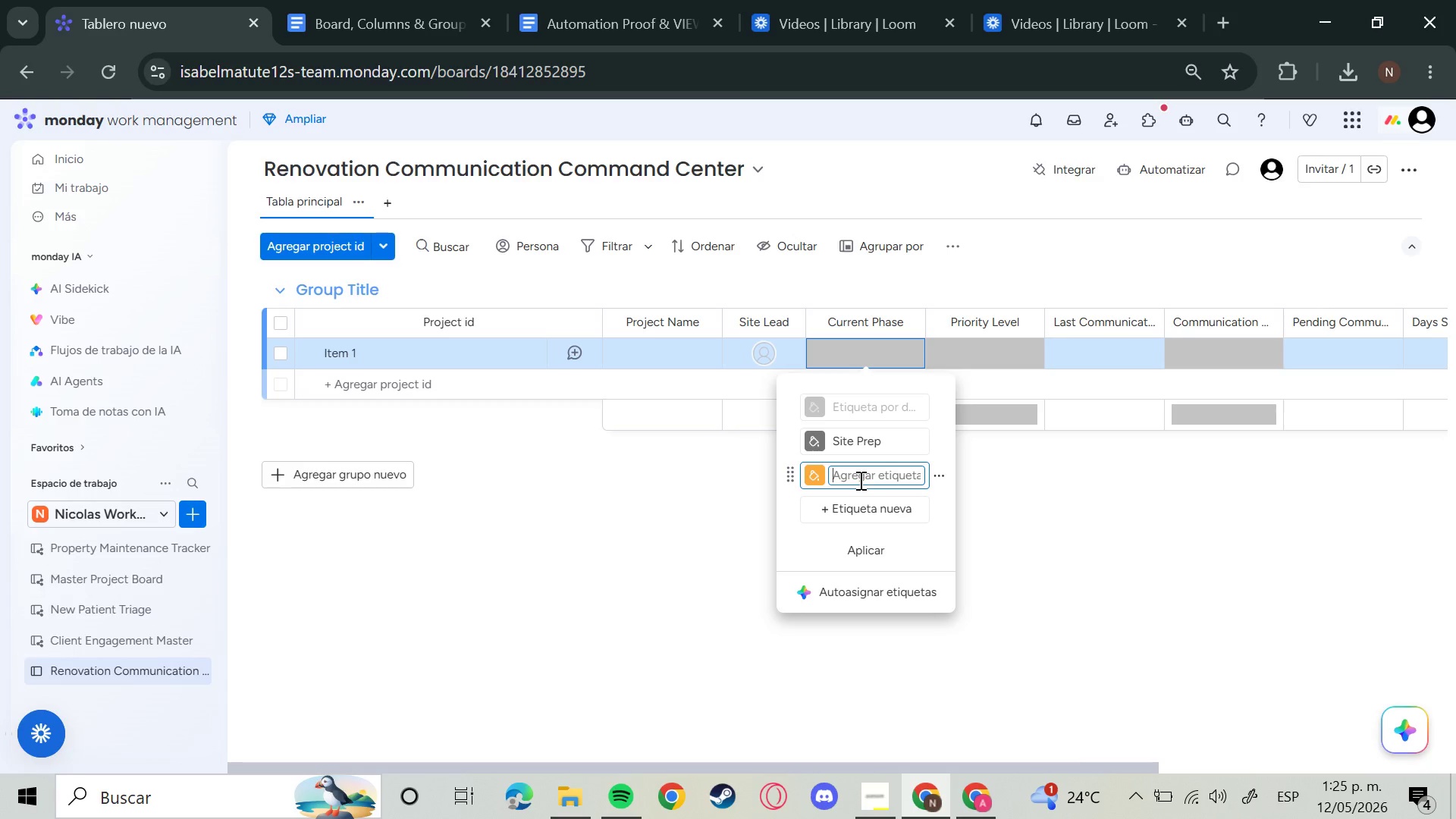 
key(CapsLock)
 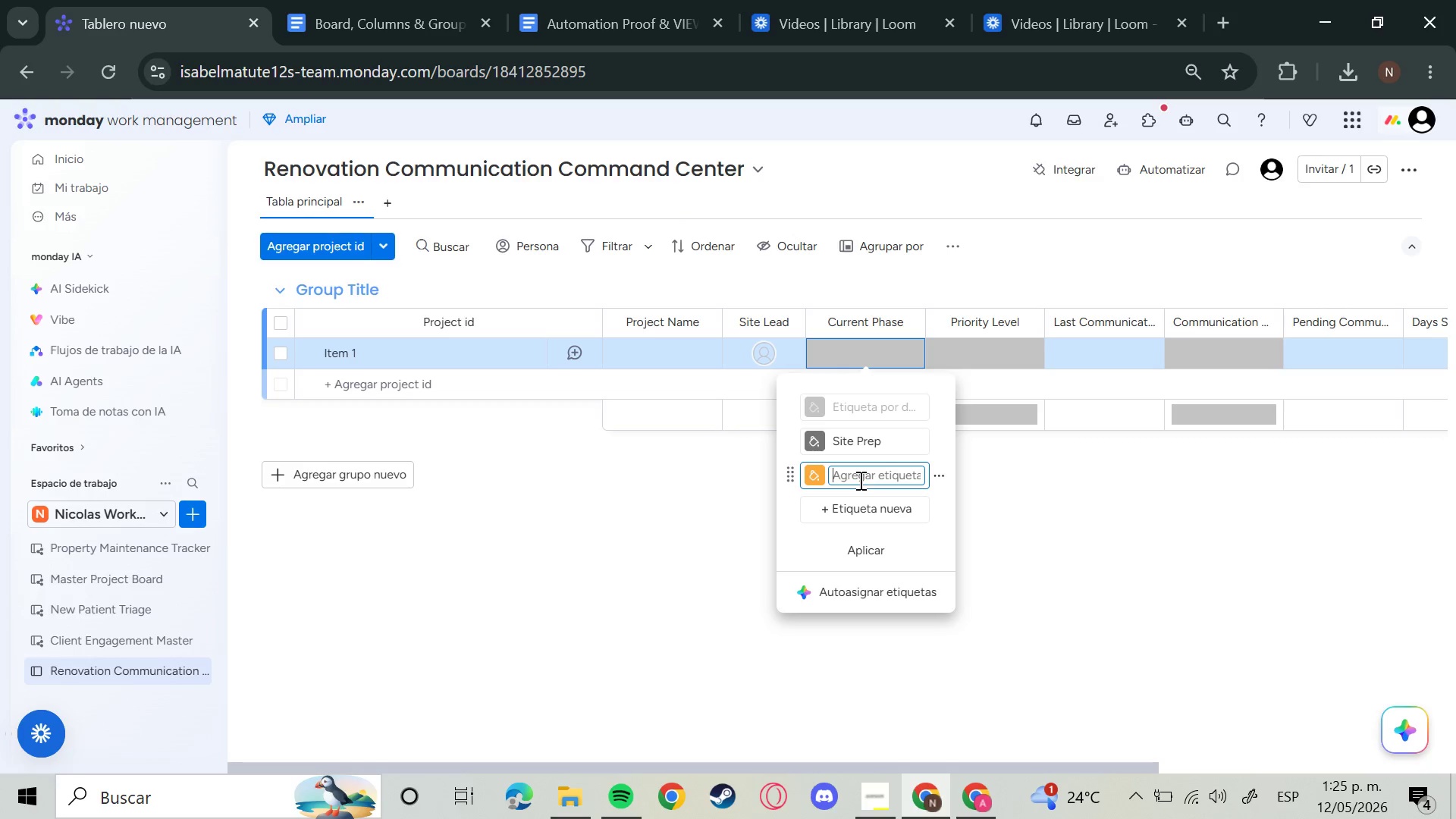 
key(P)
 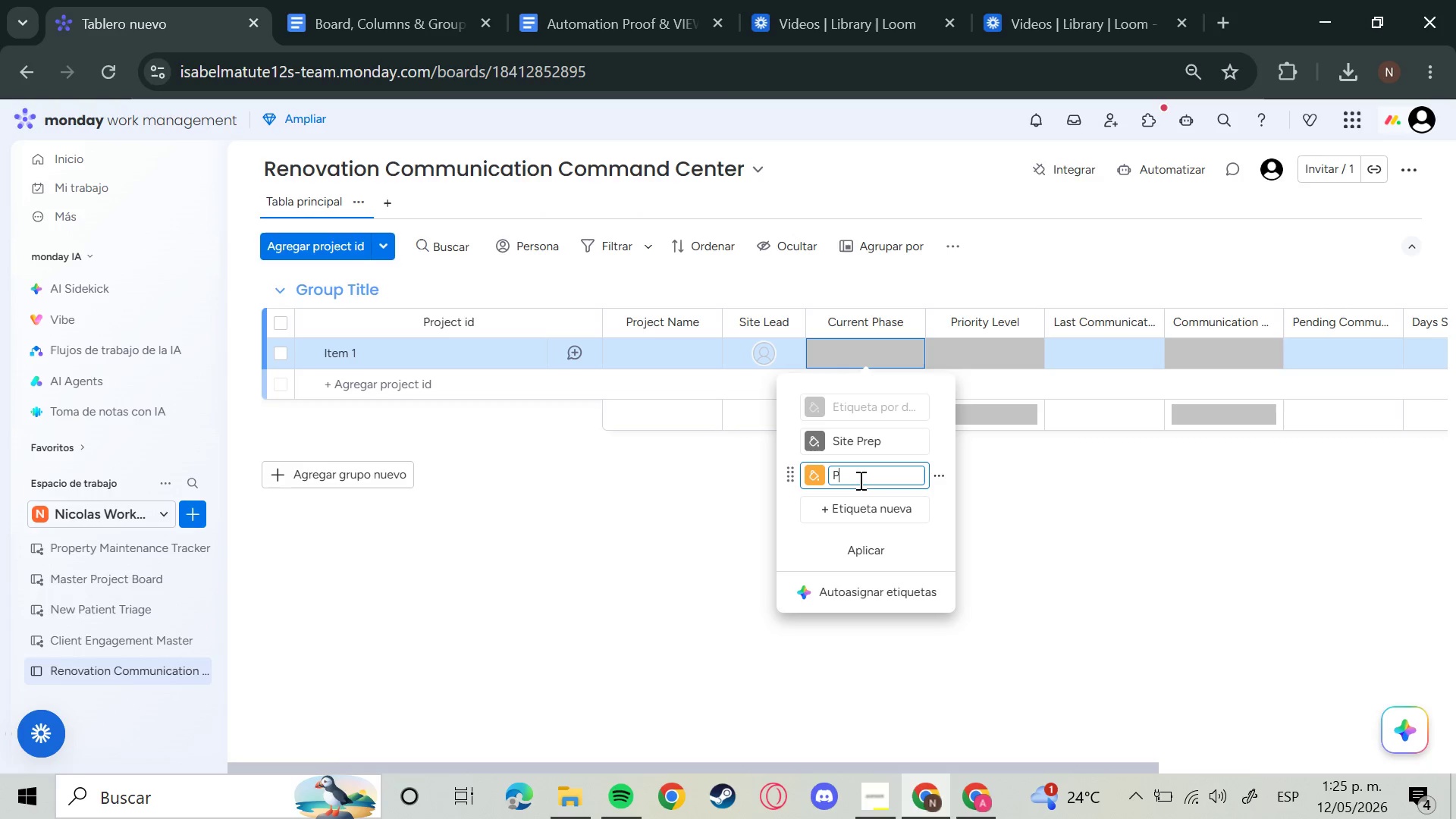 
key(CapsLock)
 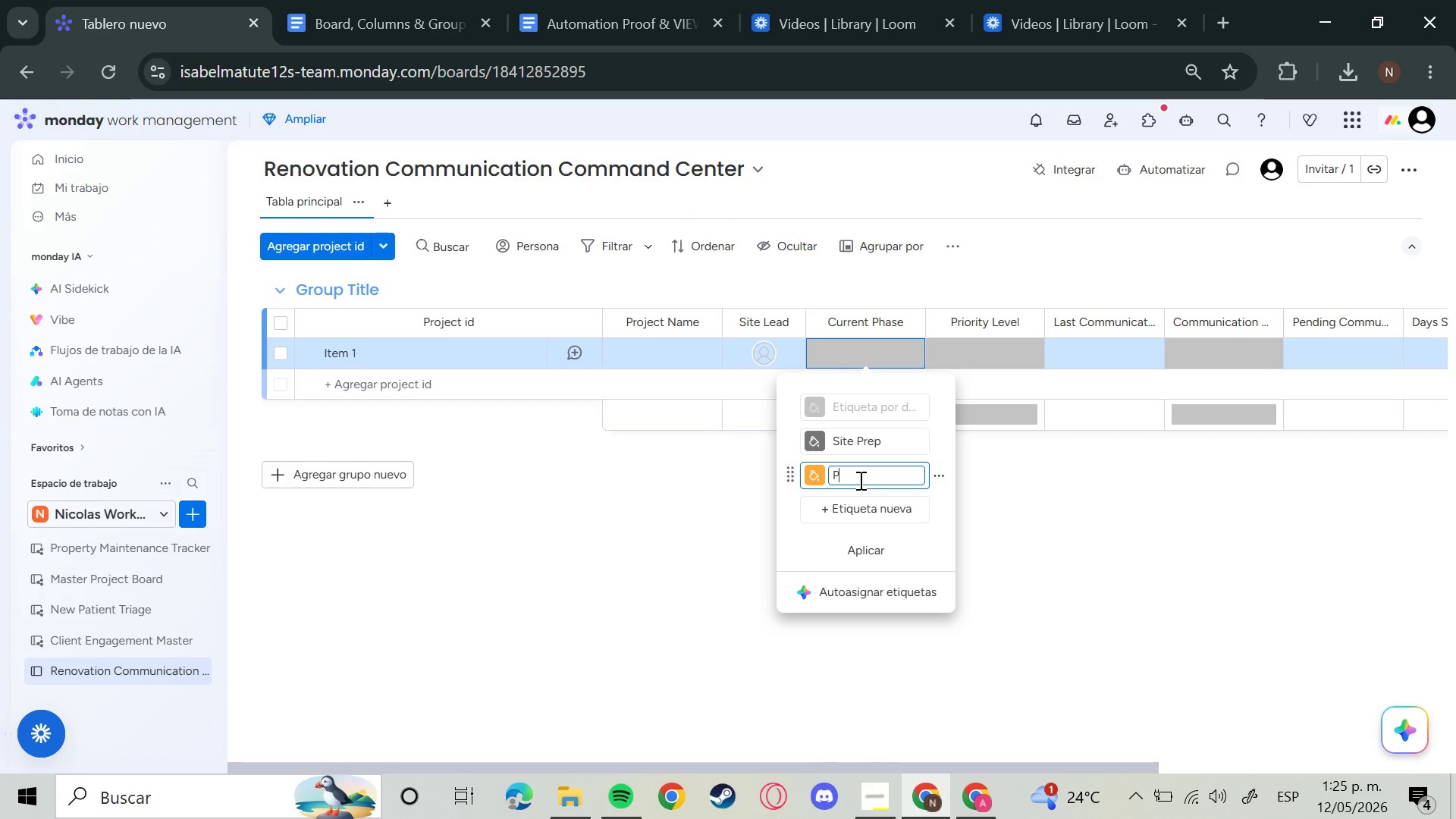 
hold_key(key=E, duration=0.38)
 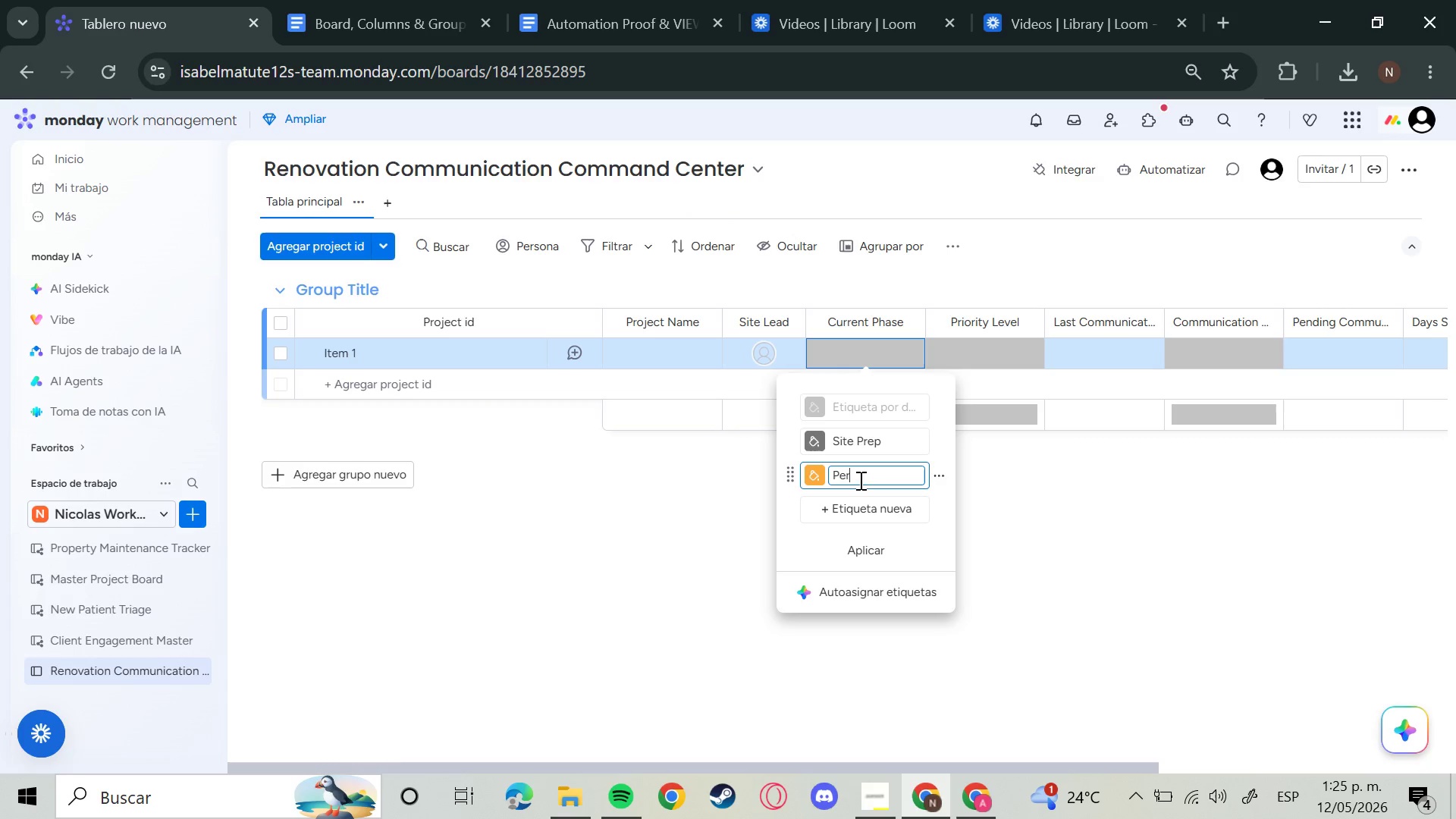 
type(rmitting)
 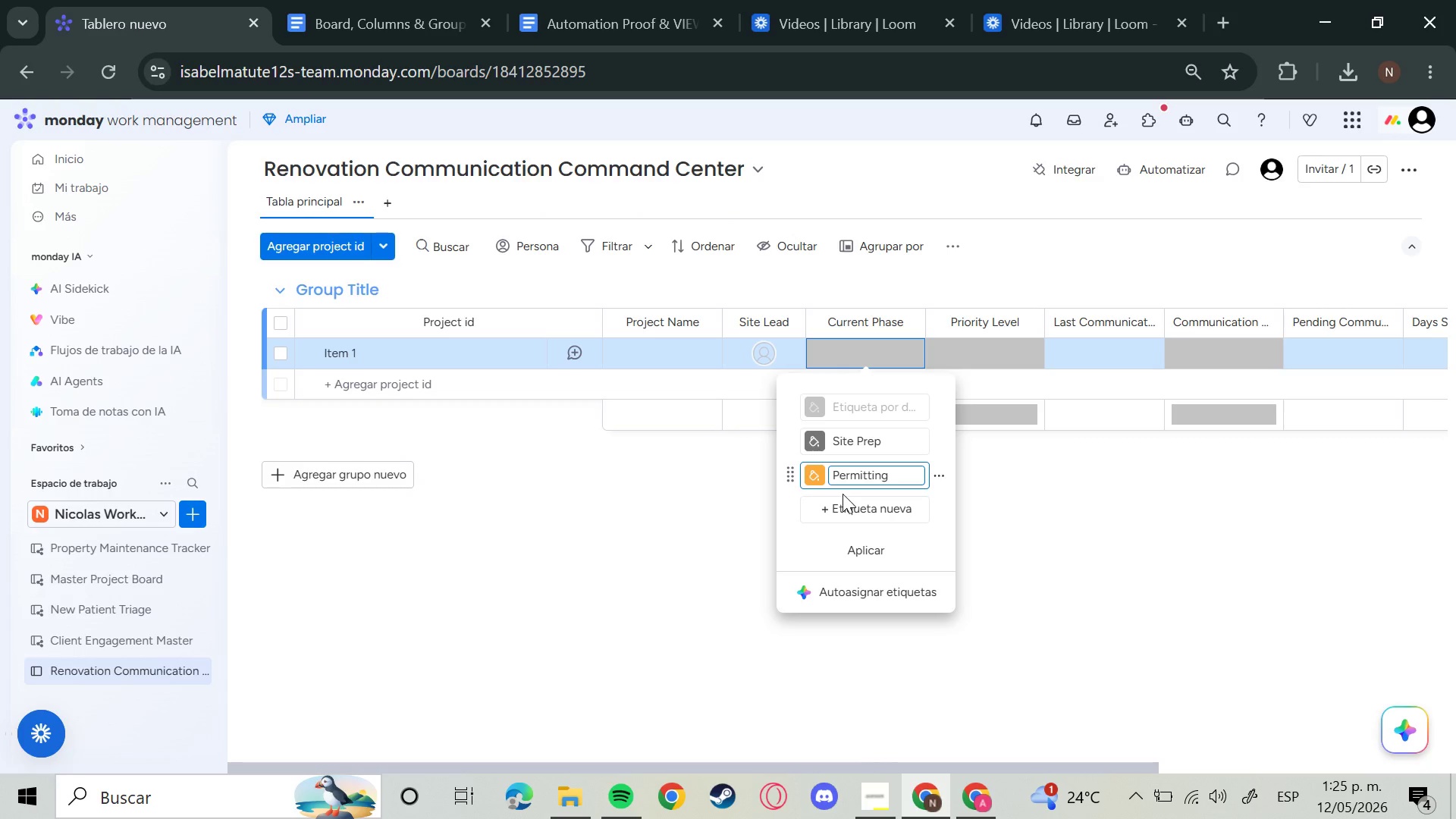 
left_click([801, 472])
 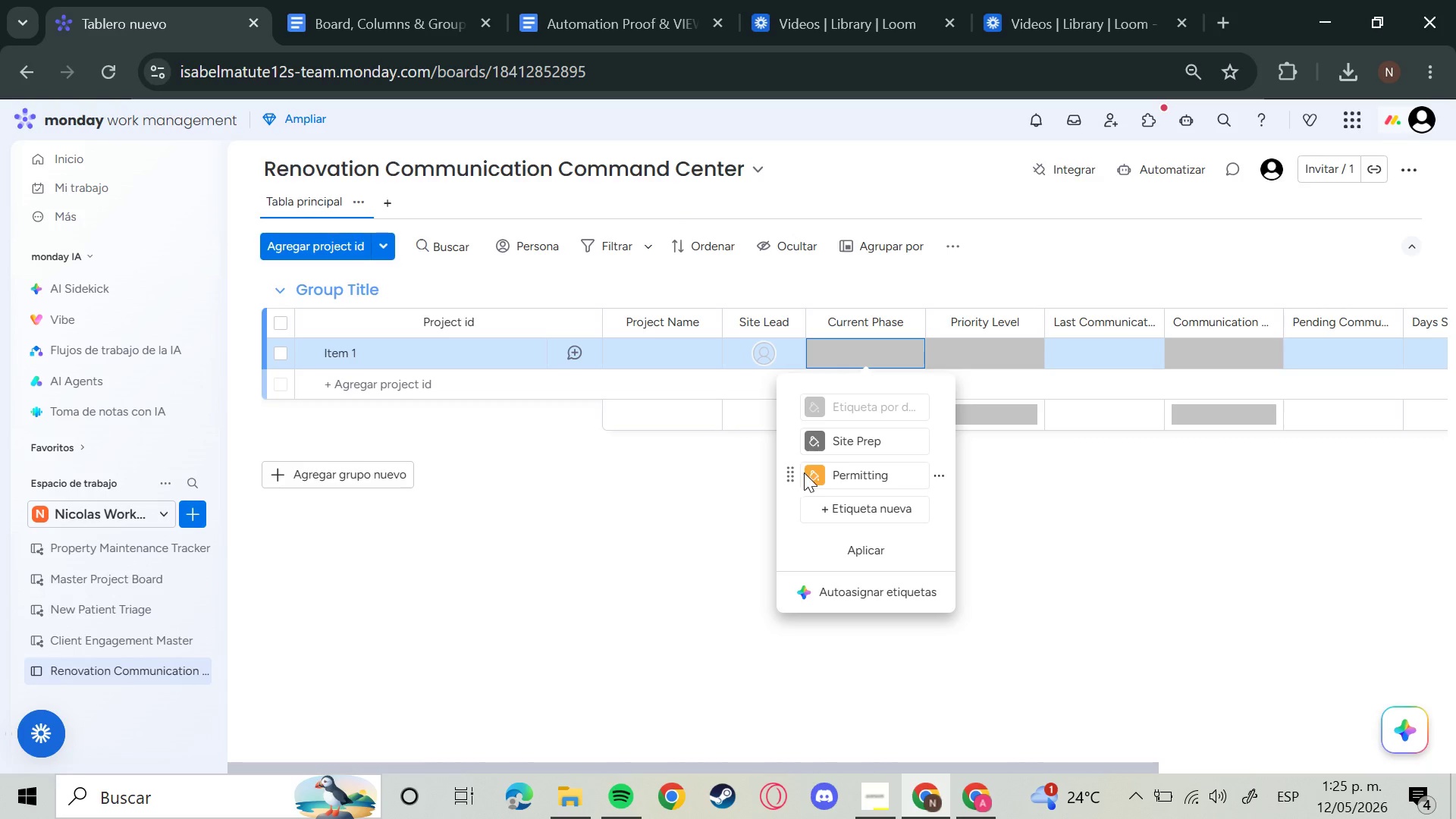 
left_click([805, 472])
 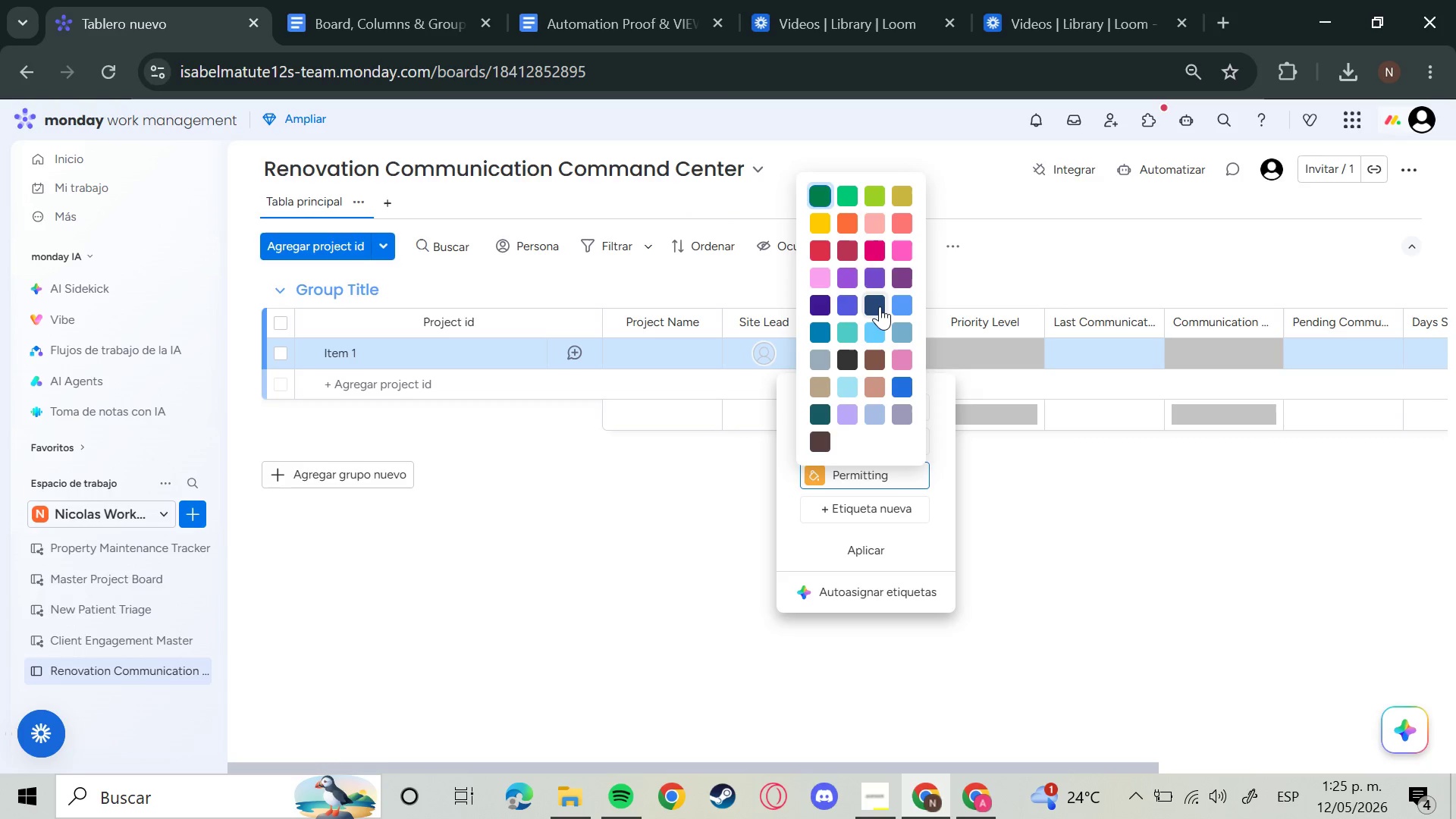 
wait(8.33)
 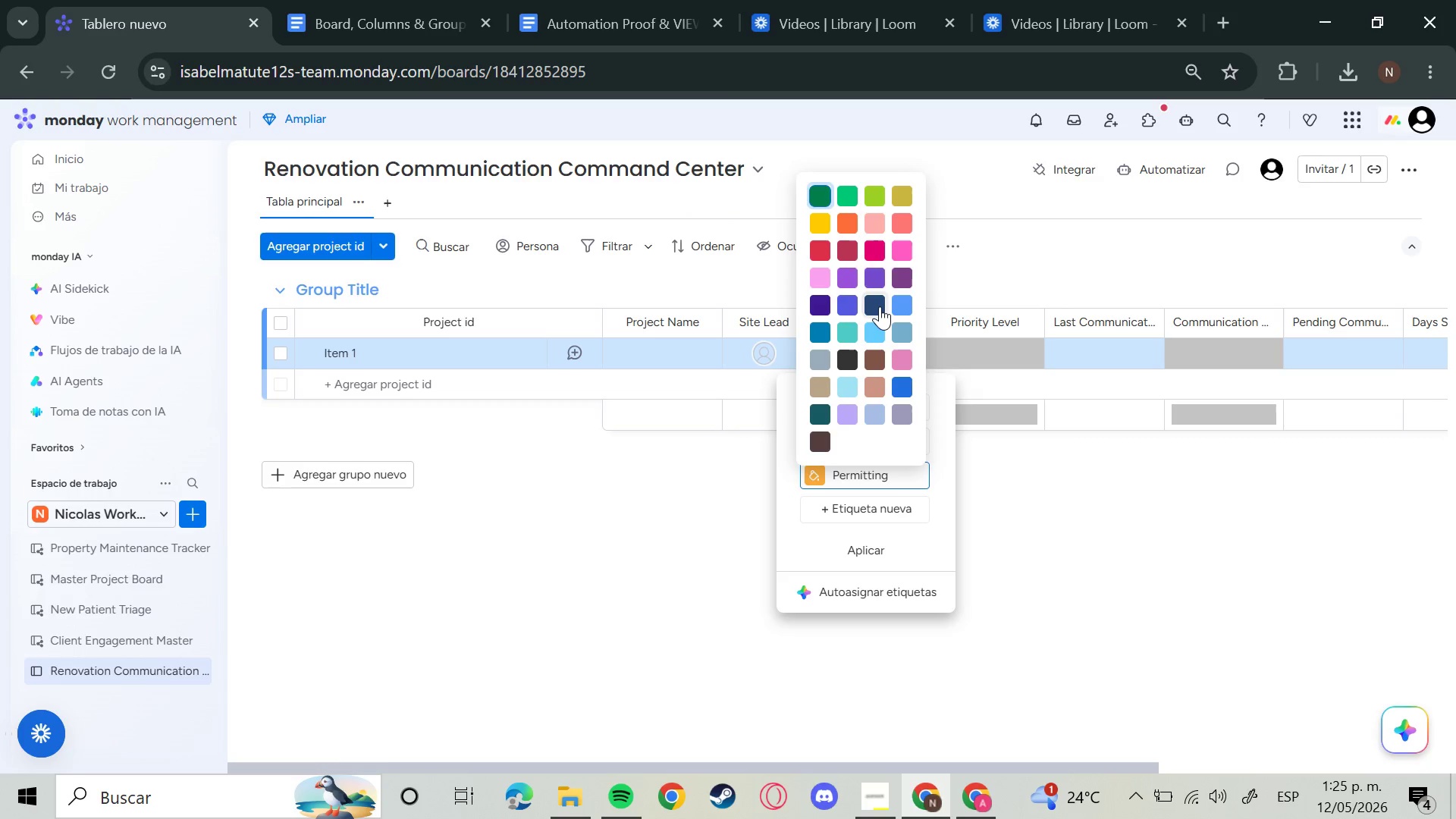 
left_click([907, 388])
 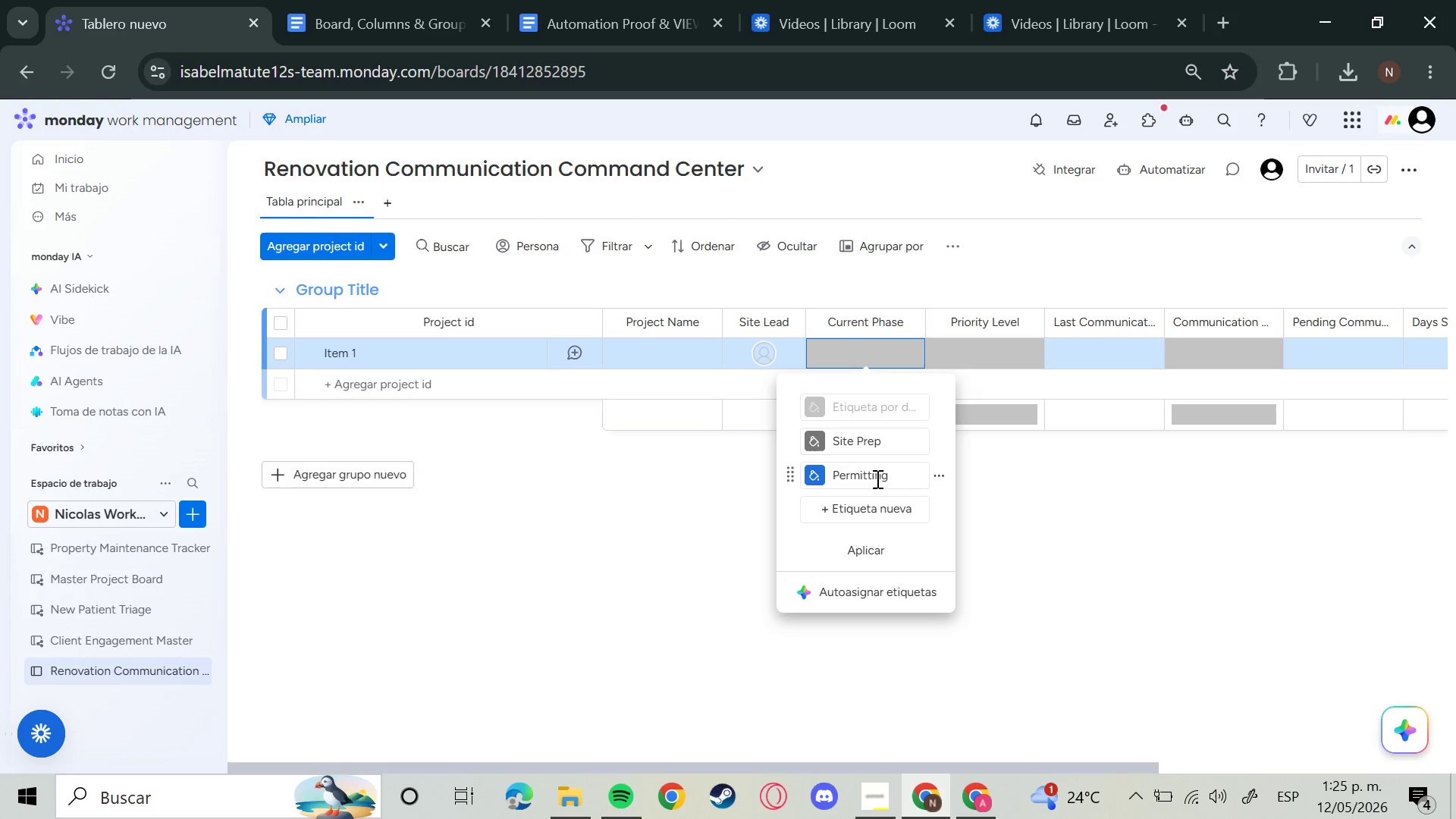 
left_click([854, 507])
 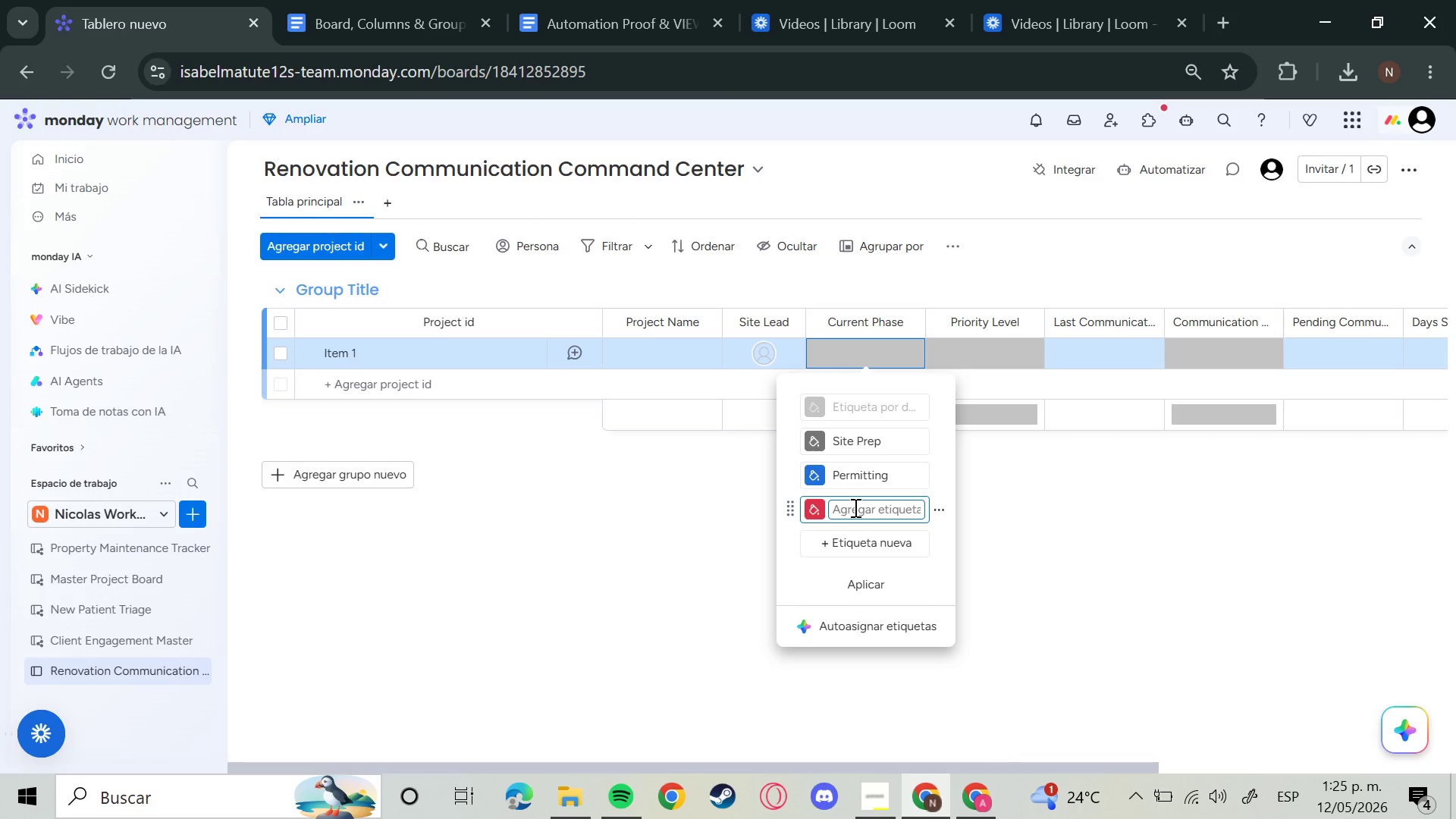 
wait(9.44)
 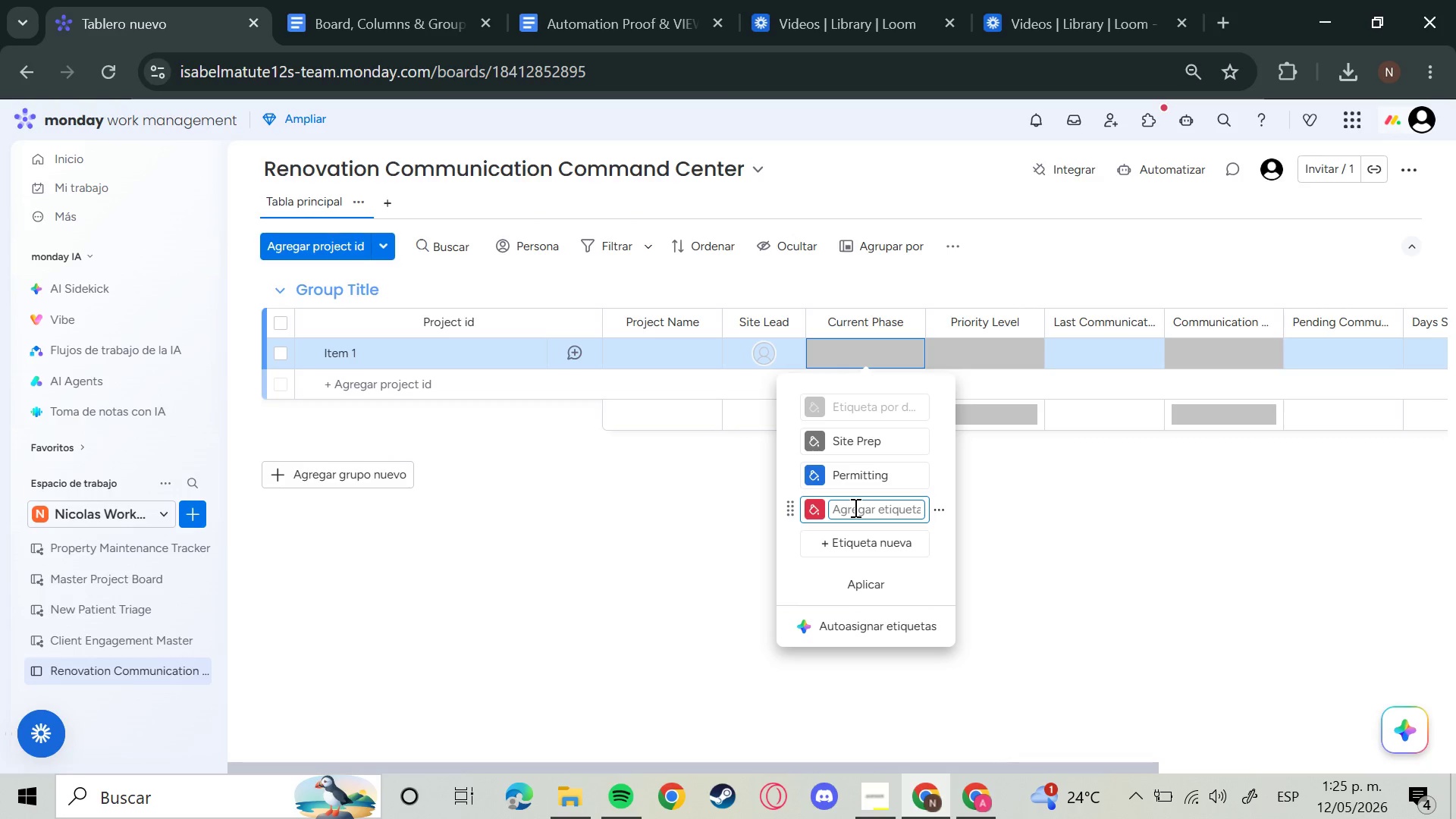 
left_click([824, 504])
 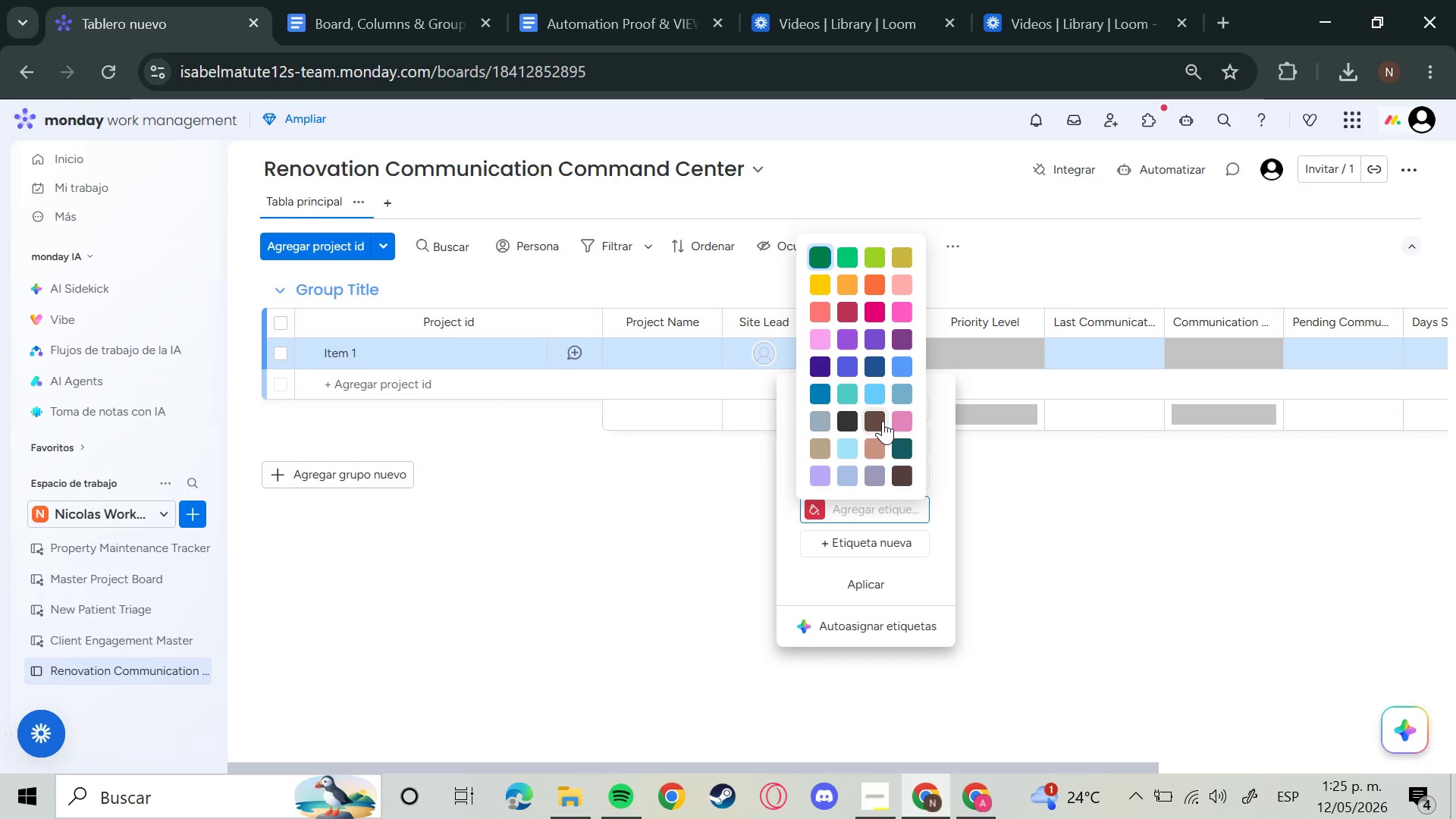 
left_click([883, 421])
 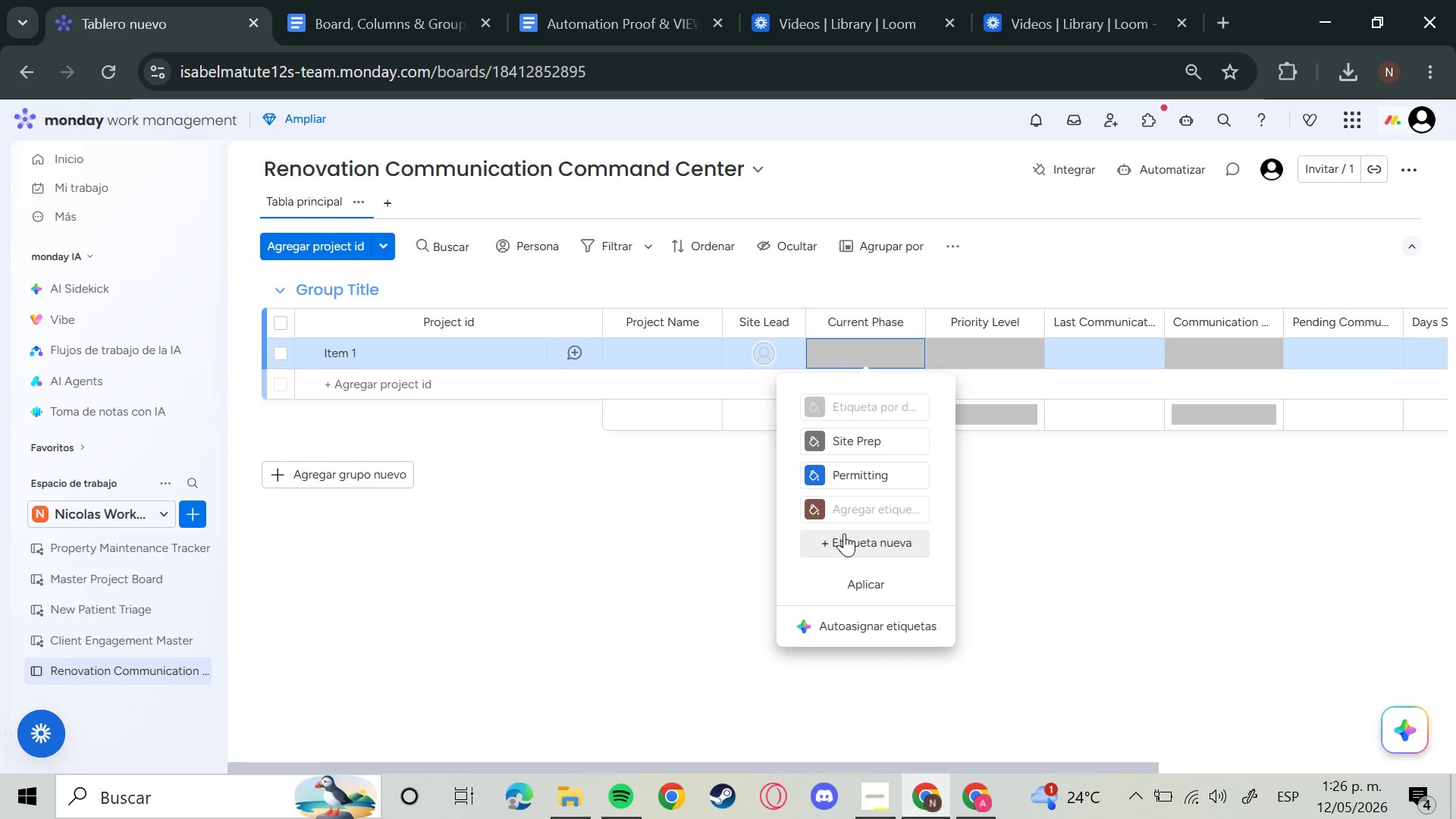 
wait(20.03)
 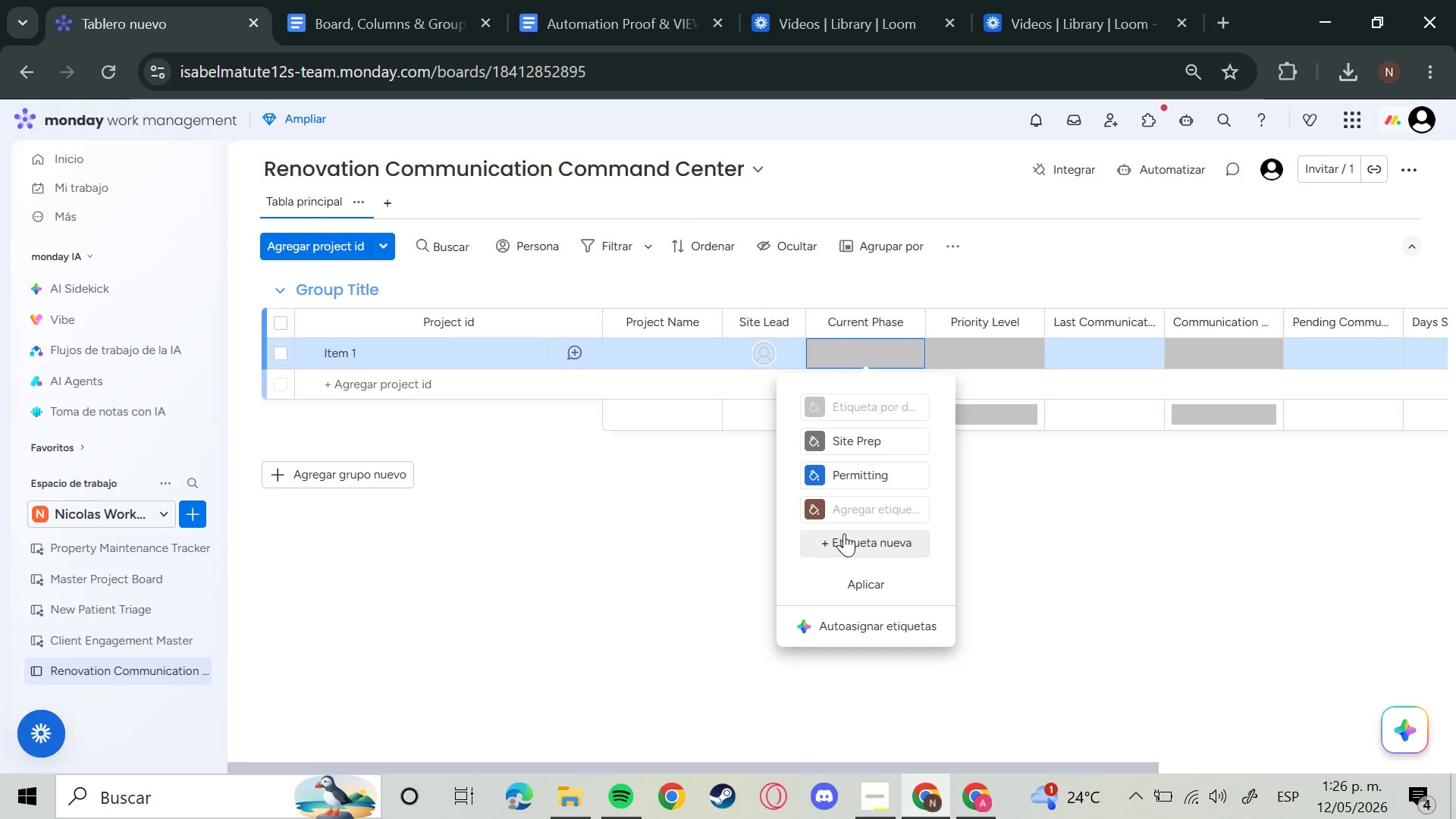 
left_click([871, 511])
 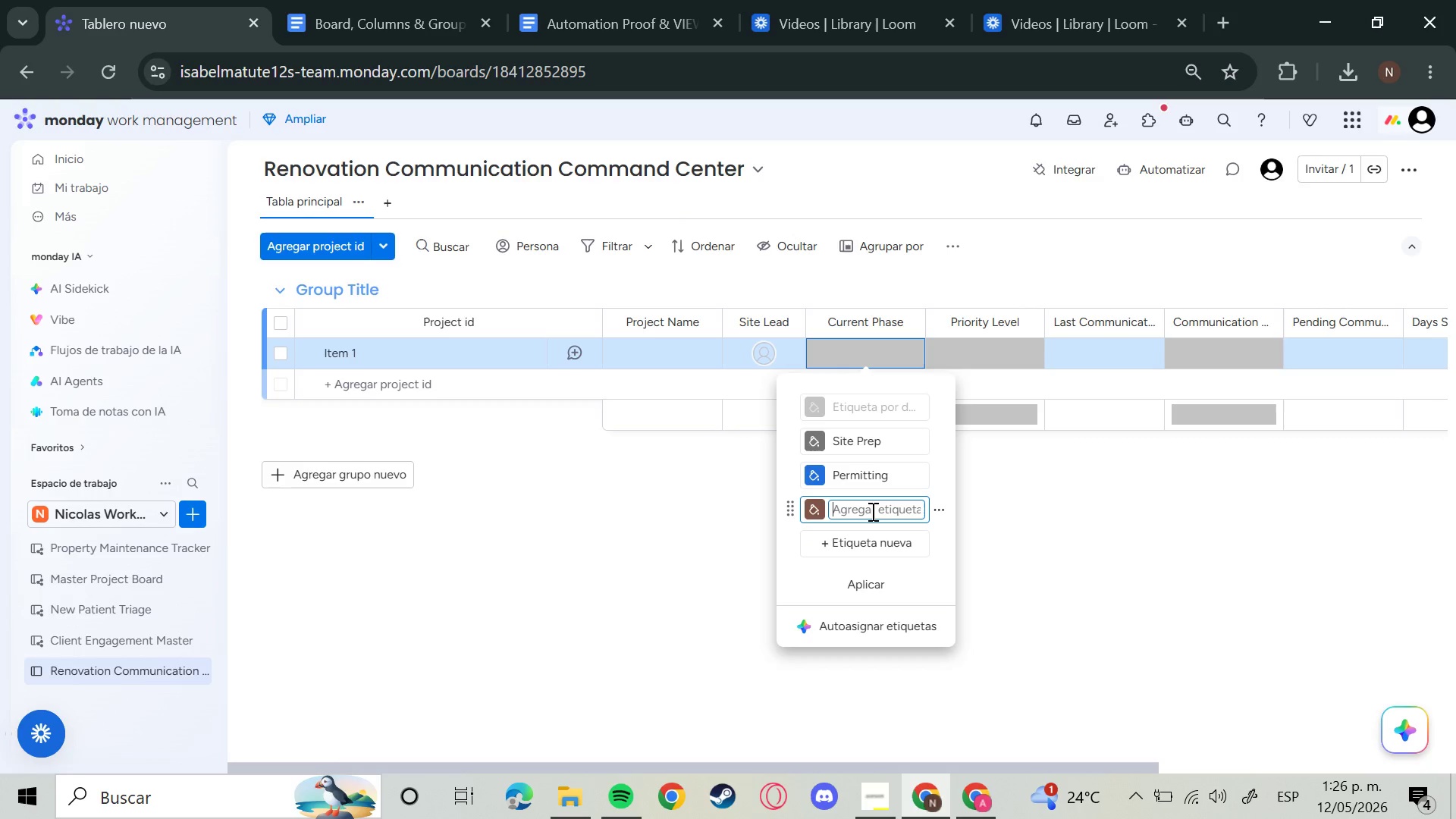 
type(Foub)
key(Backspace)
type(ndation)
 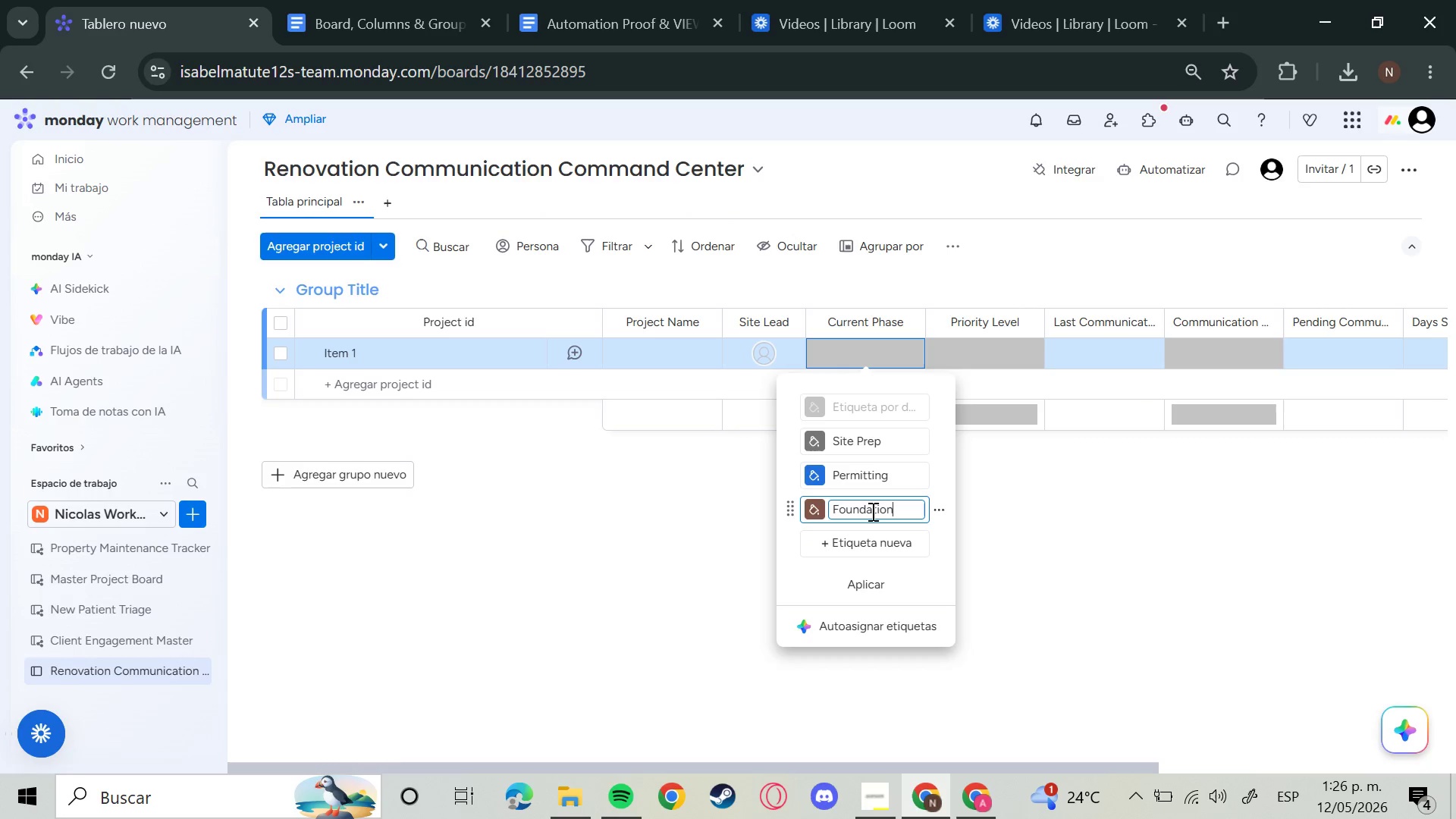 
key(Enter)
 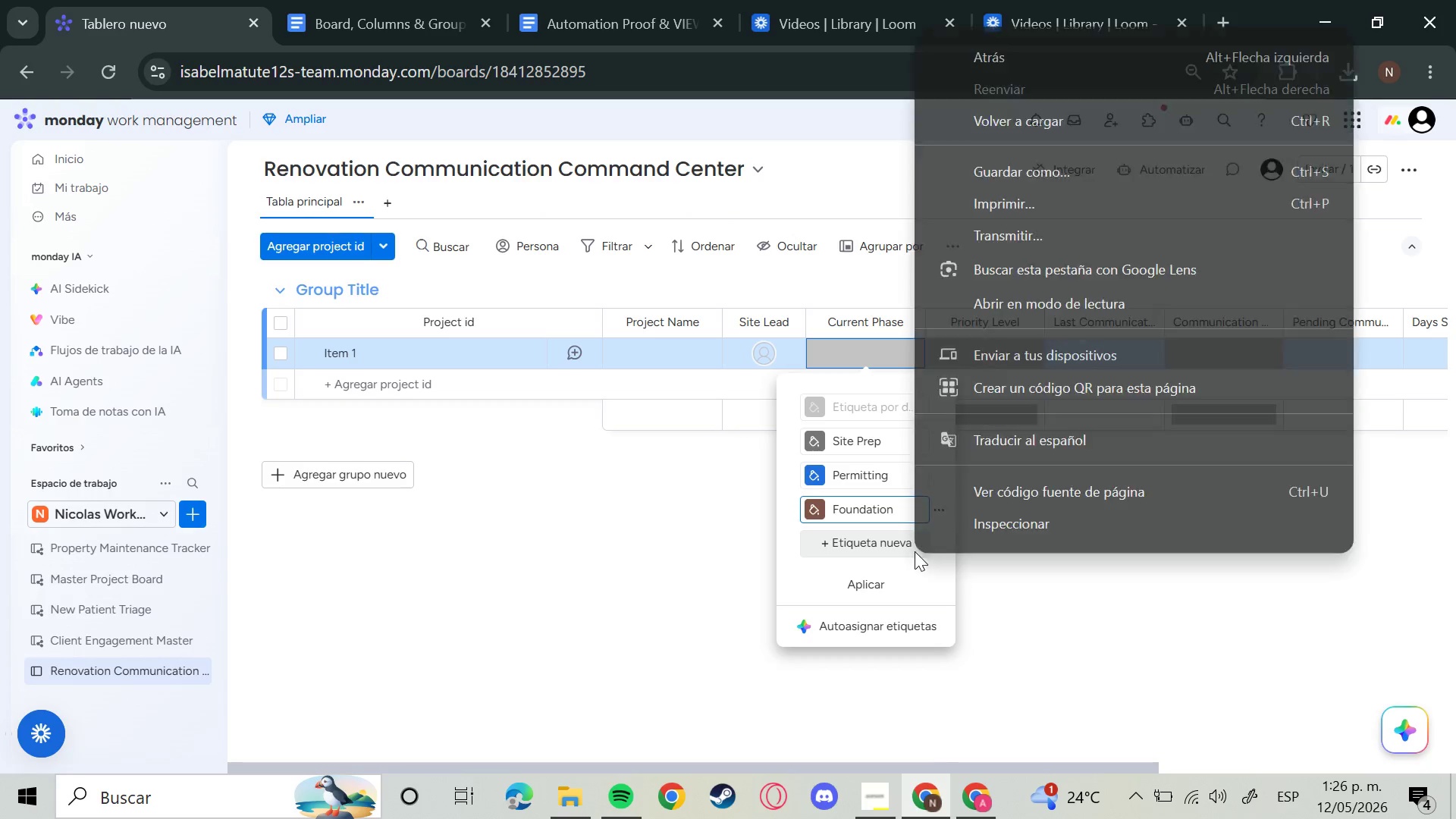 
left_click([907, 551])
 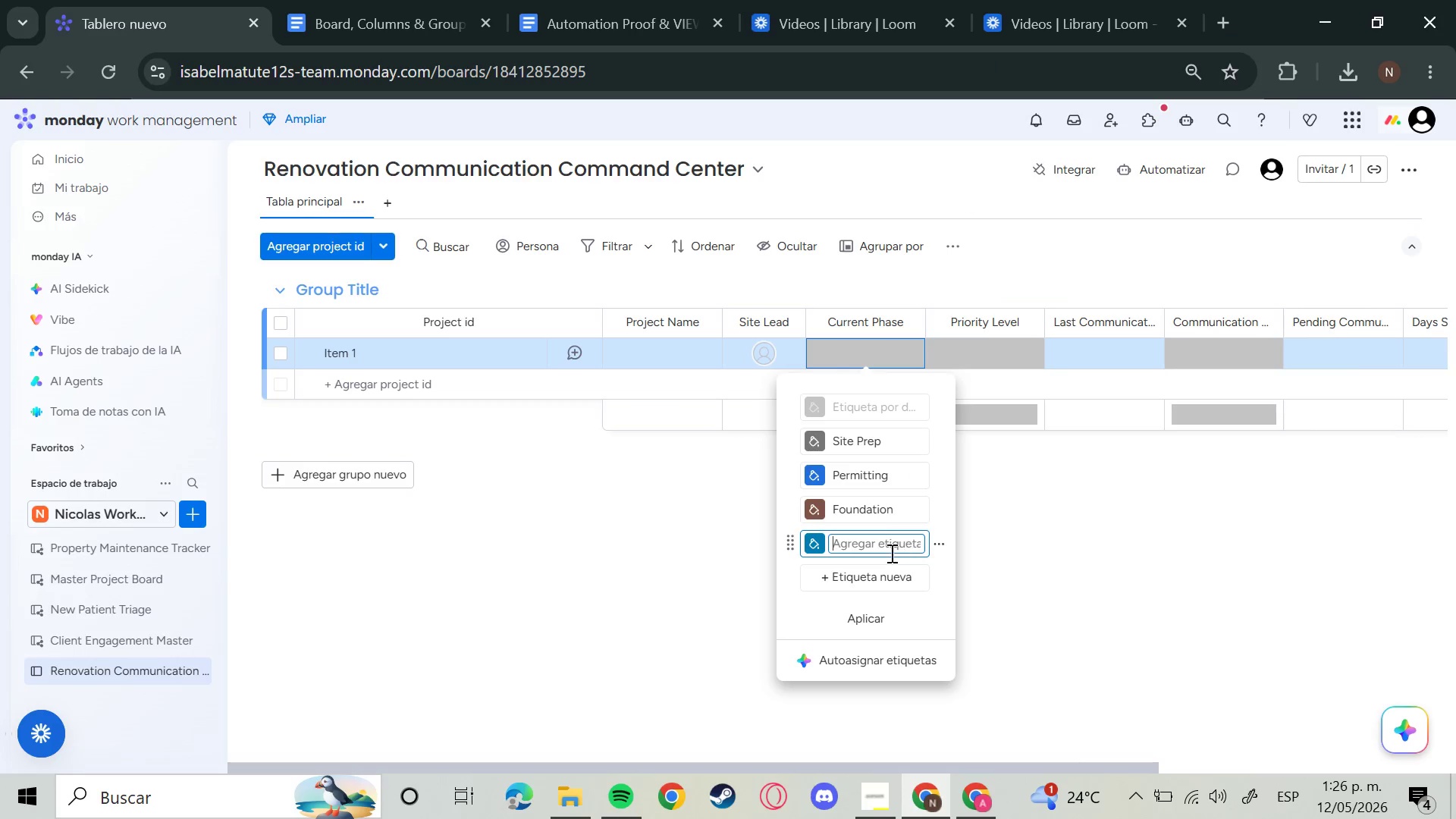 
left_click([889, 551])
 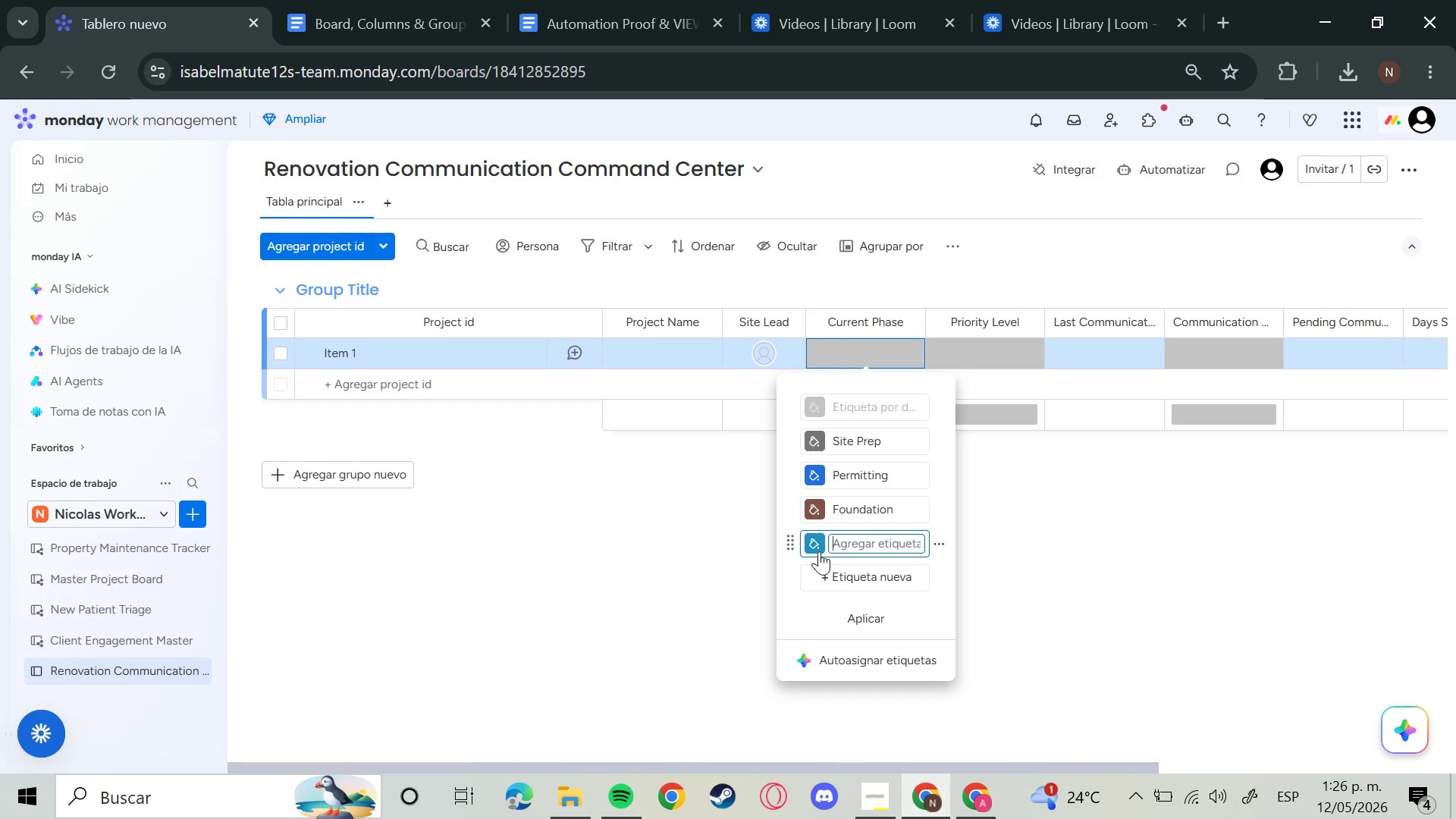 
left_click([807, 551])
 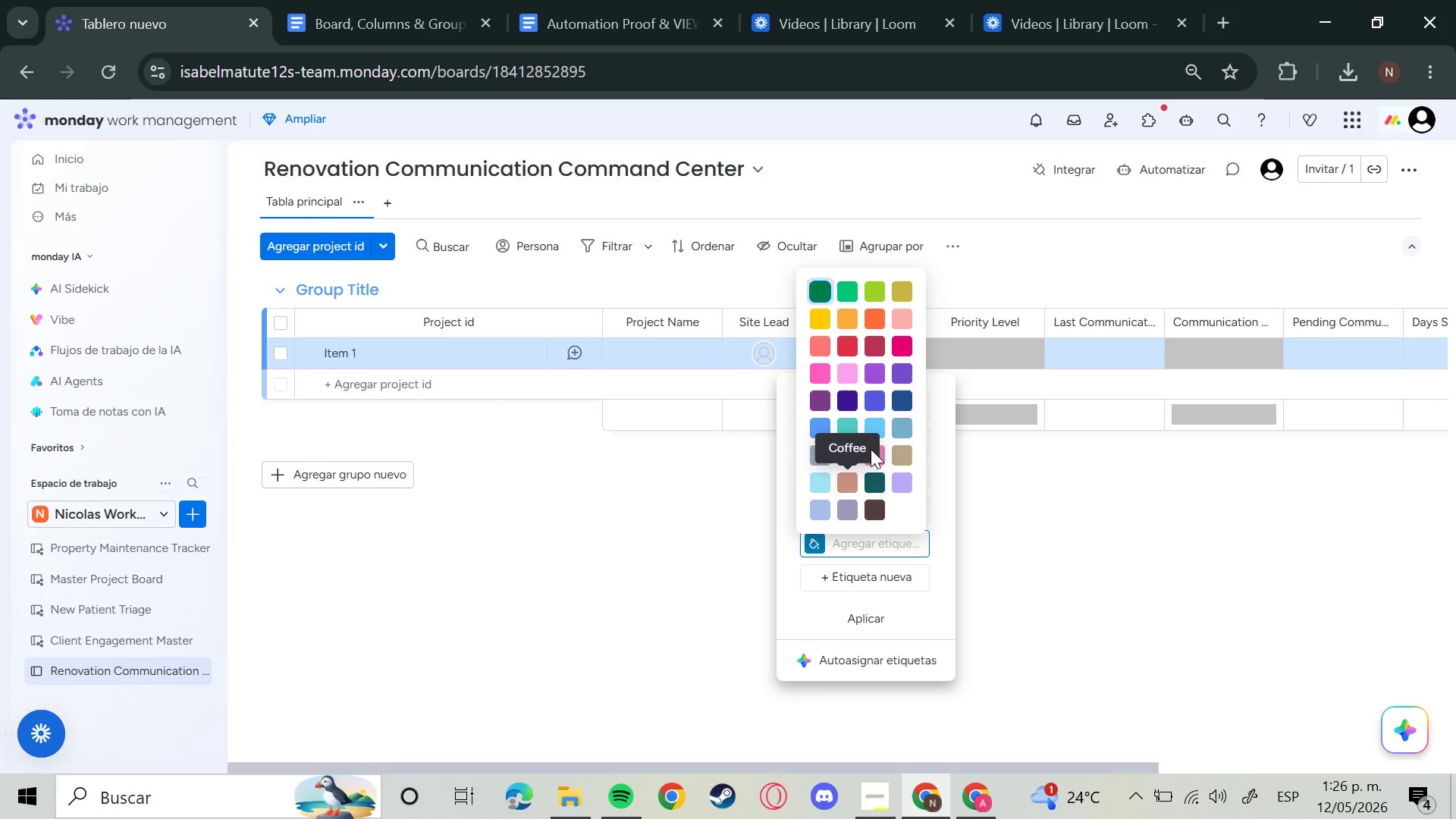 
left_click([818, 420])
 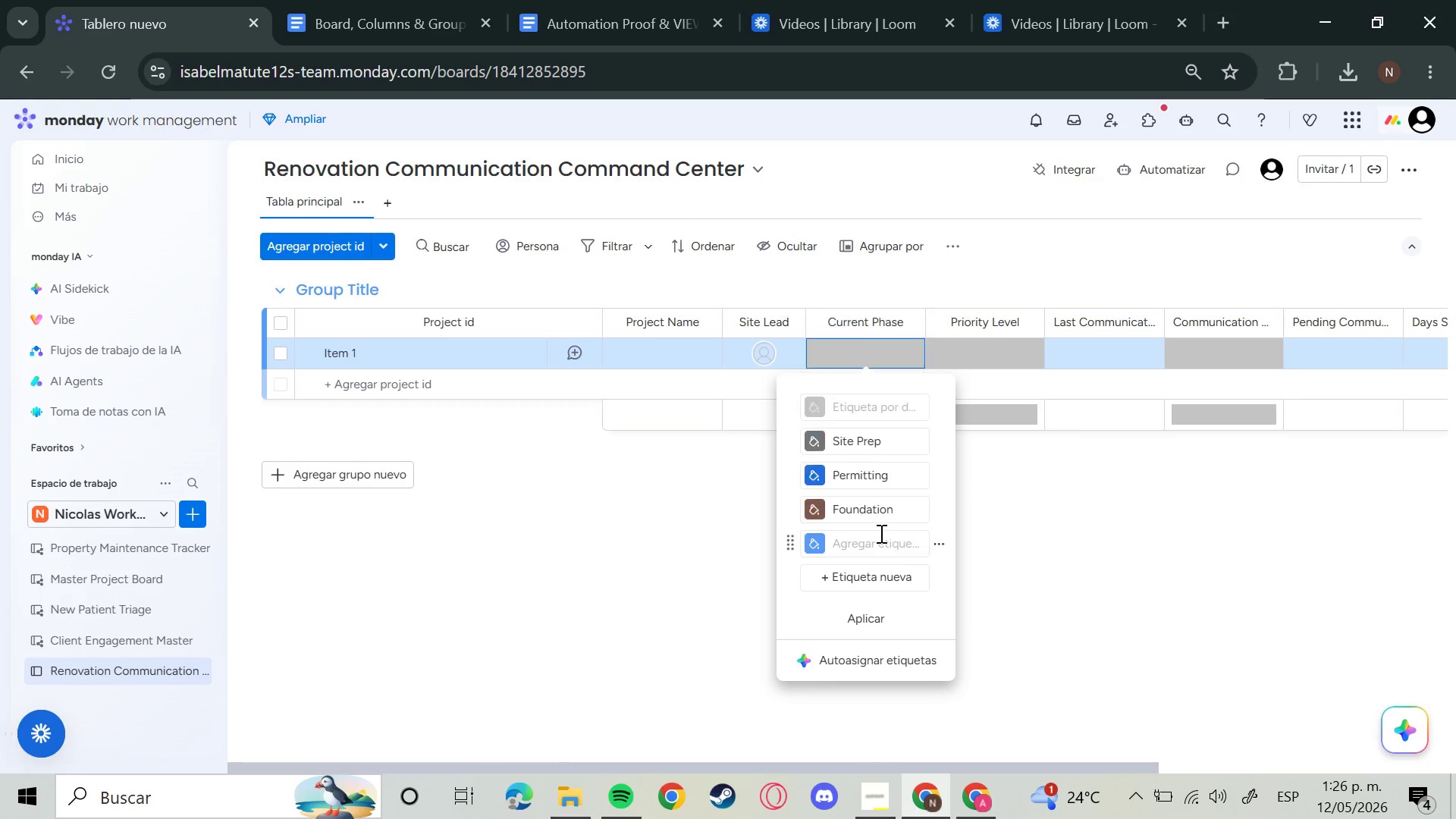 
left_click([877, 537])
 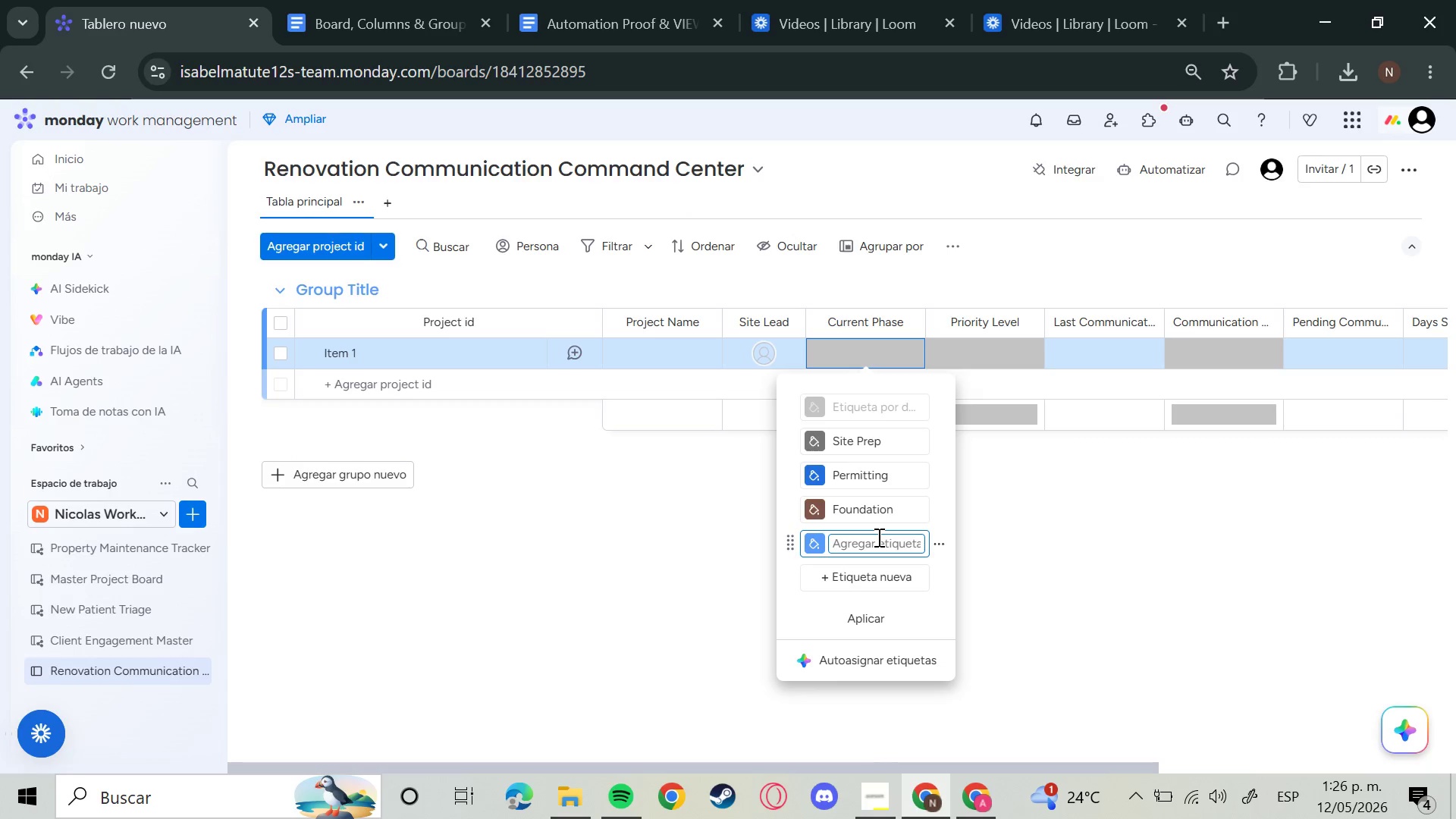 
type(G)
key(Backspace)
type(G)
key(Backspace)
type(Framing)
 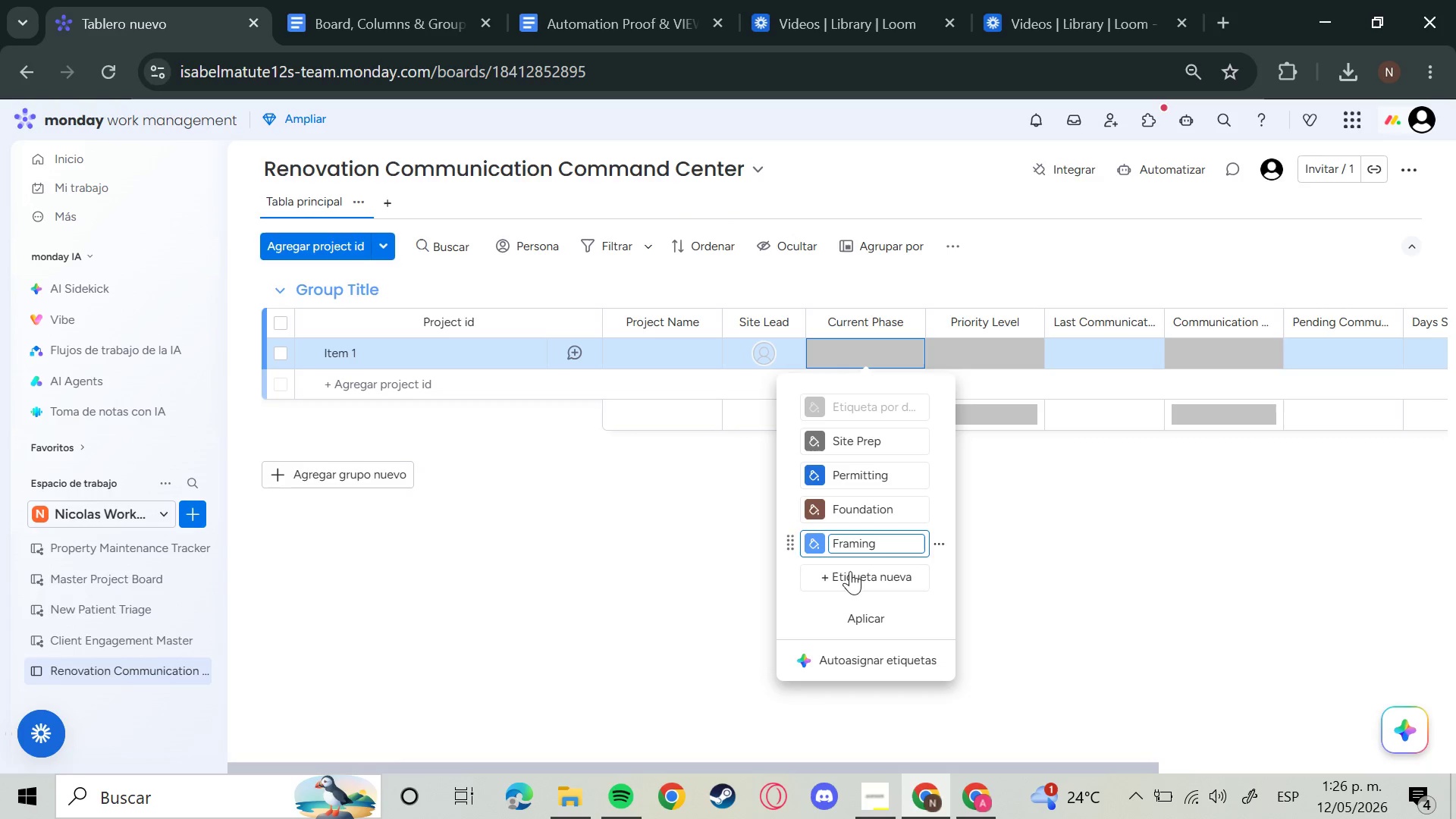 
left_click([839, 580])
 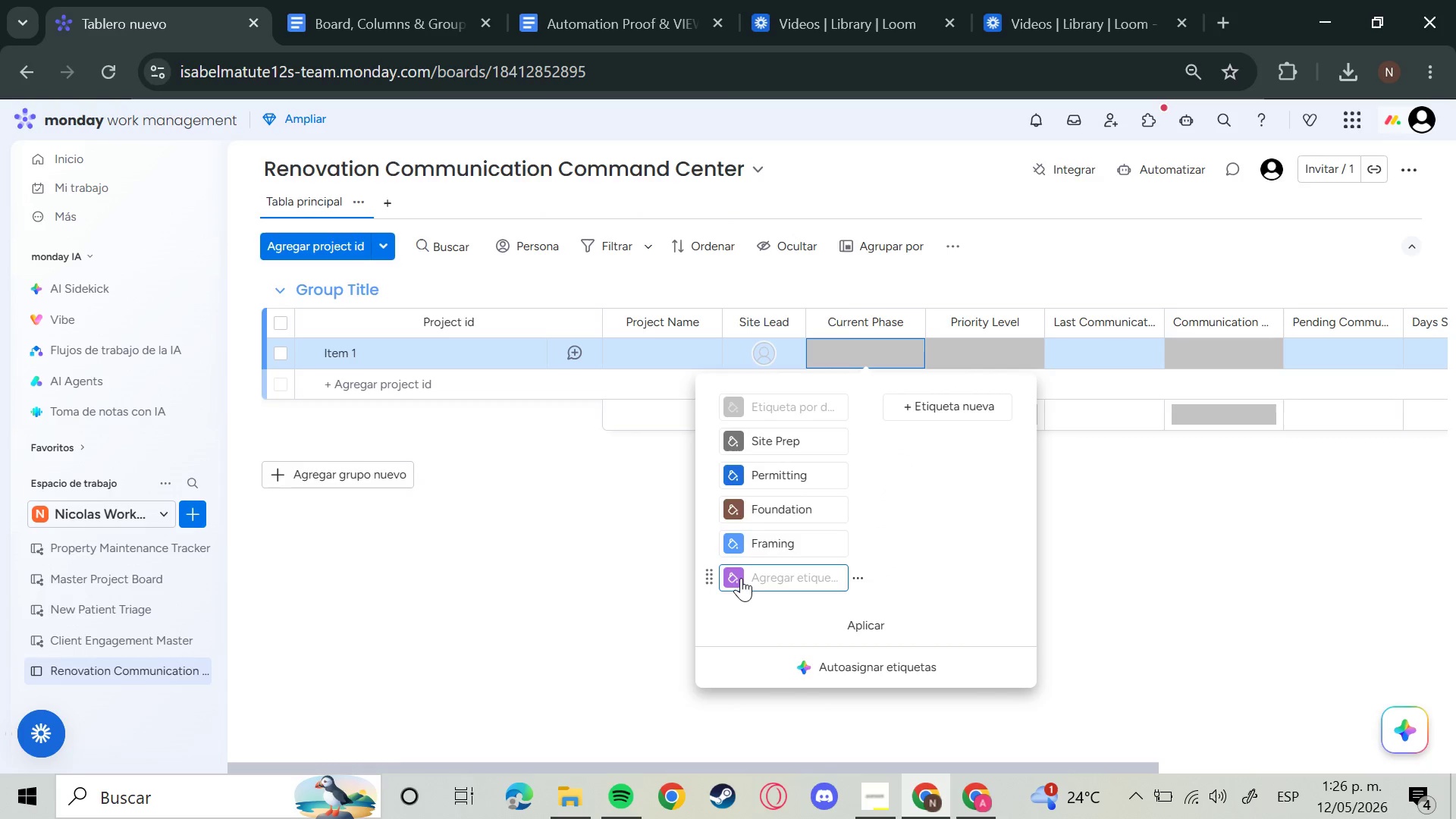 
left_click([730, 345])
 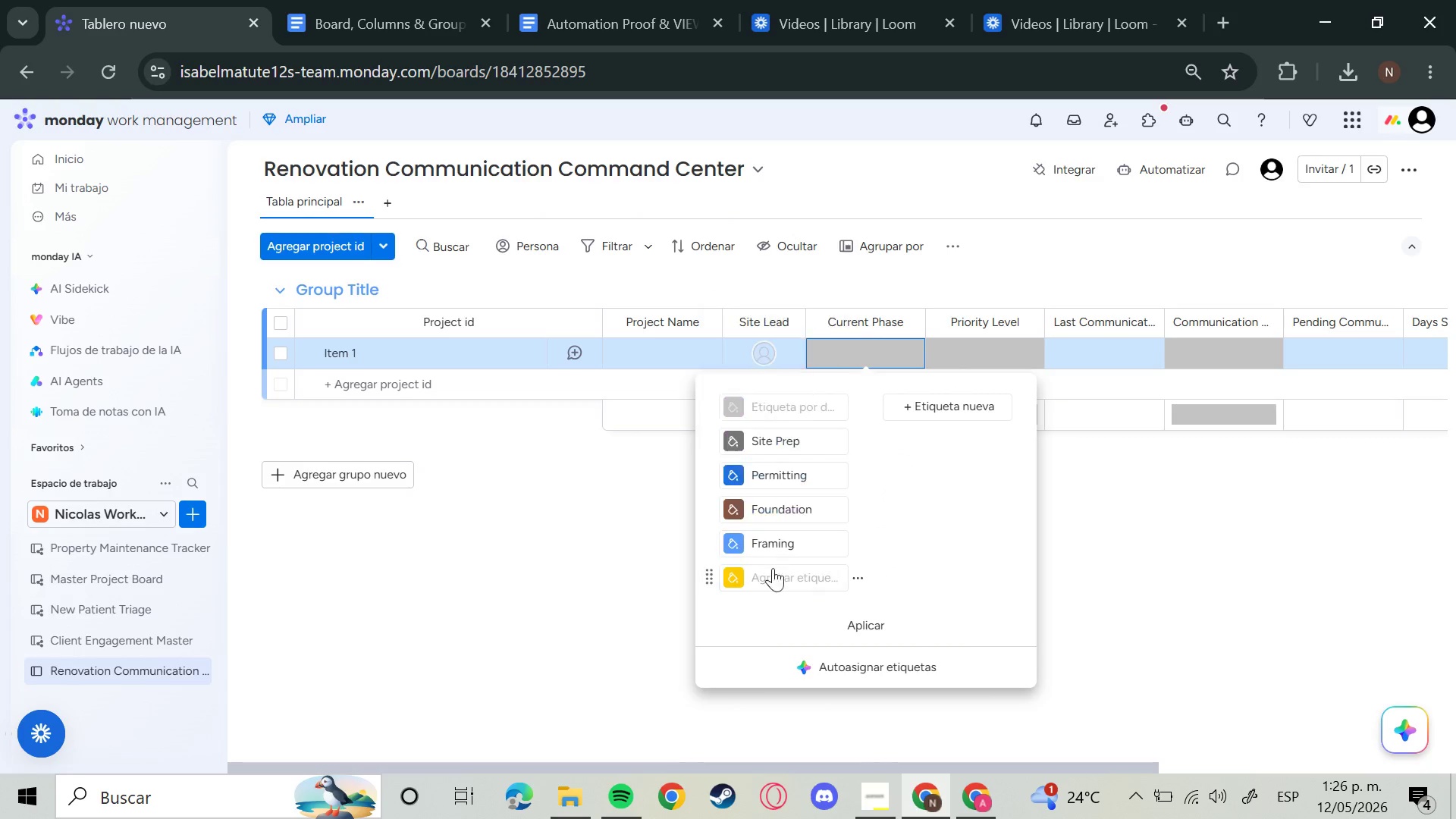 
left_click([773, 568])
 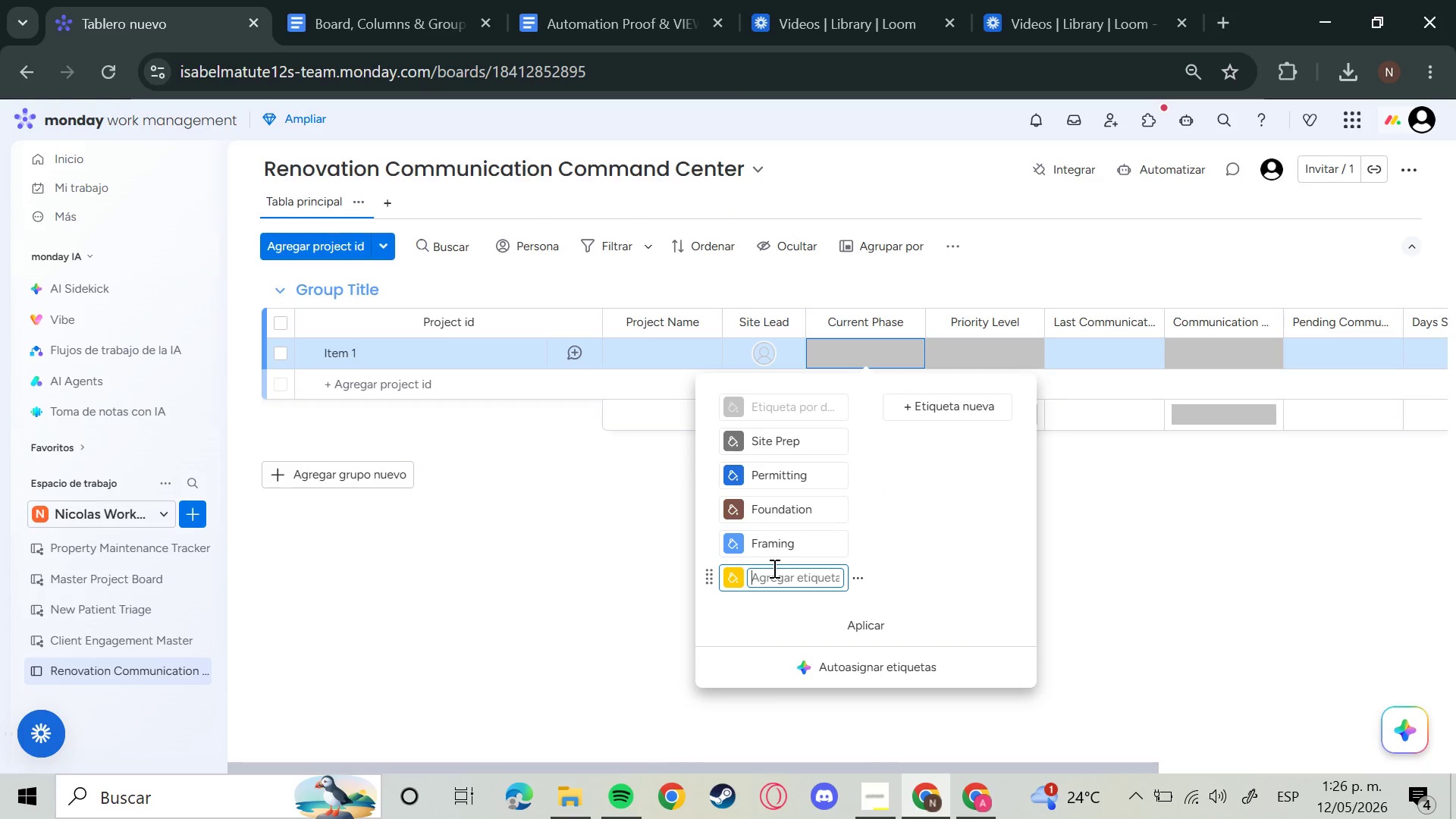 
type(Rough )
key(Backspace)
type(-in Electrical)
 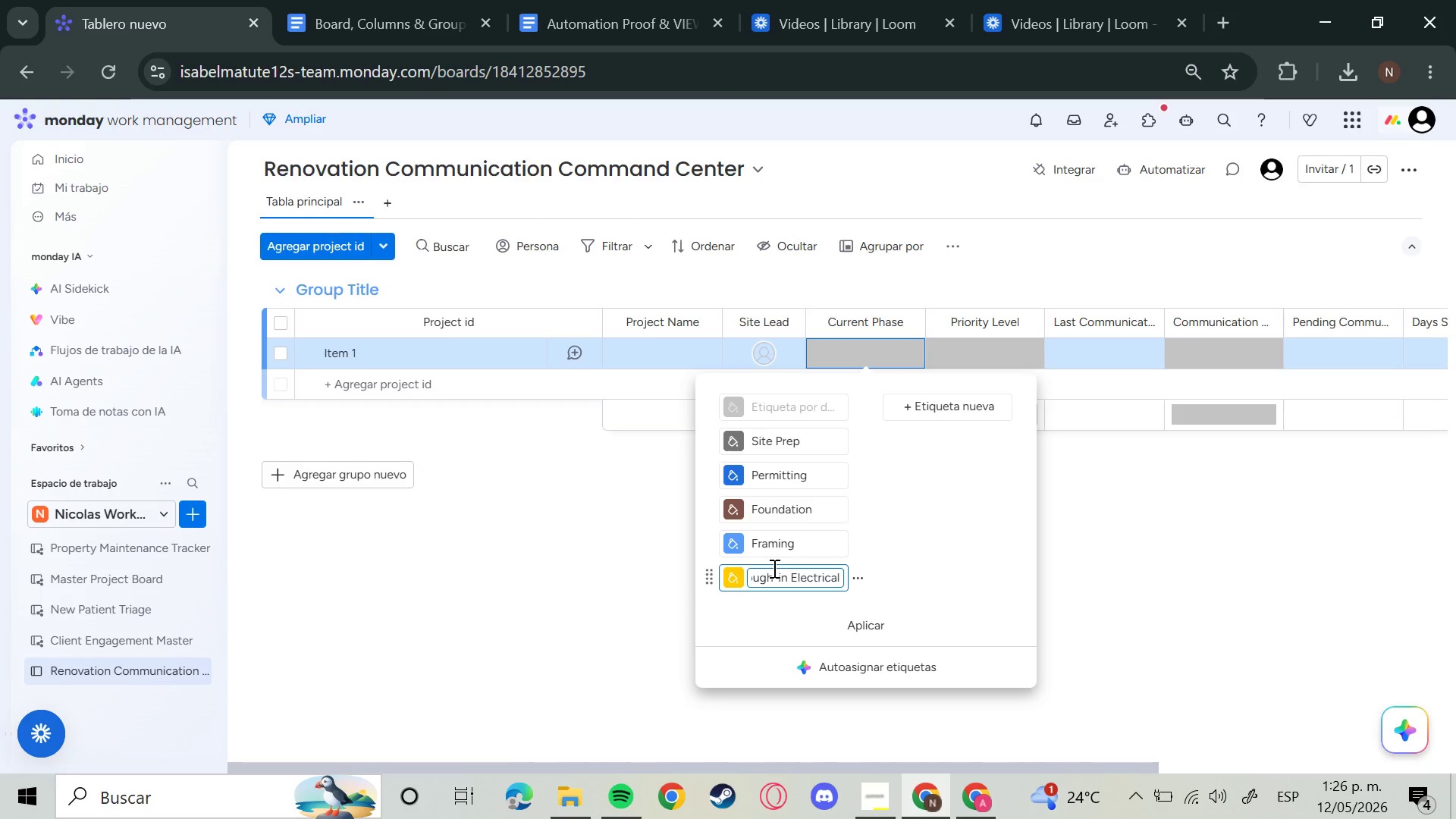 
left_click([944, 403])
 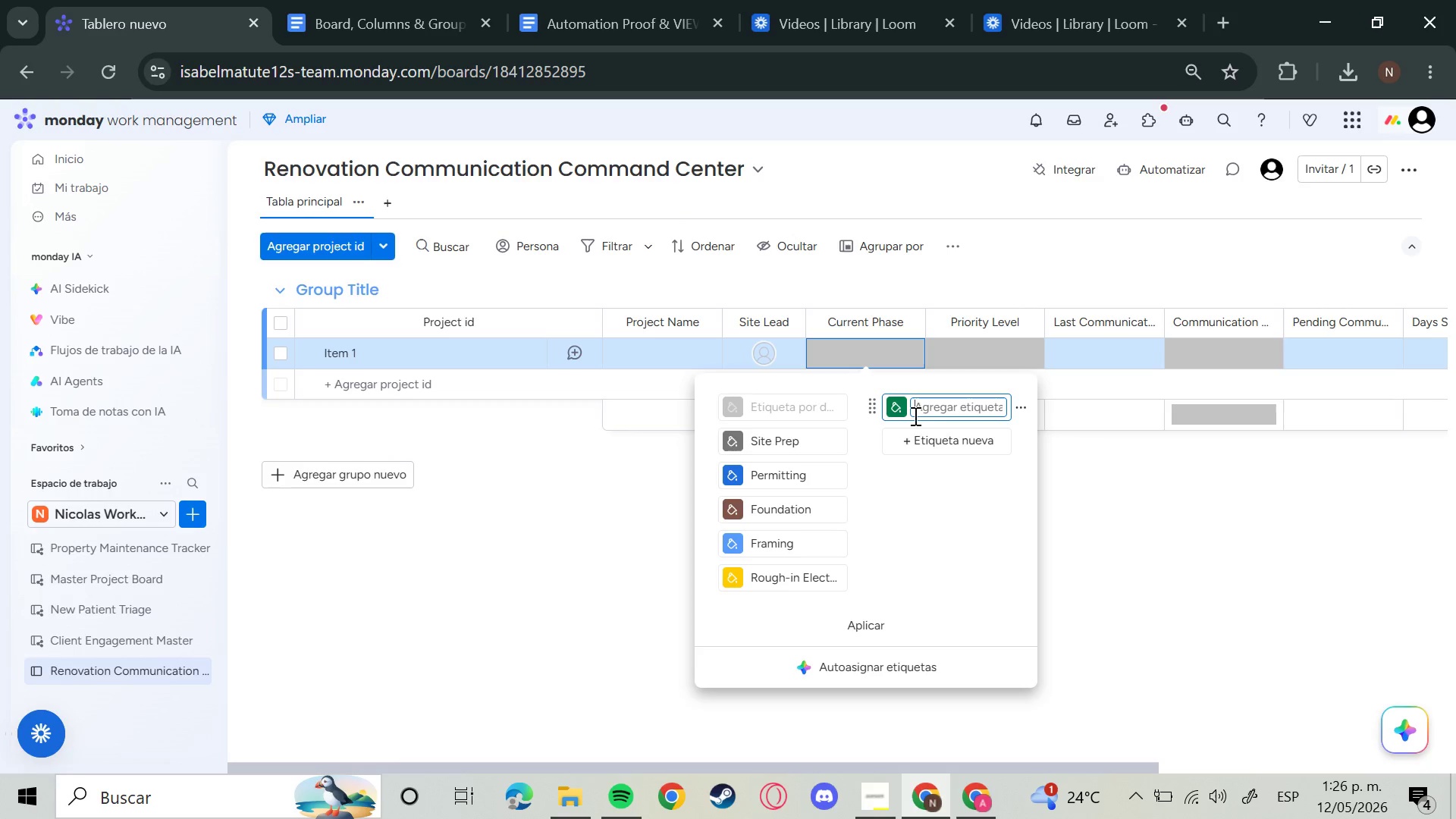 
left_click([890, 407])
 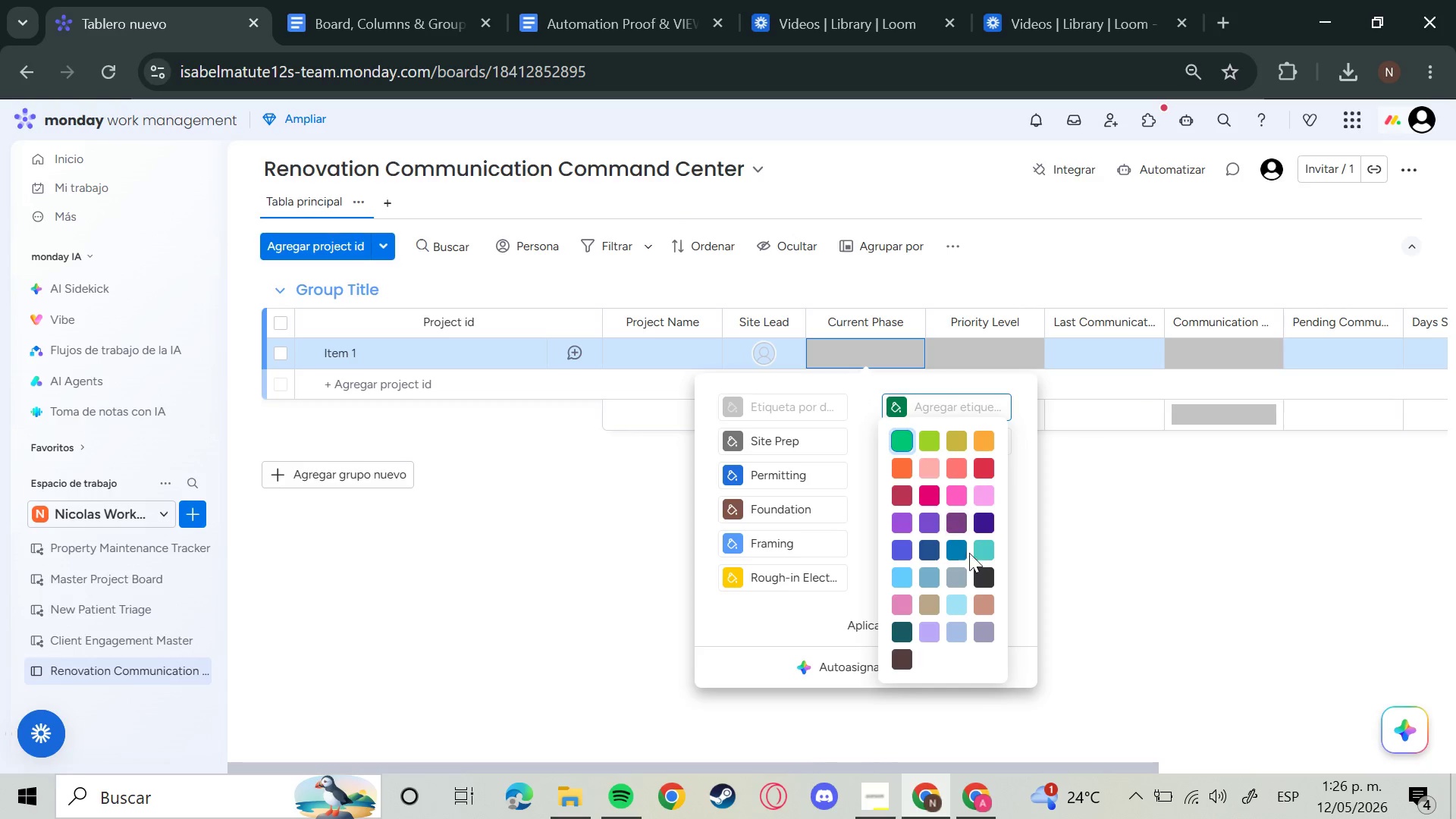 
left_click([981, 550])
 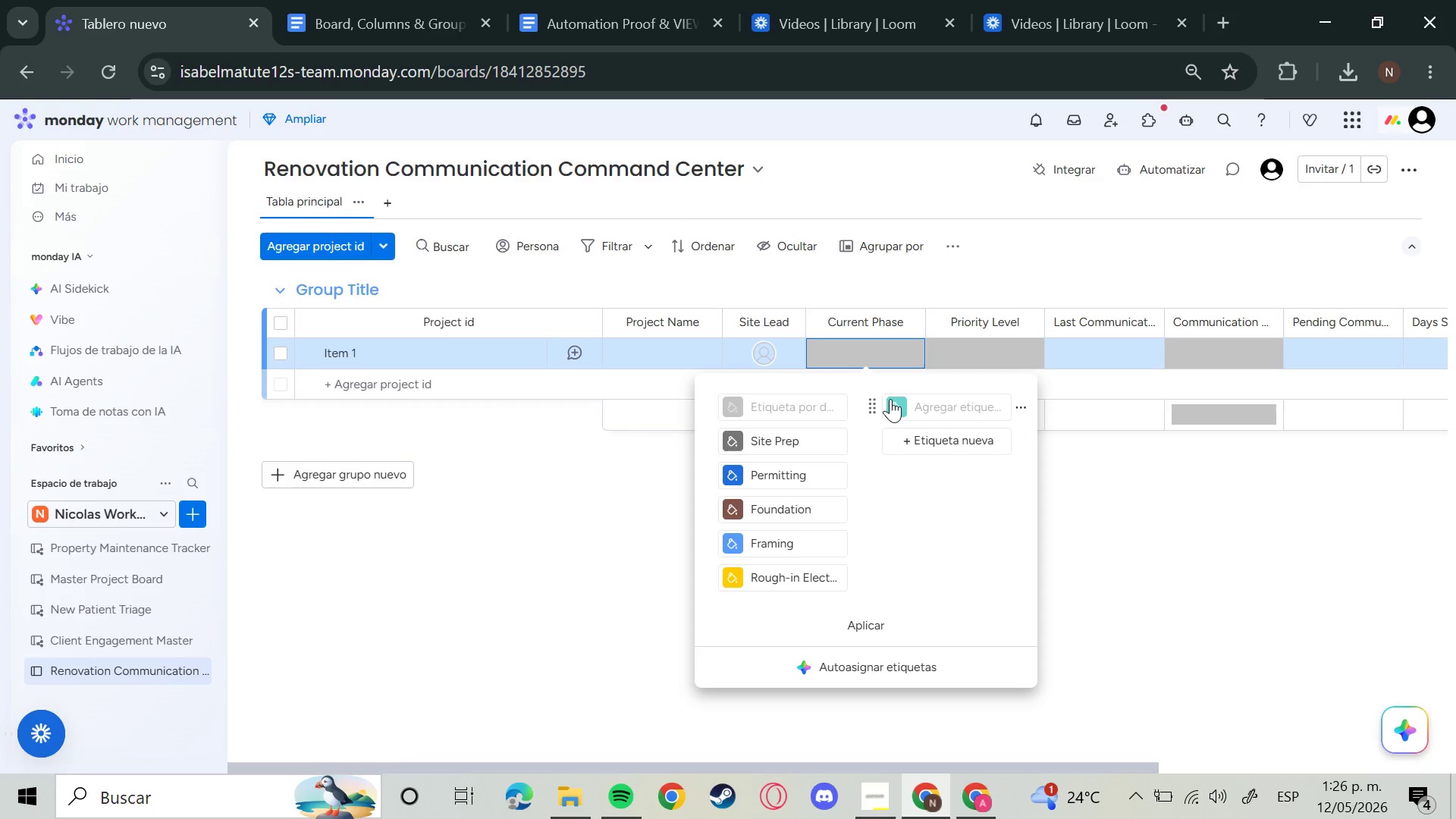 
left_click([890, 399])
 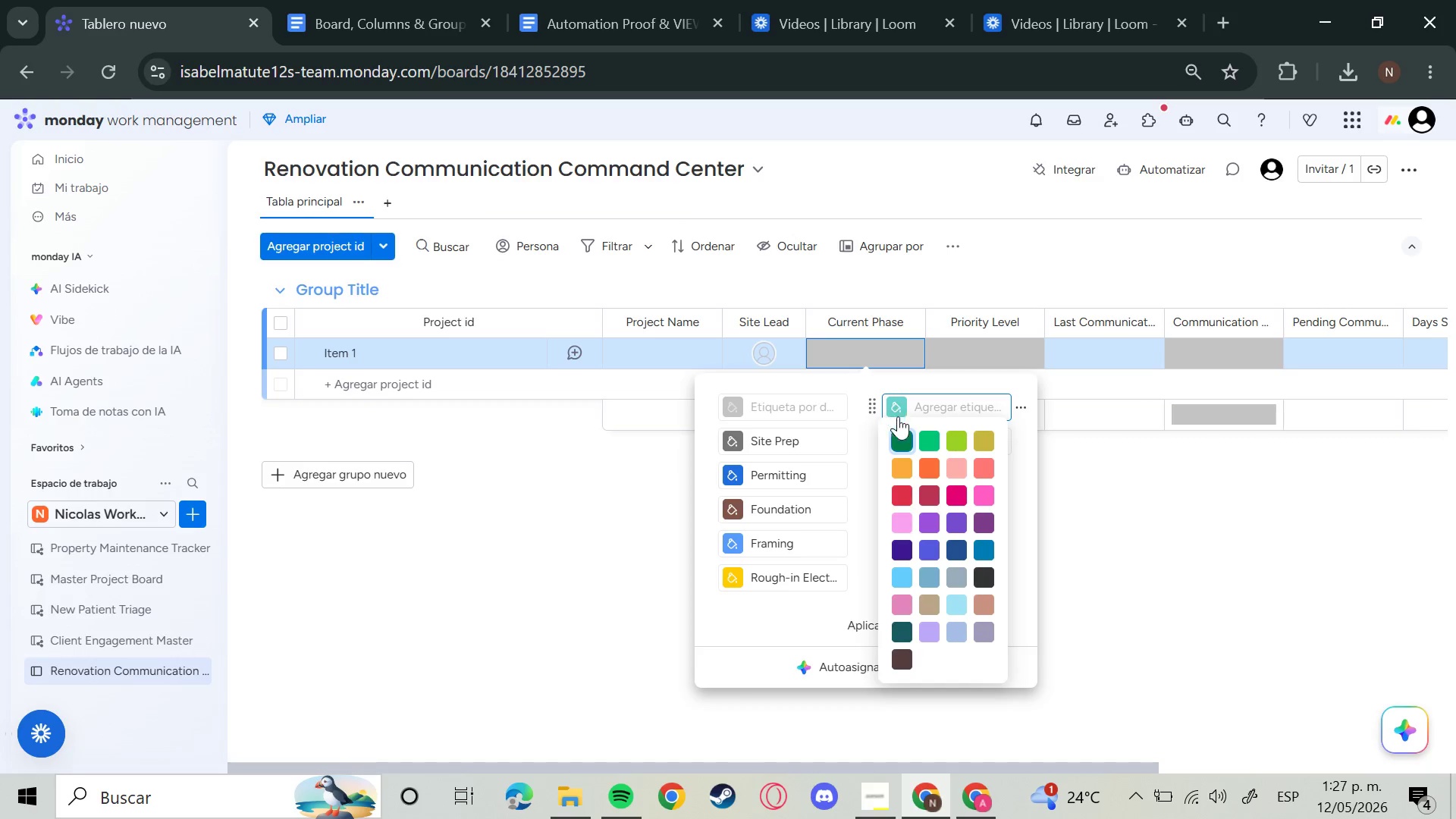 
wait(6.36)
 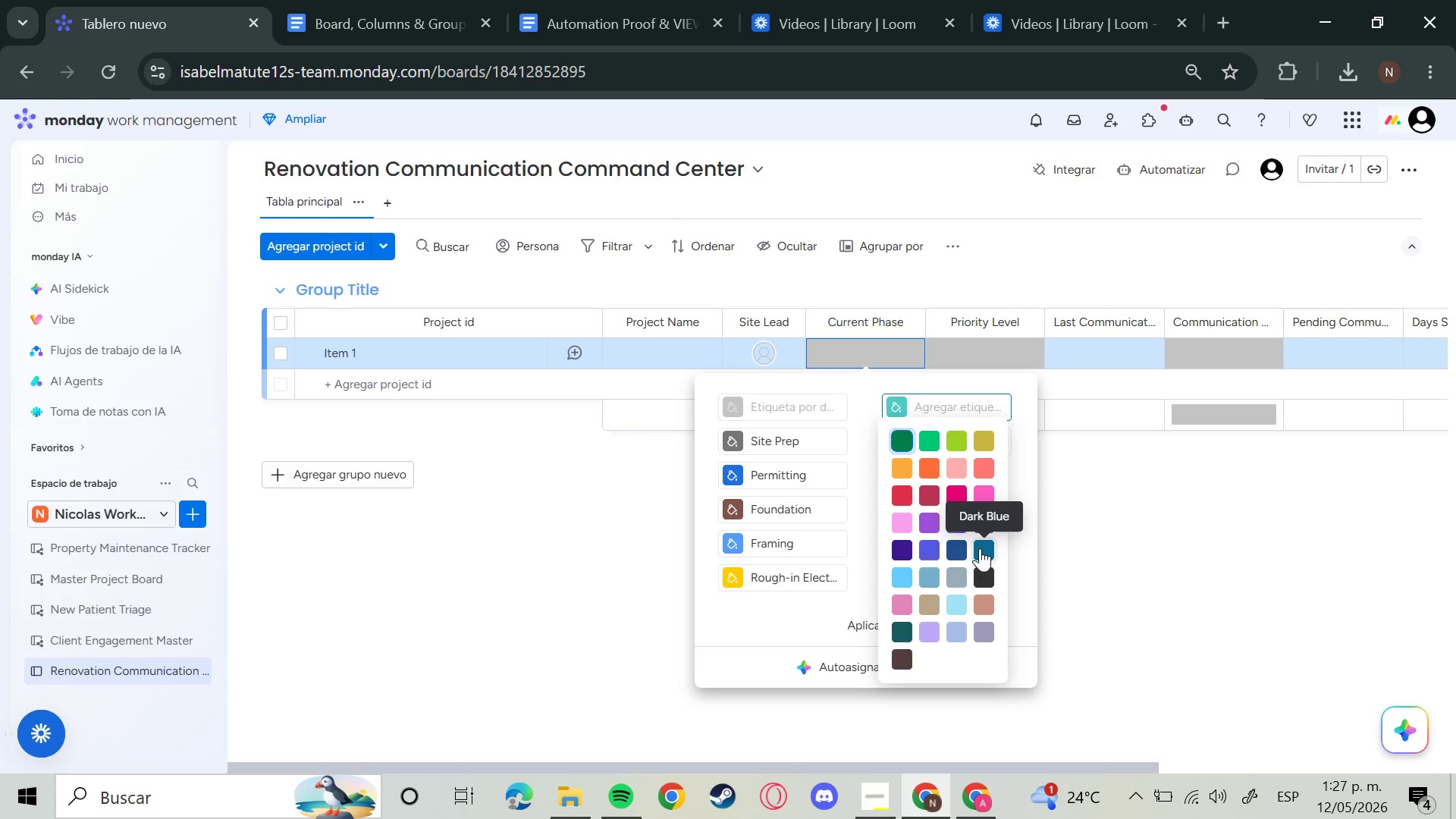 
left_click([958, 604])
 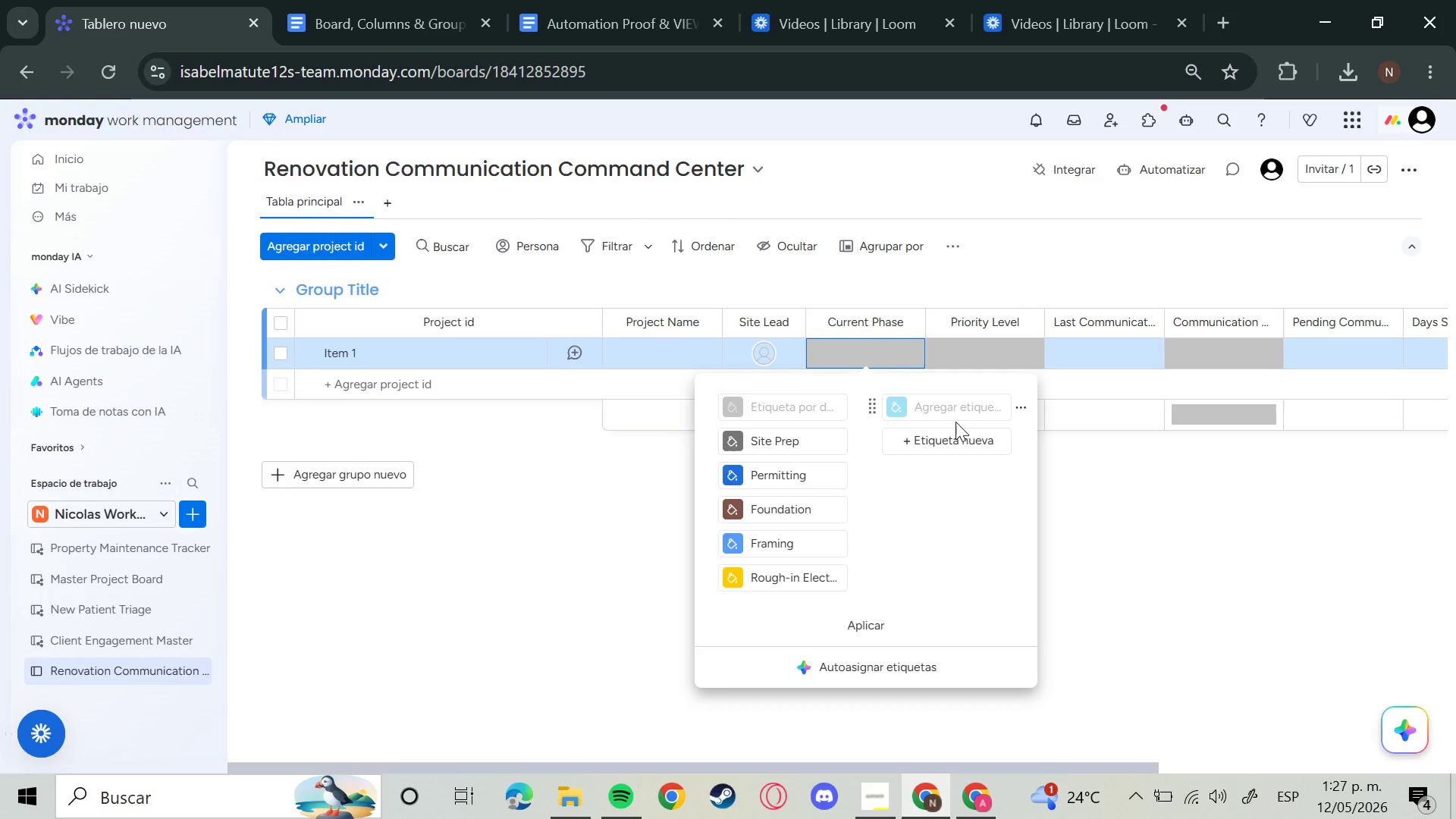 
left_click([960, 407])
 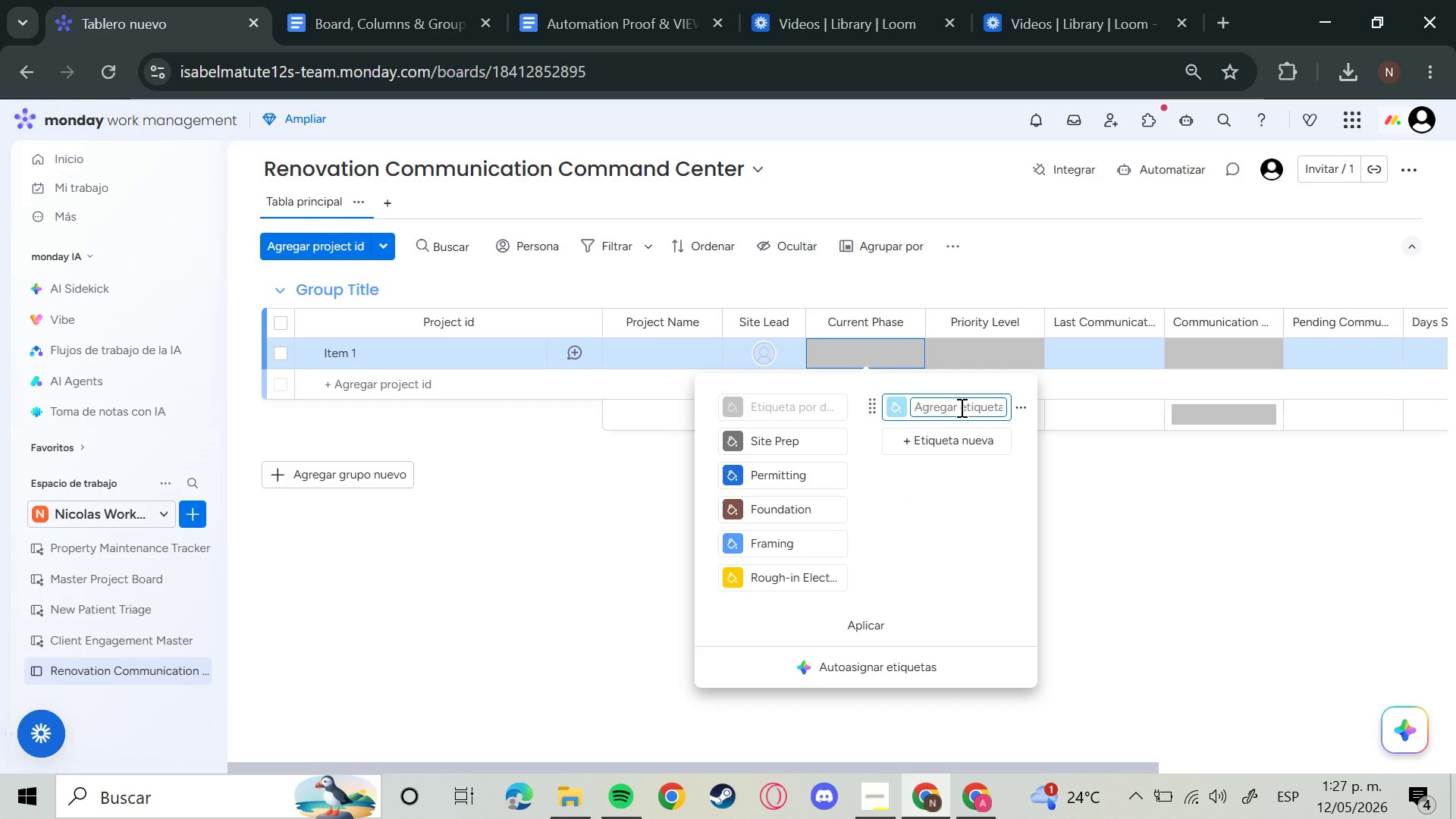 
type(Rough-in Plumbing)
 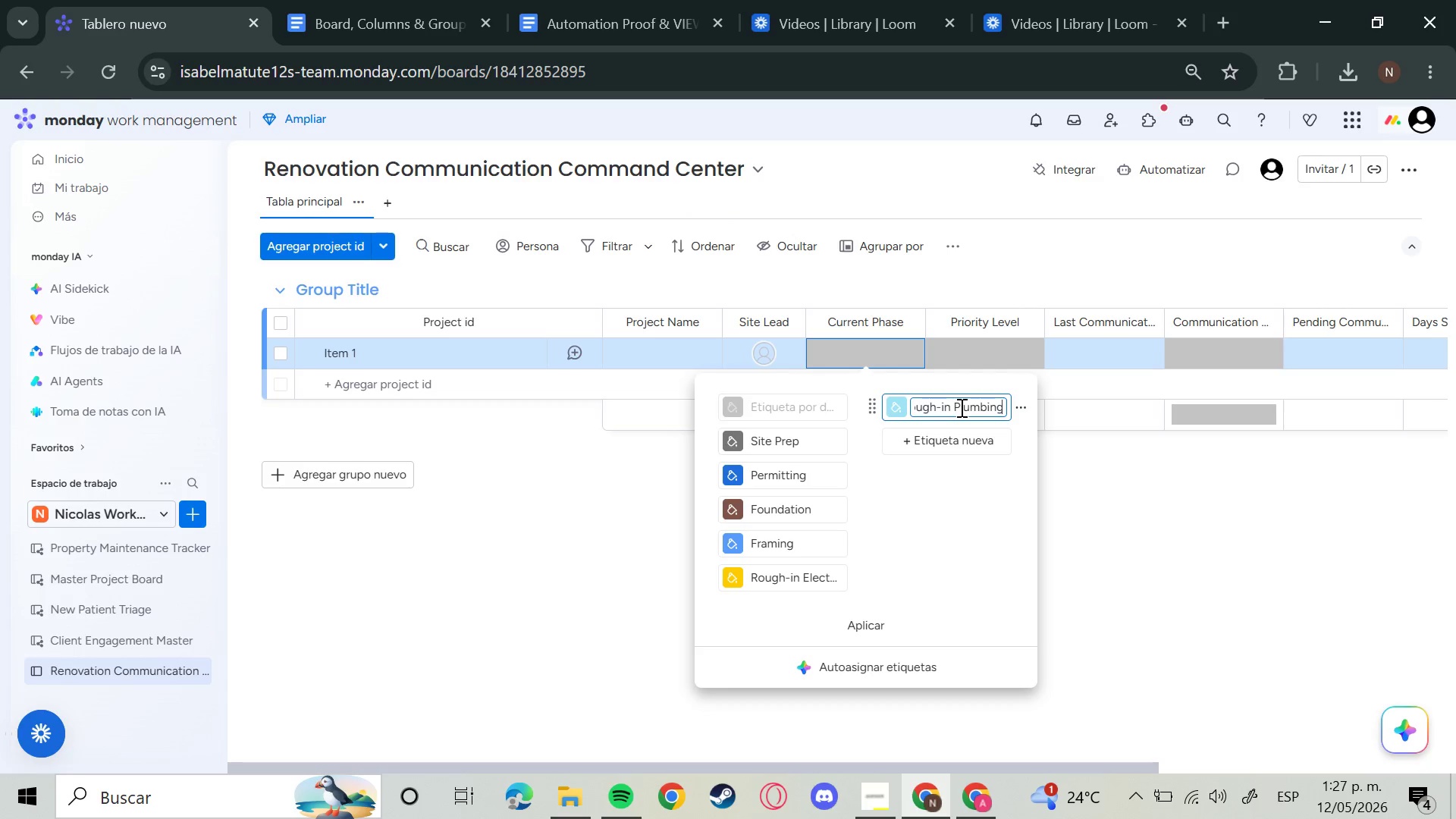 
key(Enter)
 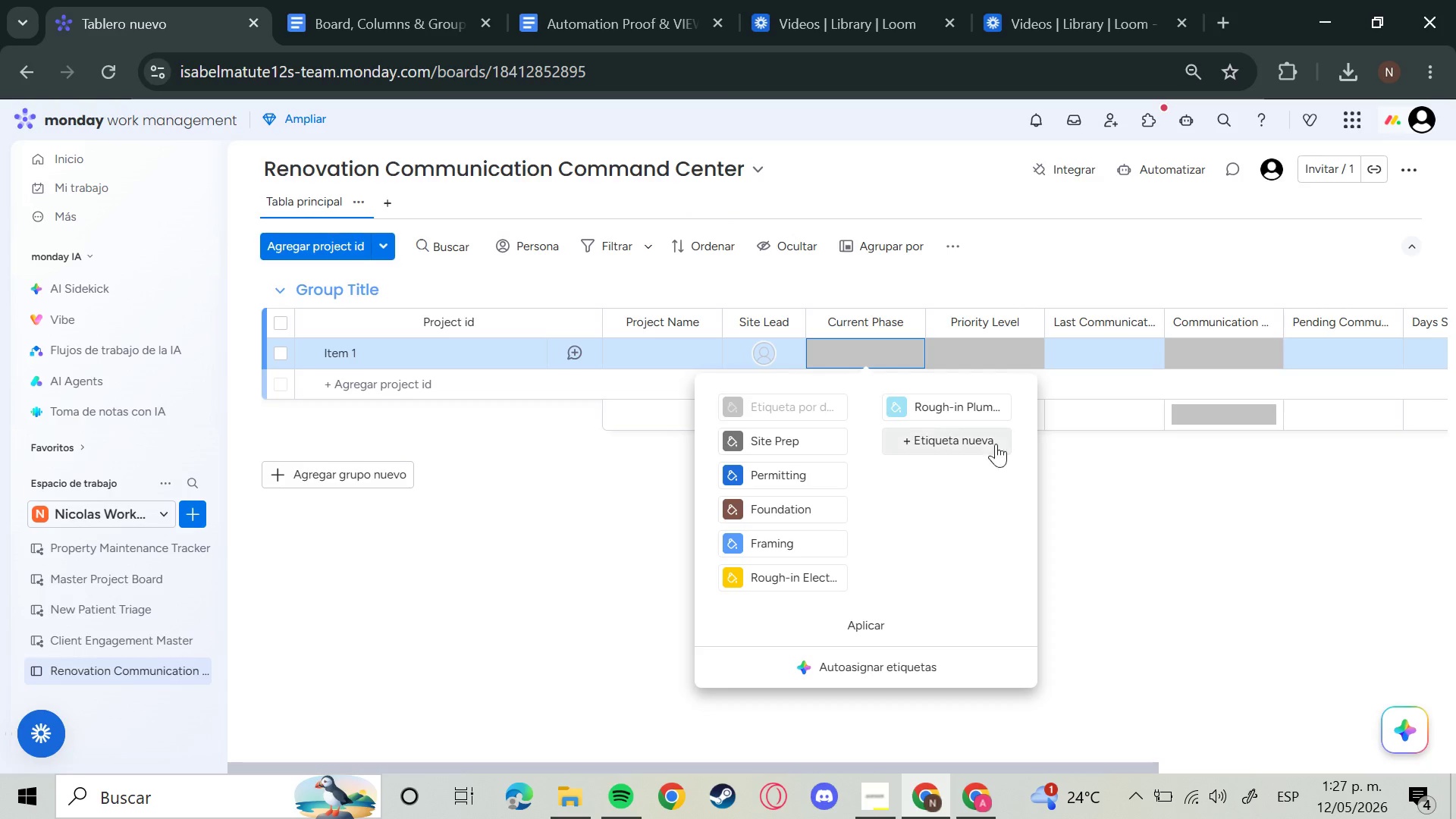 
left_click([976, 447])
 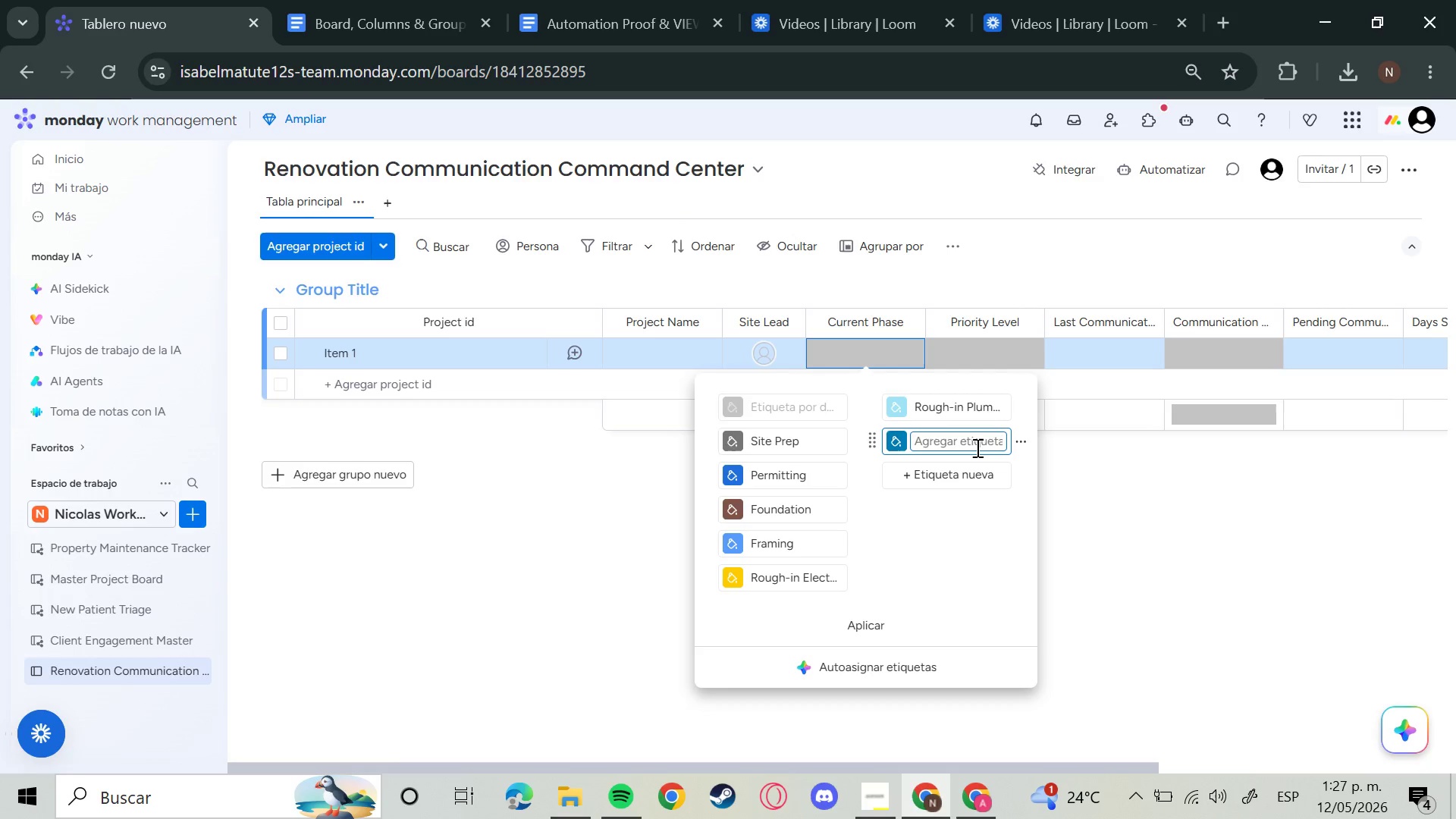 
wait(9.72)
 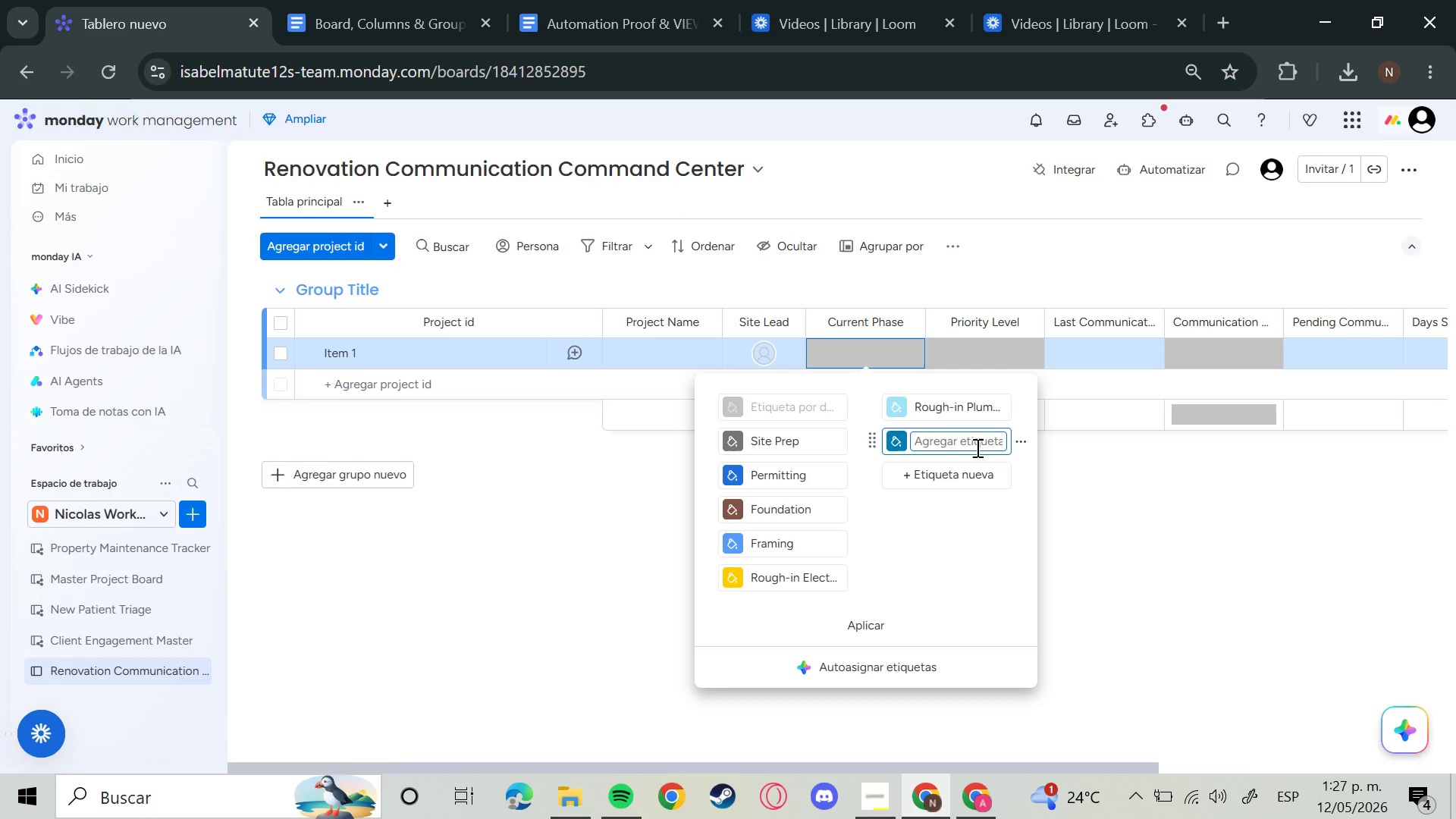 
left_click([855, 577])
 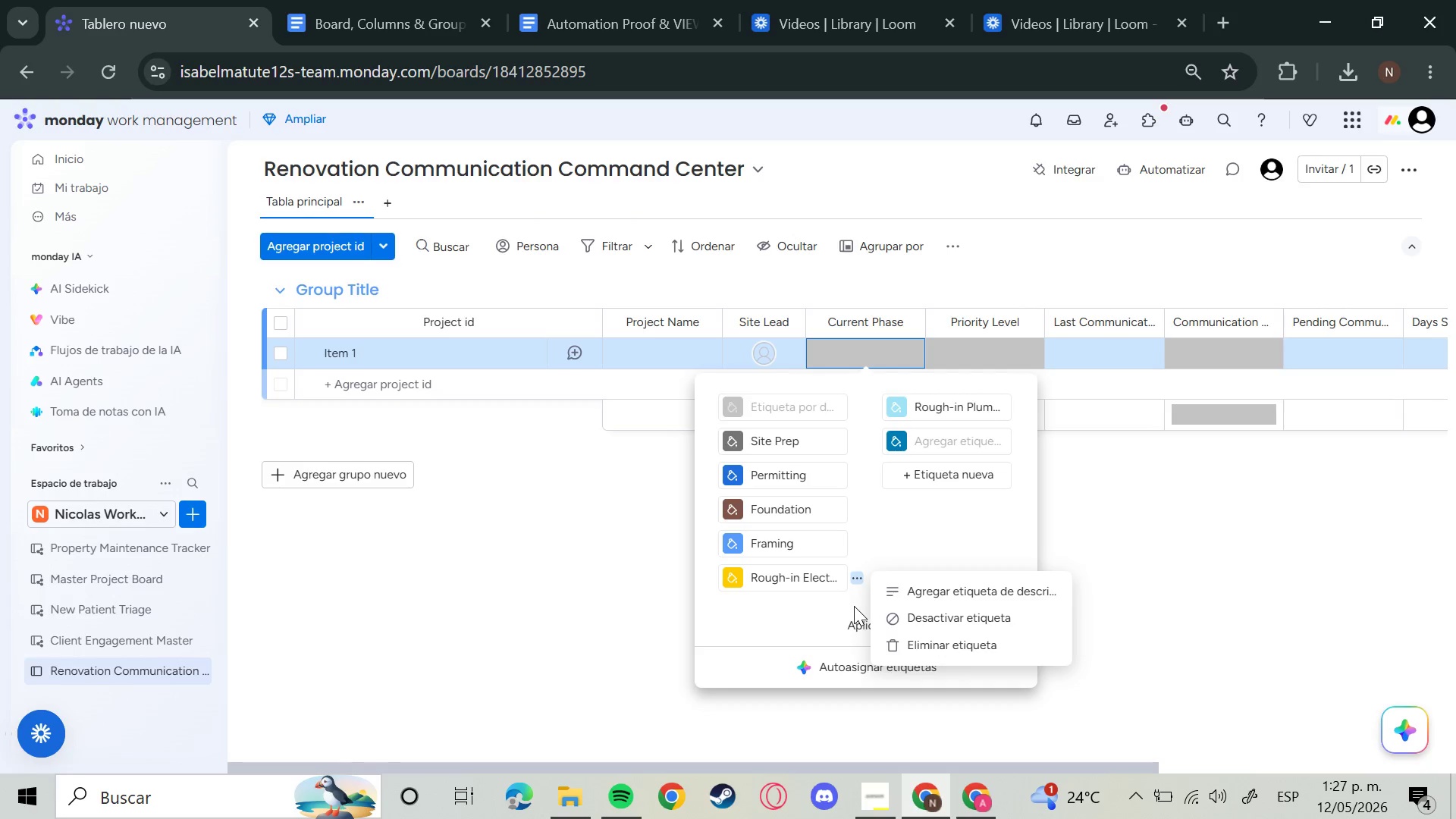 
wait(6.55)
 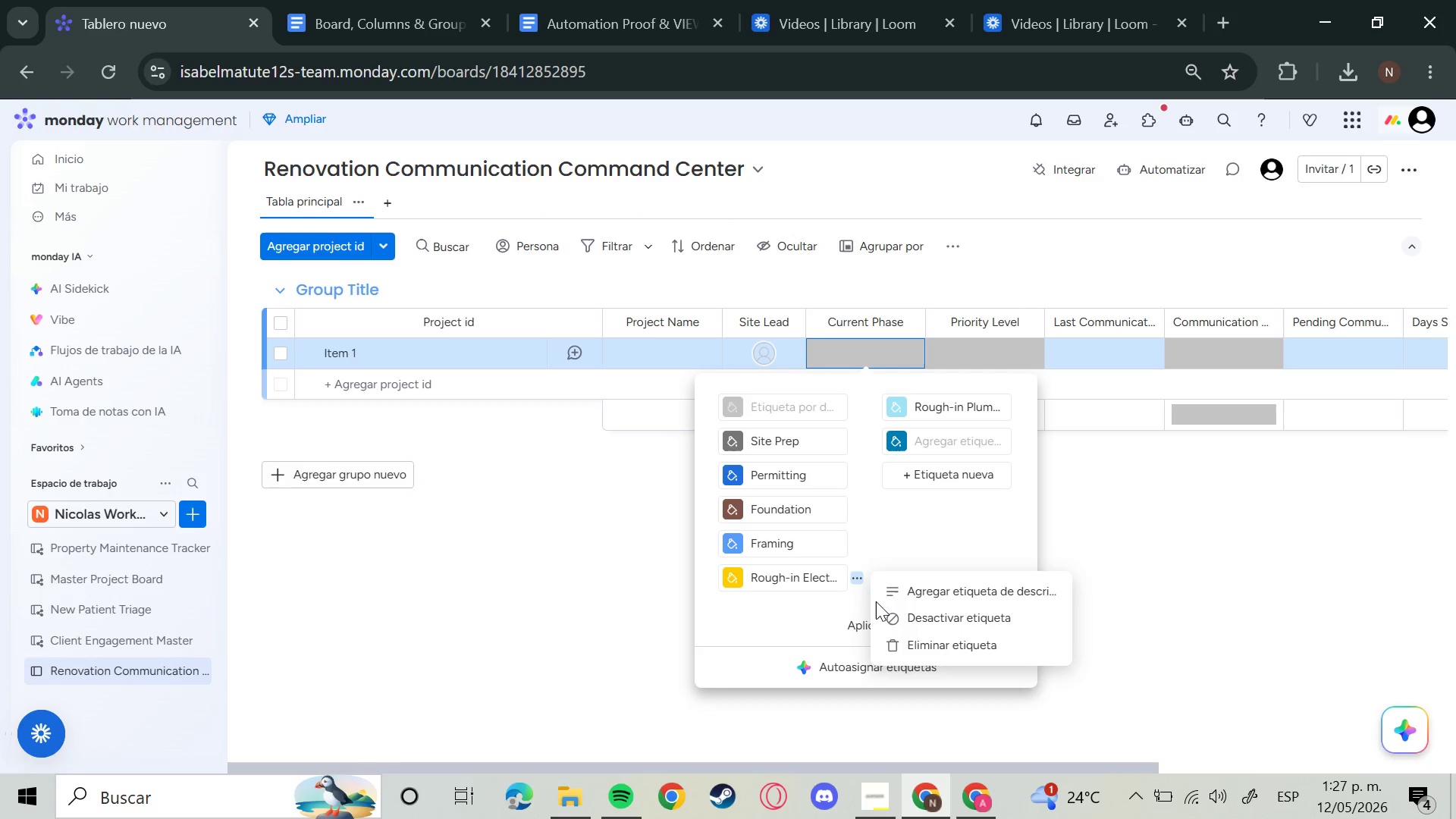 
left_click([944, 444])
 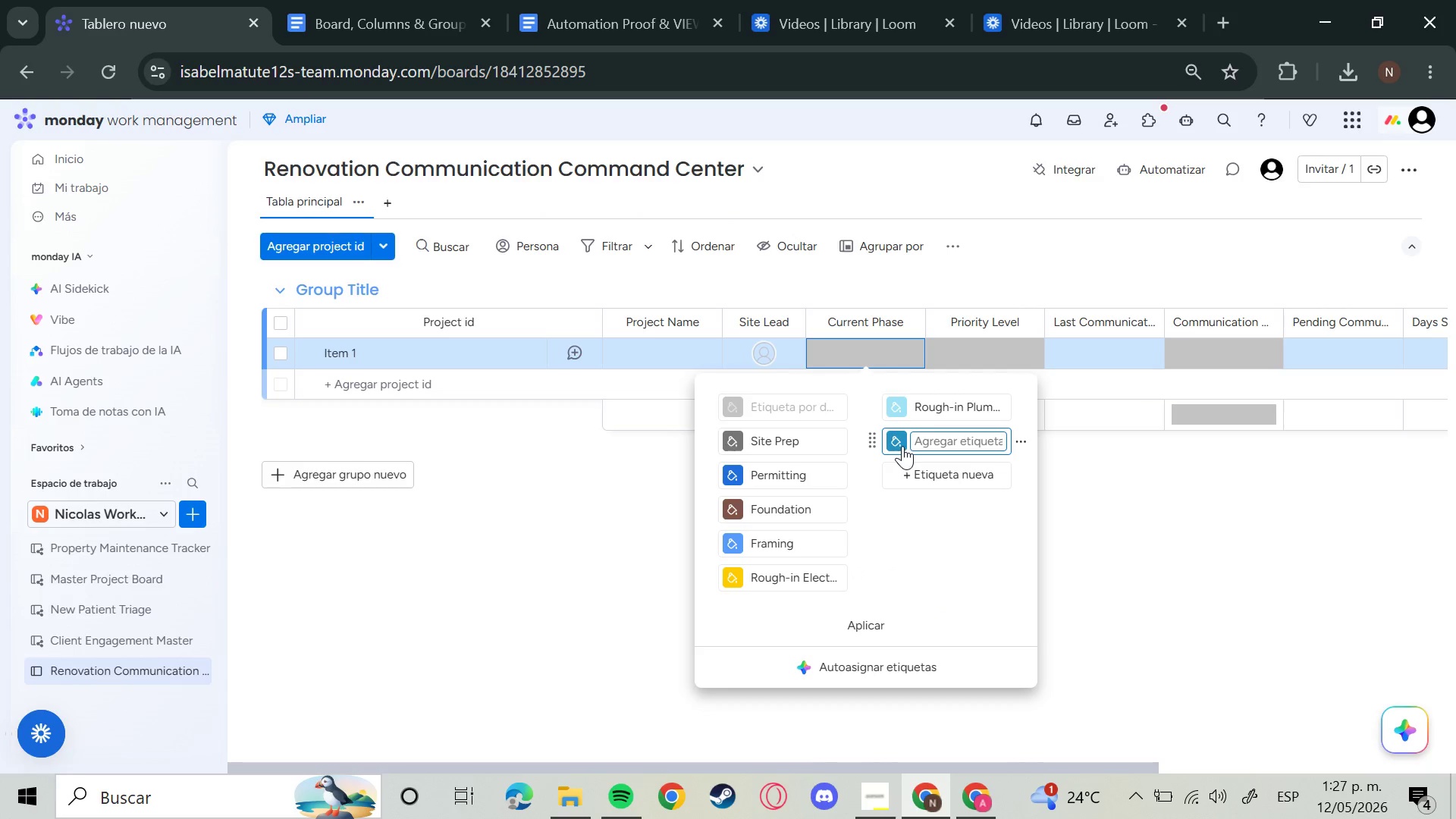 
left_click([902, 442])
 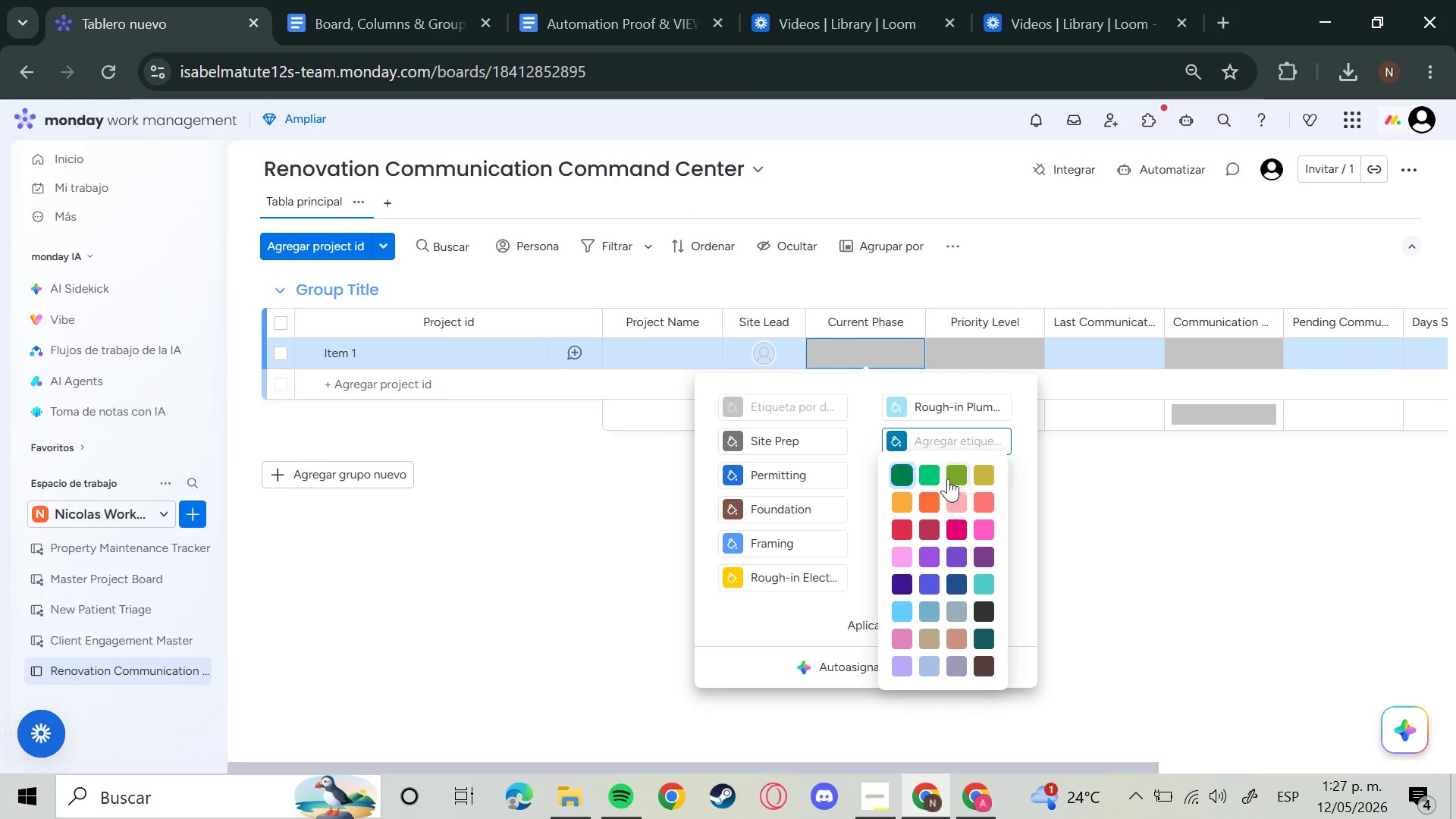 
left_click([944, 471])
 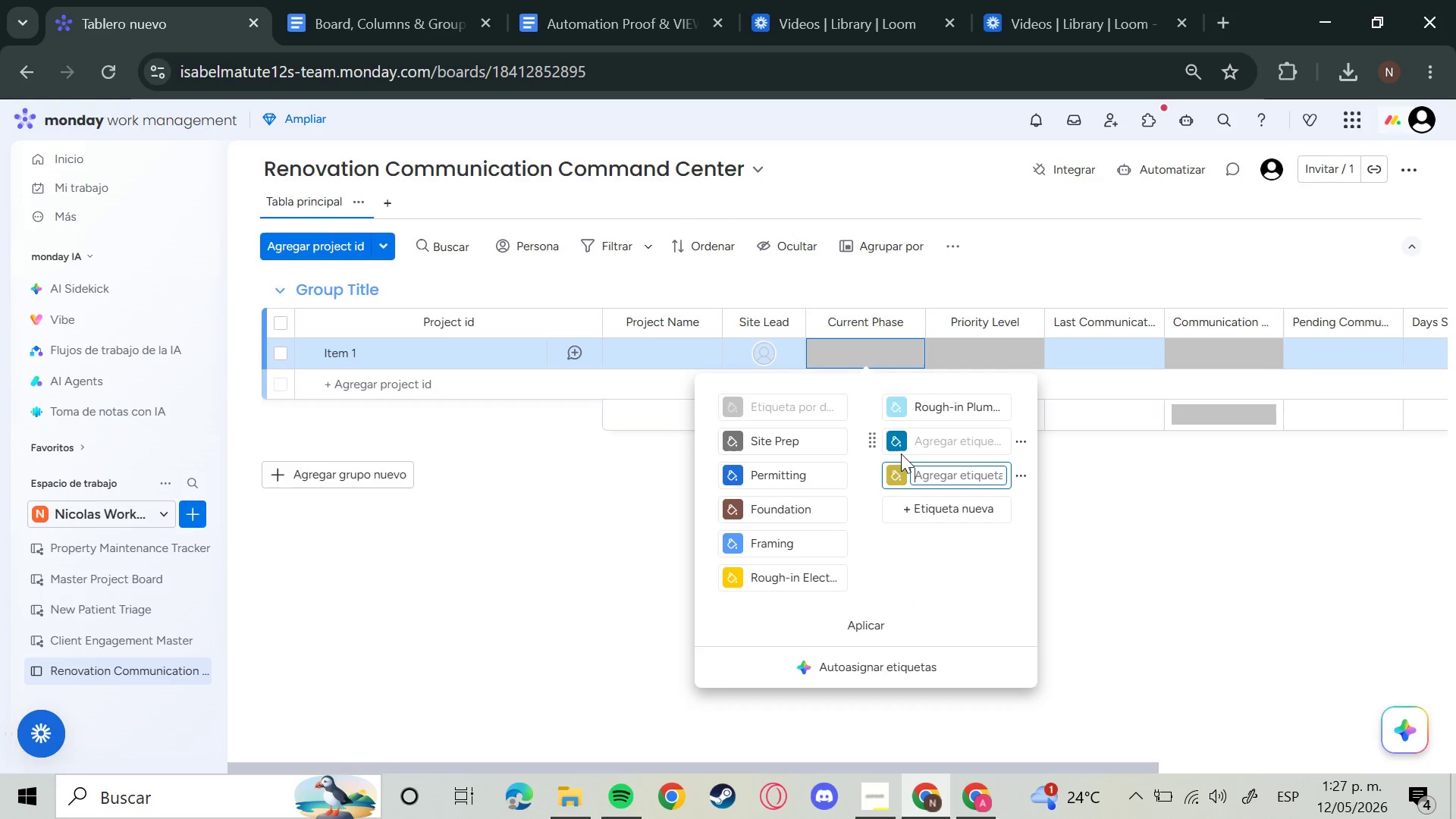 
left_click([902, 443])
 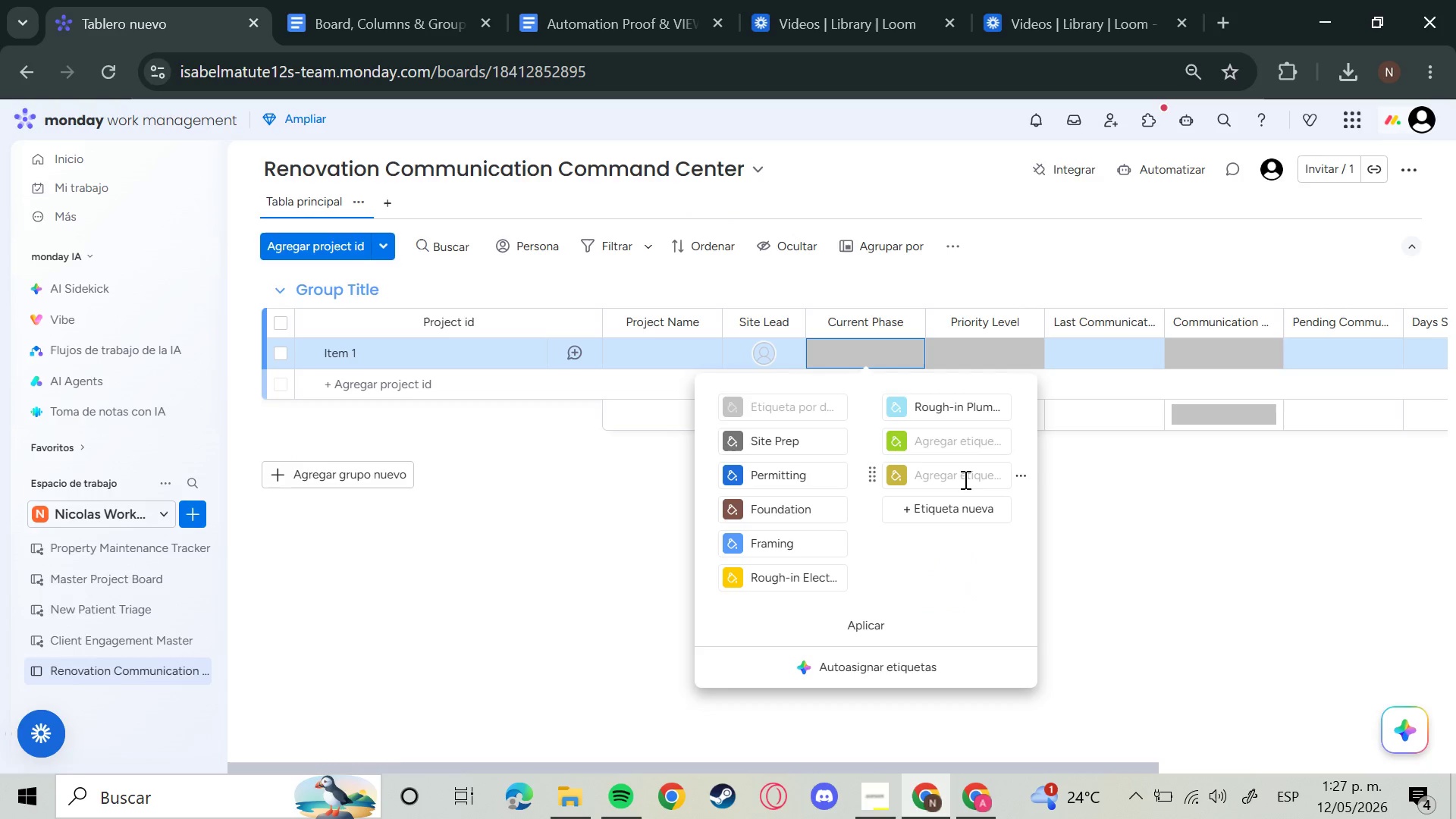 
left_click([941, 454])
 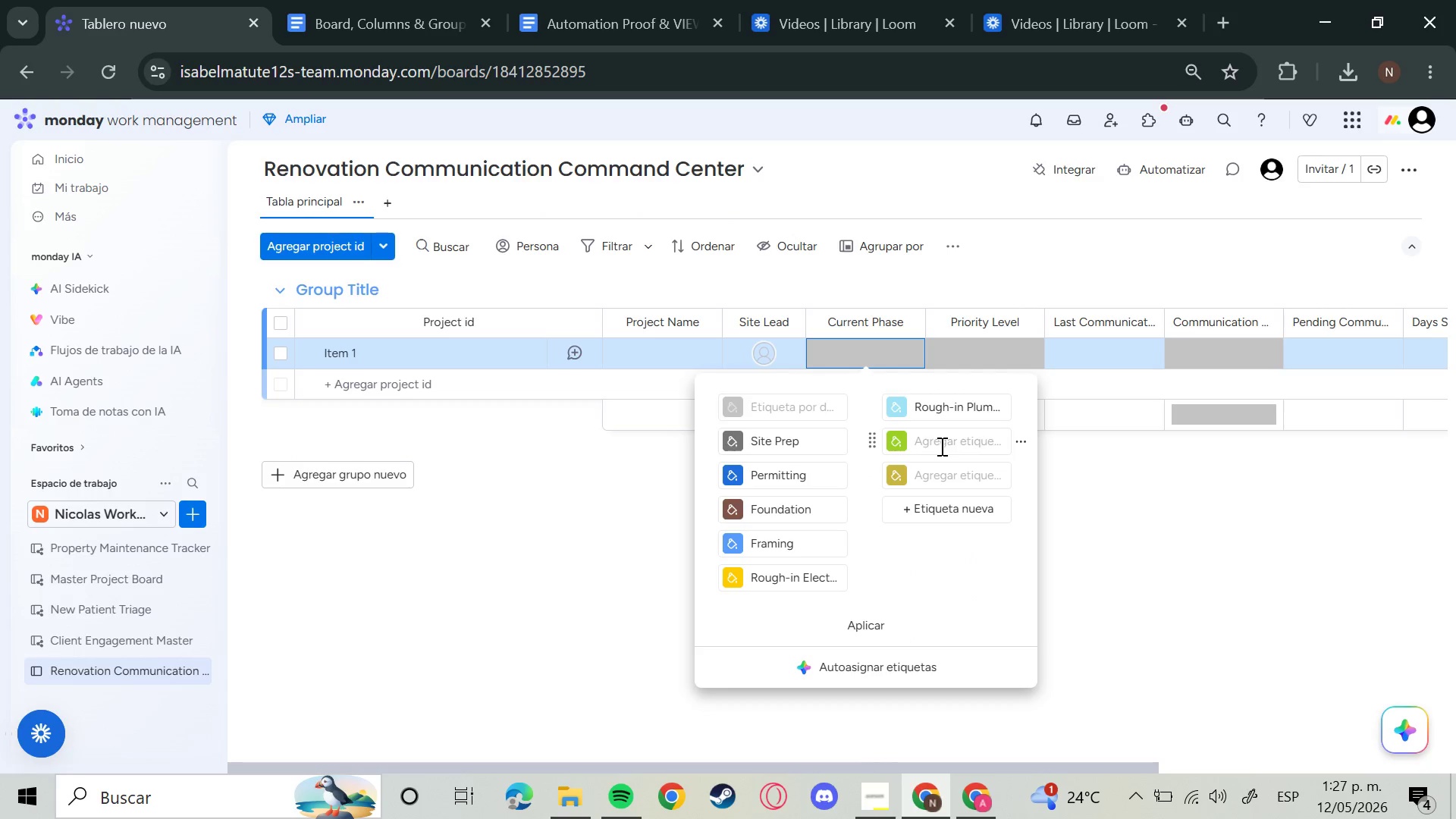 
double_click([940, 446])
 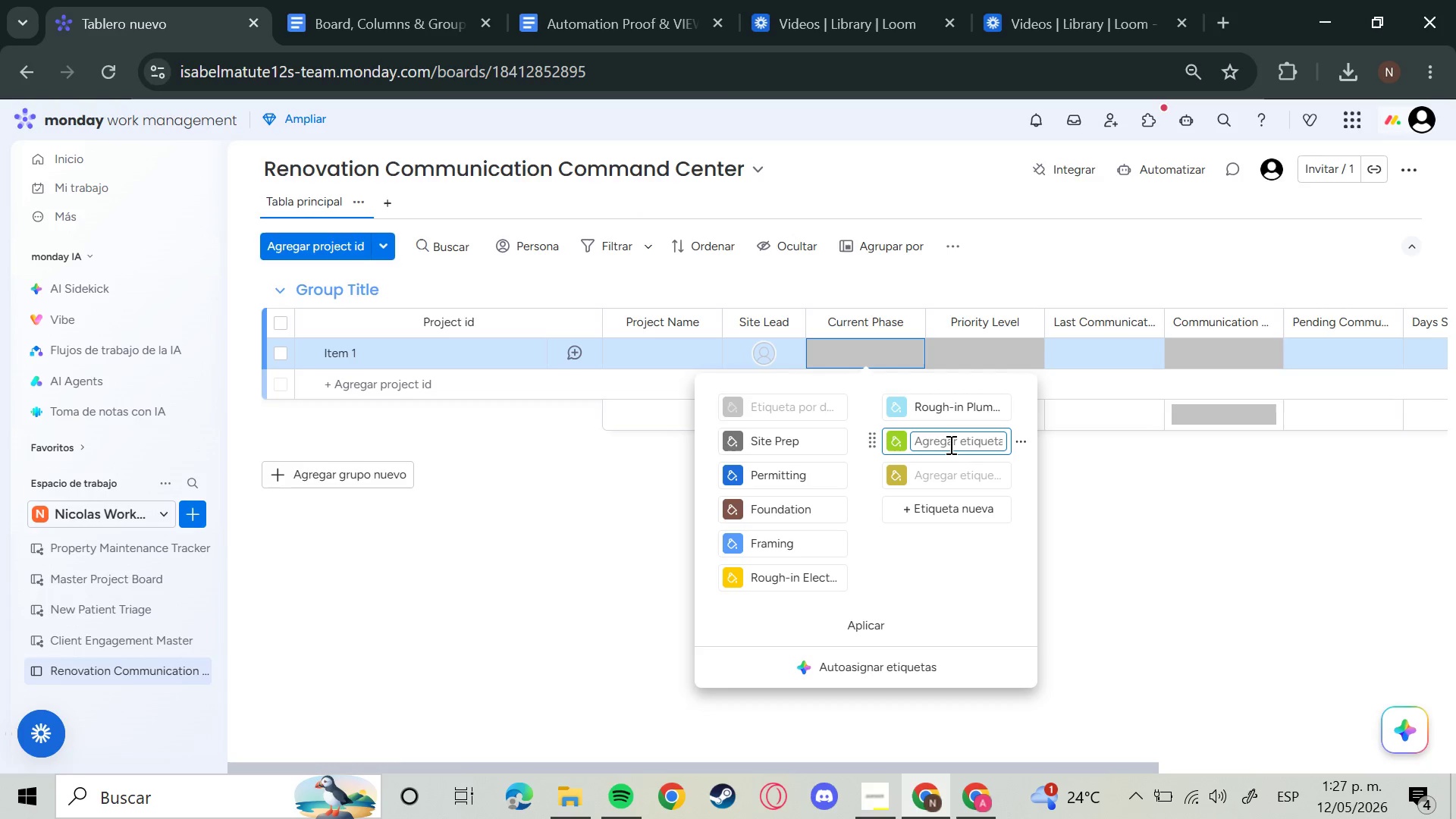 
key(CapsLock)
 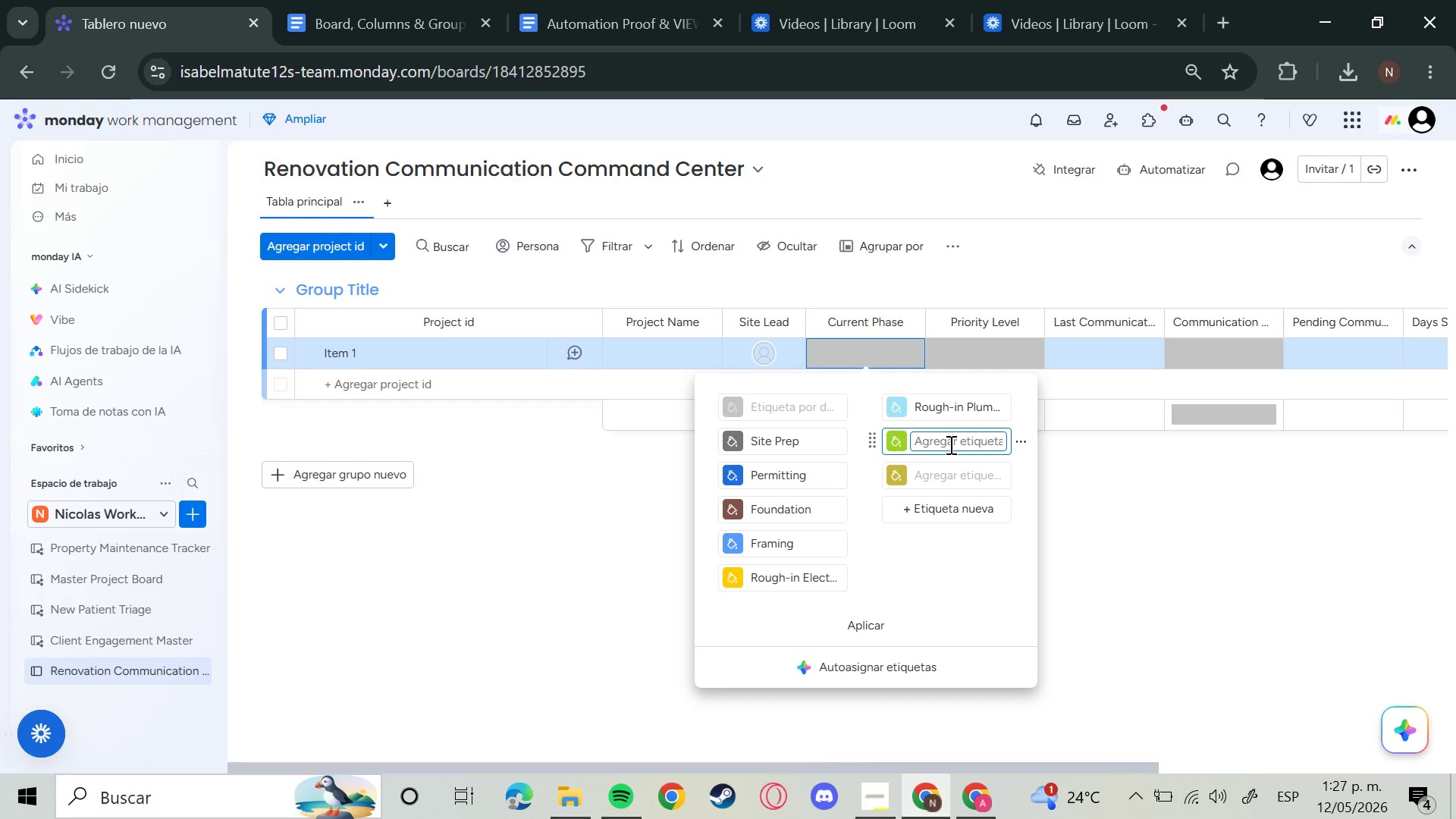 
type(Insulation)
 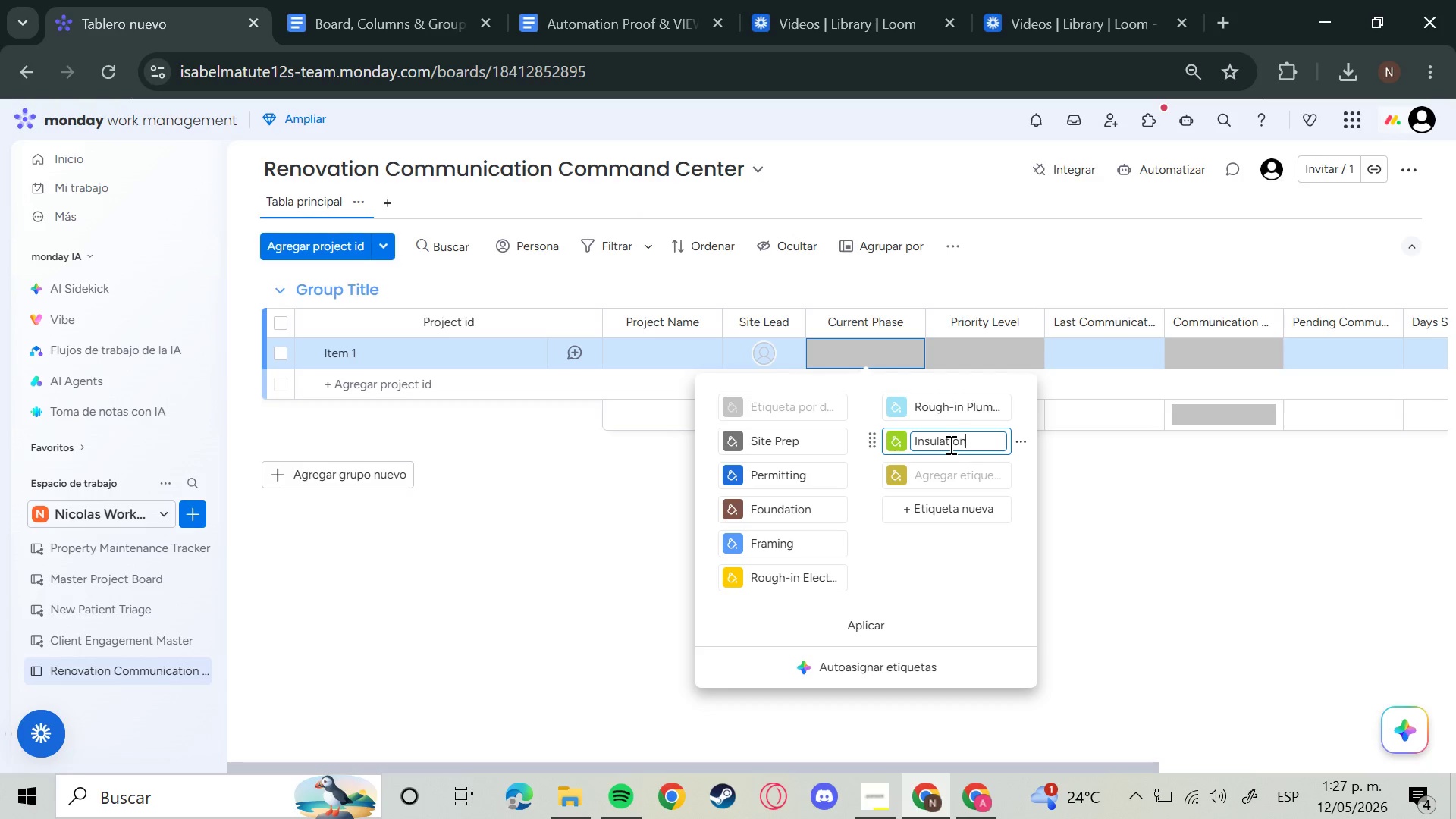 
key(Enter)
 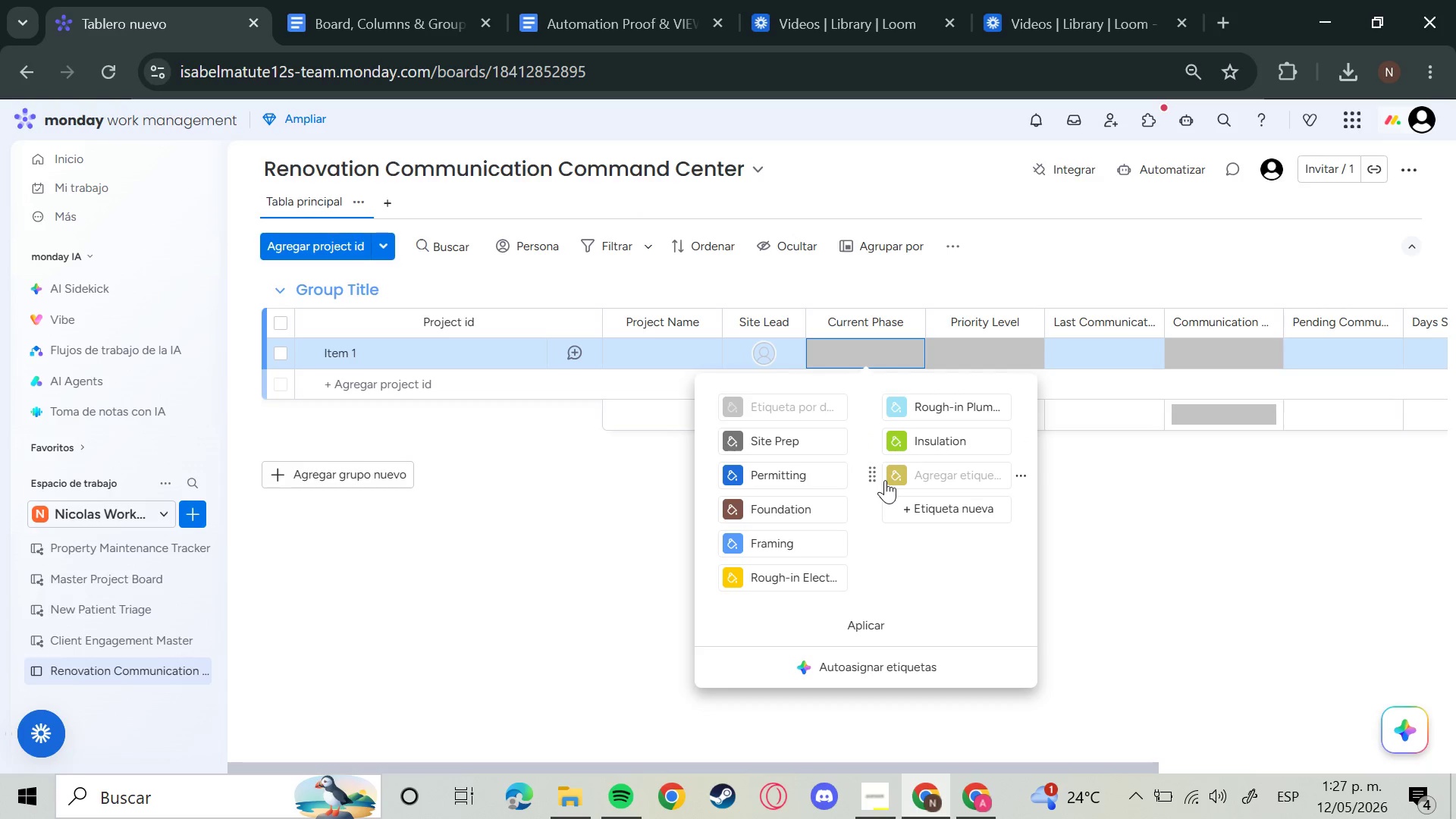 
left_click([896, 478])
 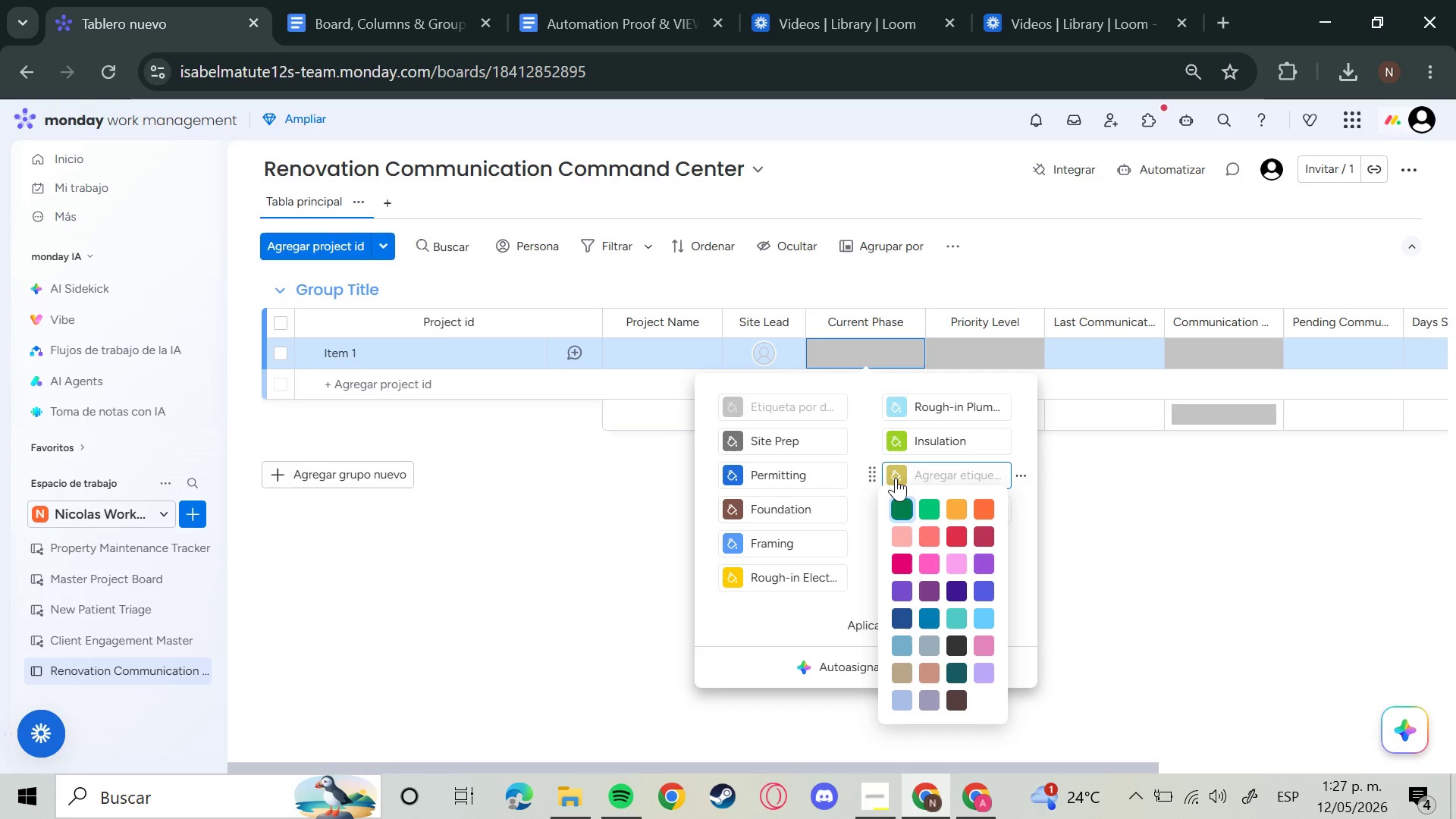 
mouse_move([962, 534])
 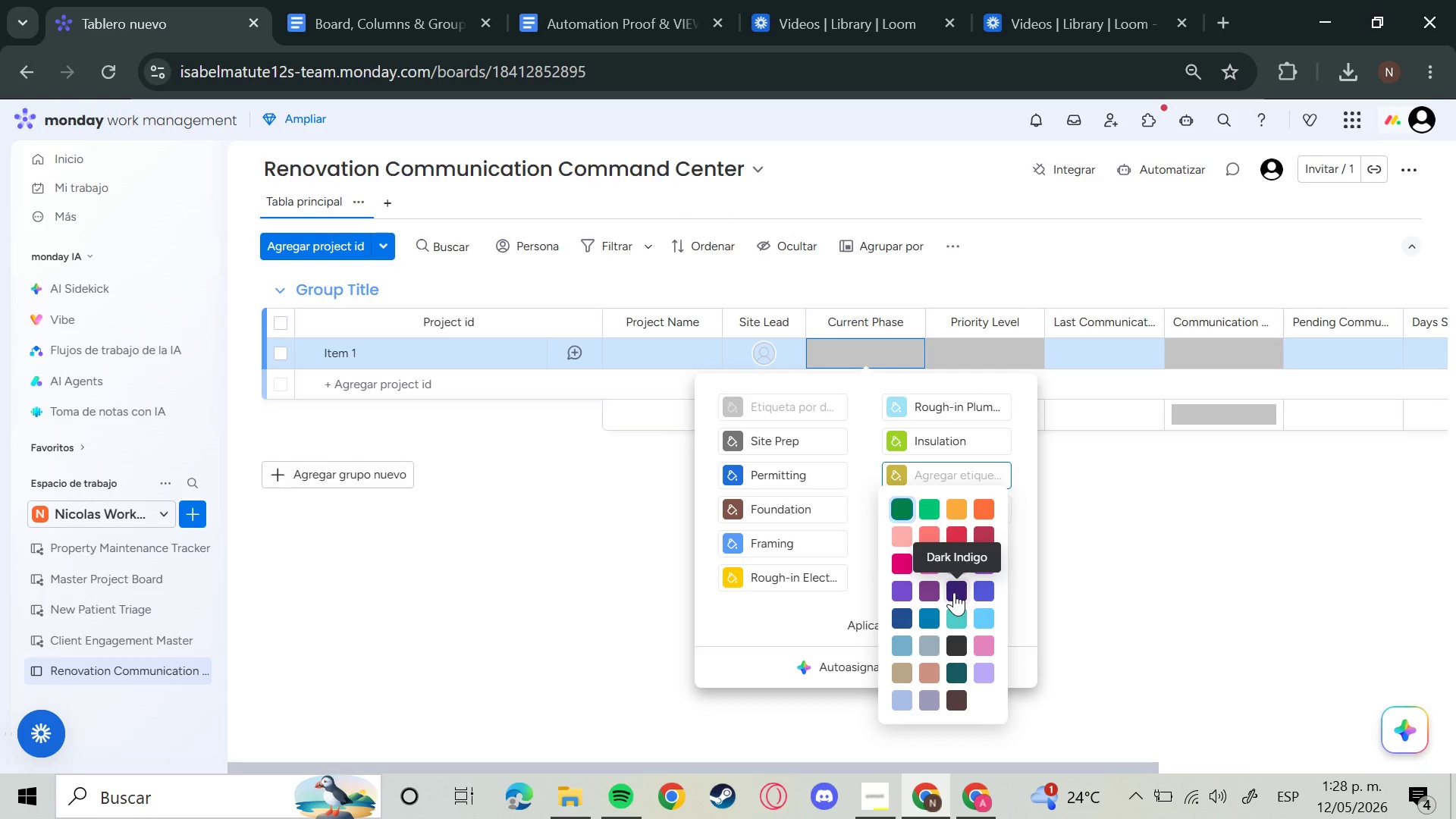 
wait(13.87)
 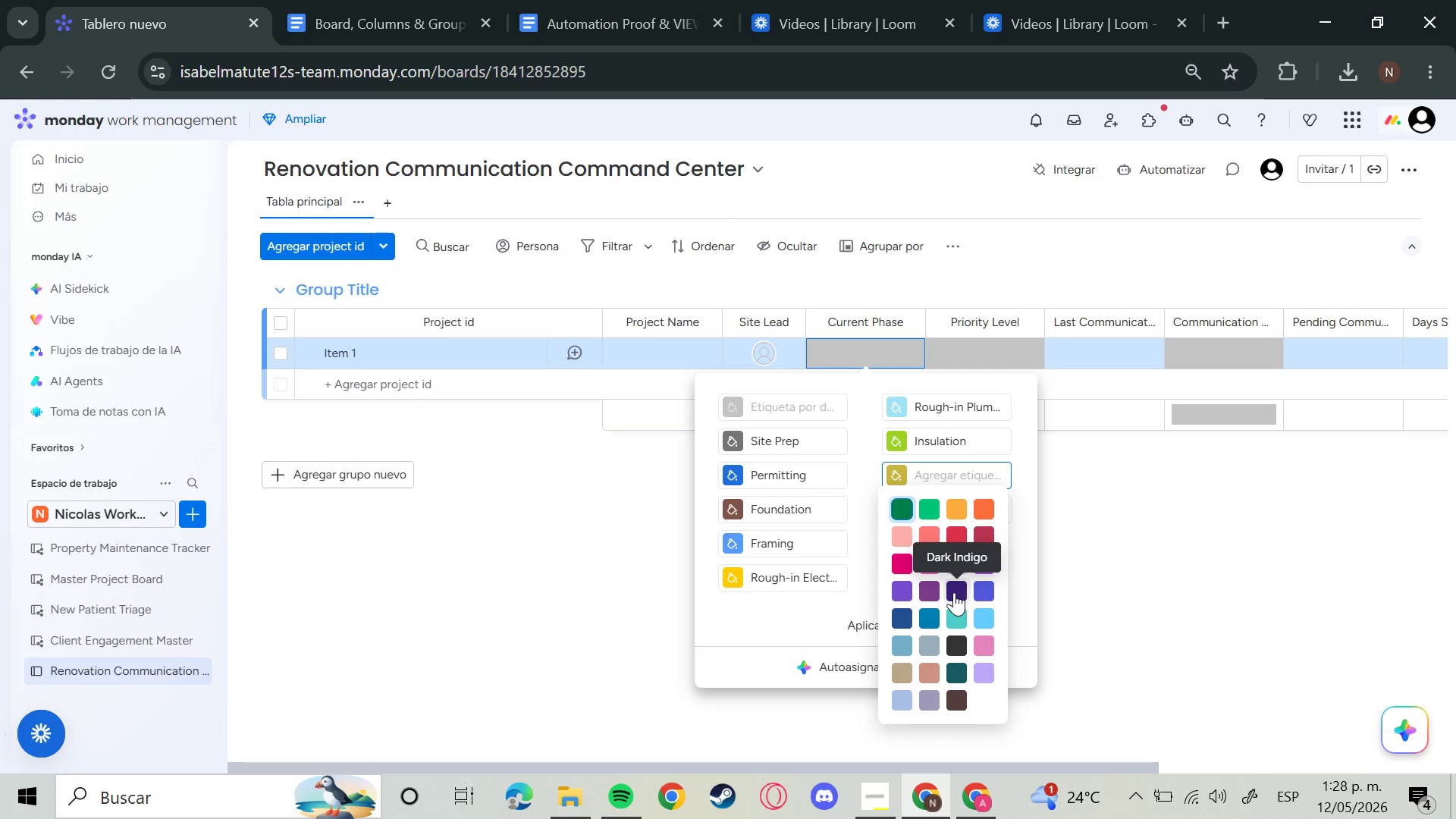 
mouse_move([992, 577])
 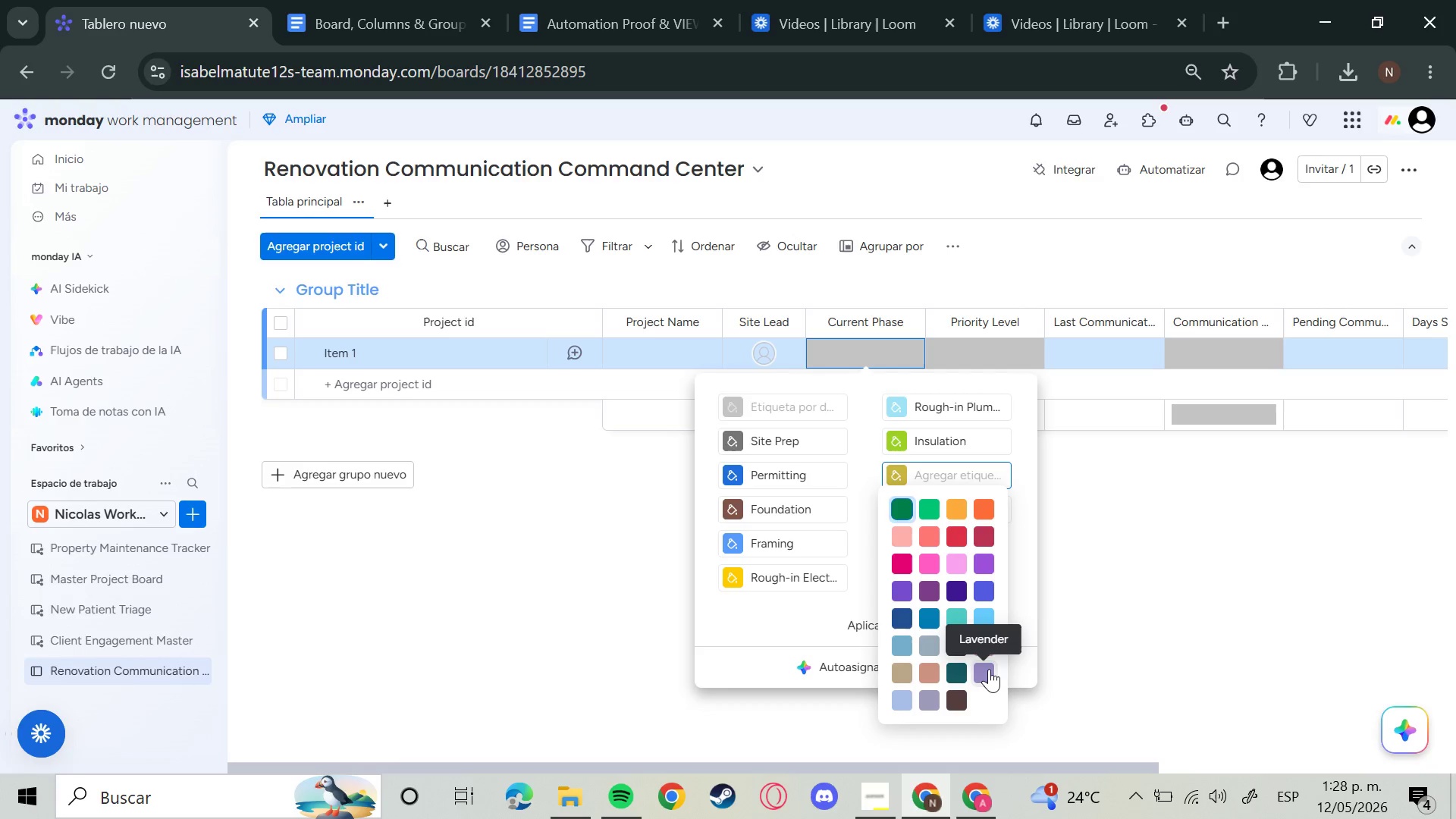 
left_click([989, 669])
 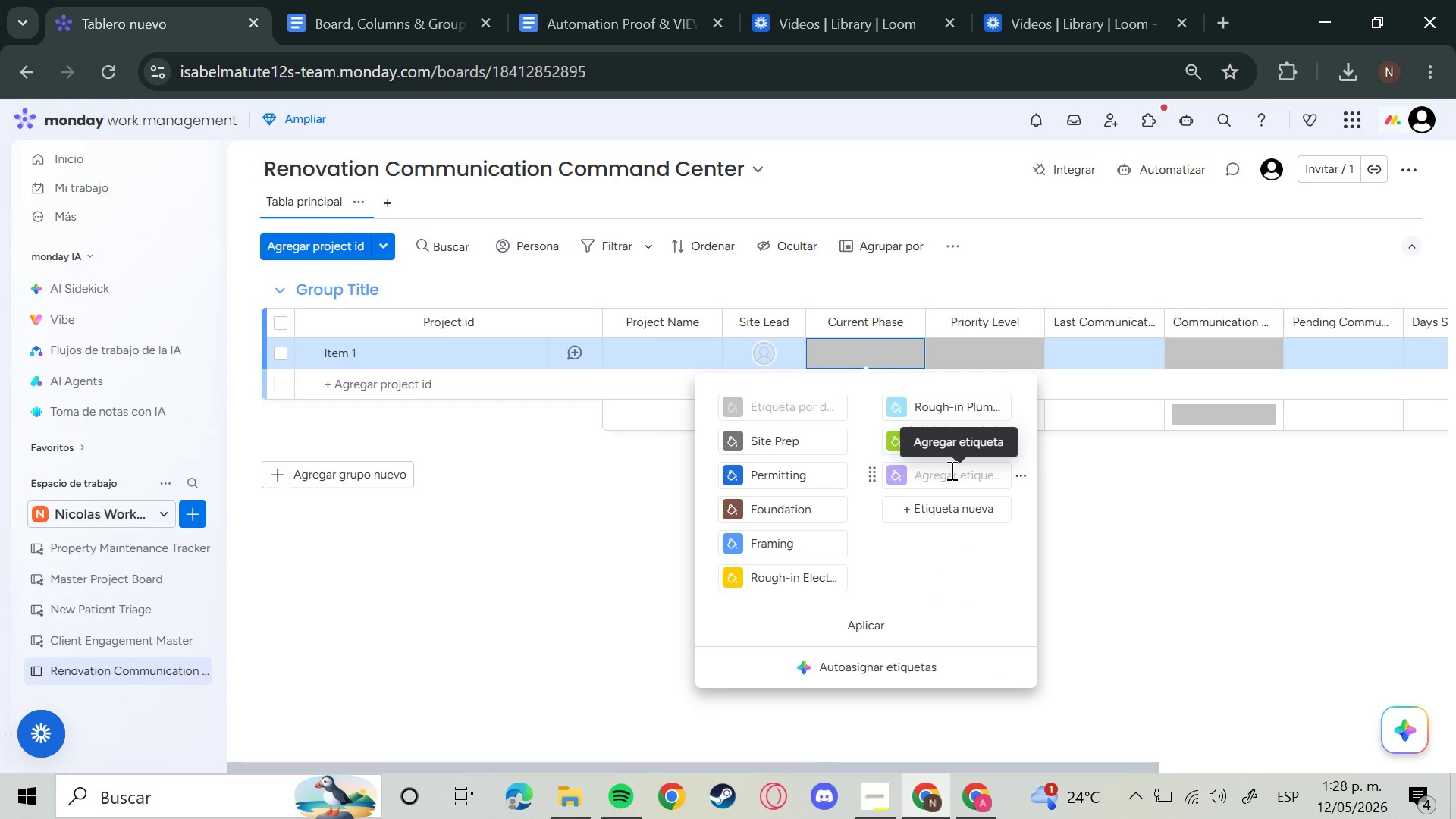 
left_click([948, 479])
 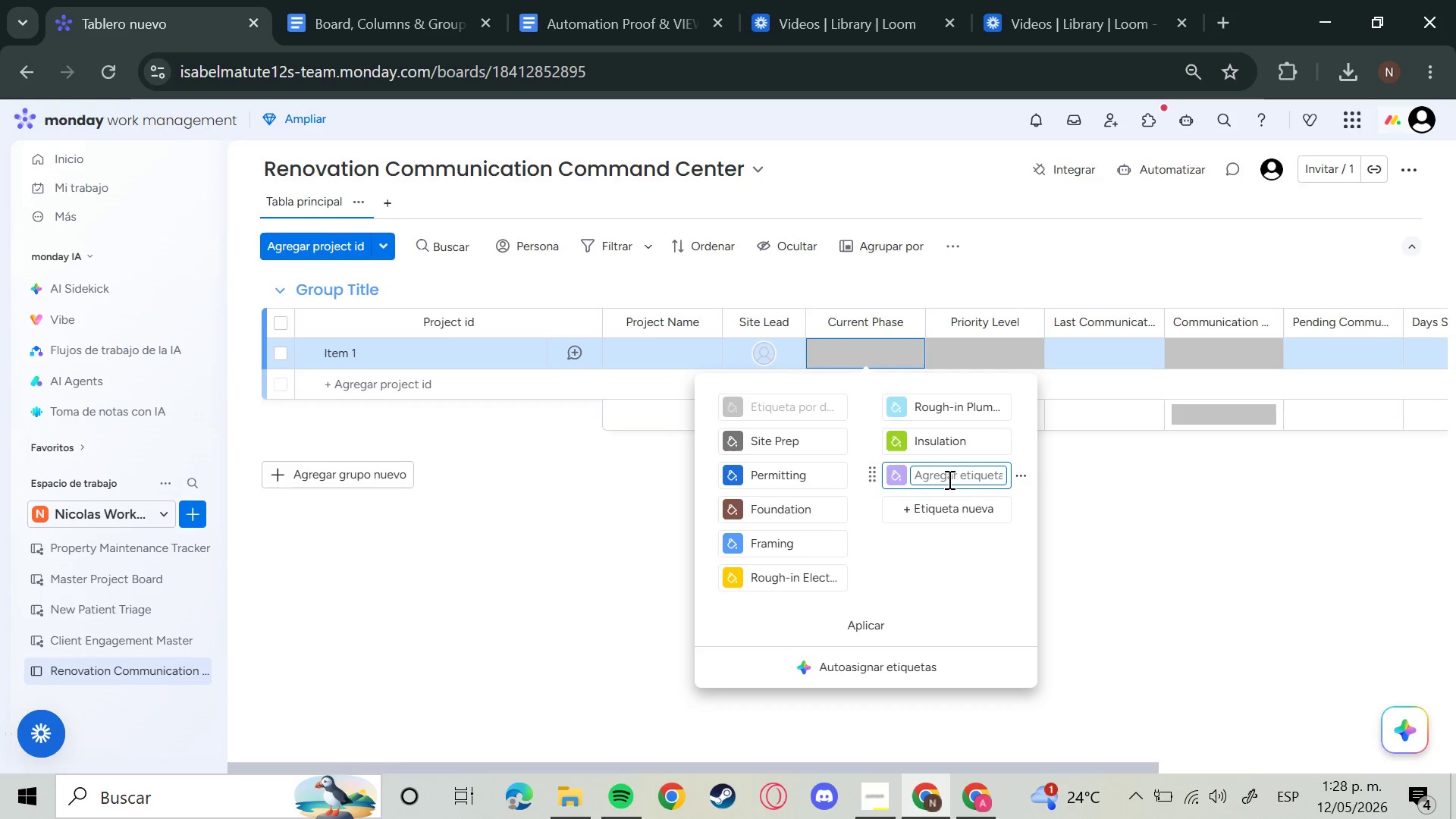 
type(Drywall)
 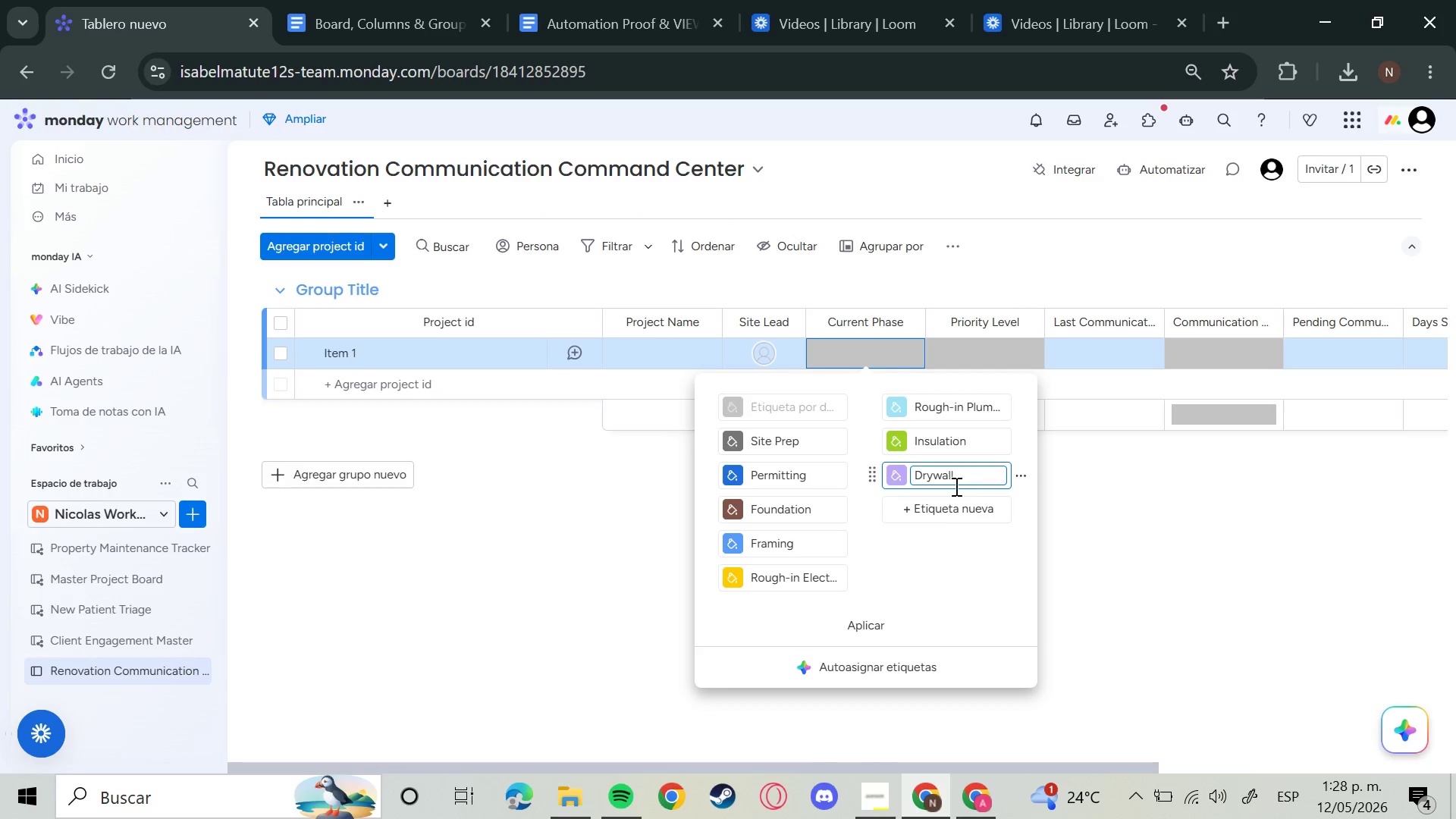 
left_click([936, 502])
 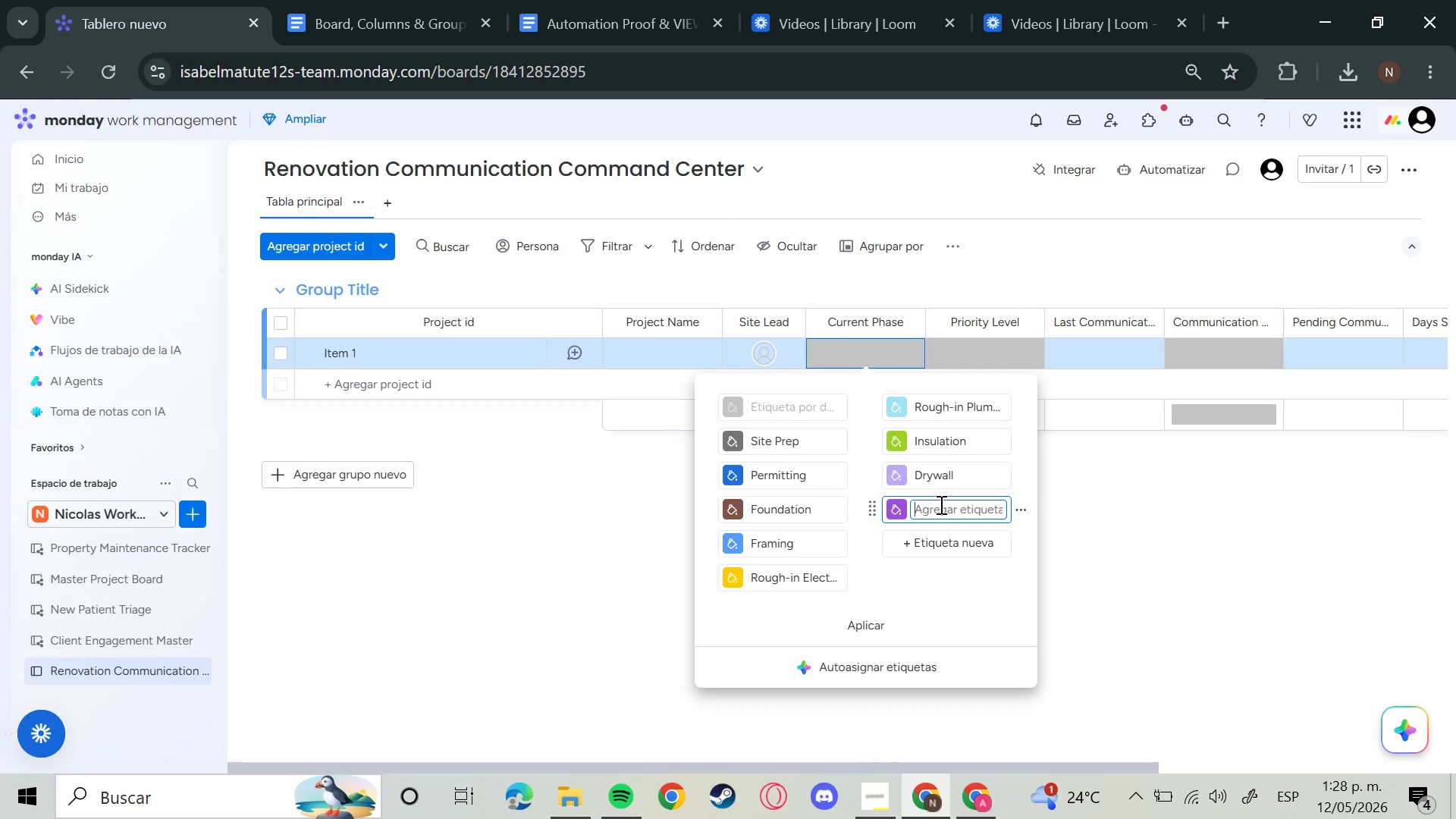 
left_click([899, 512])
 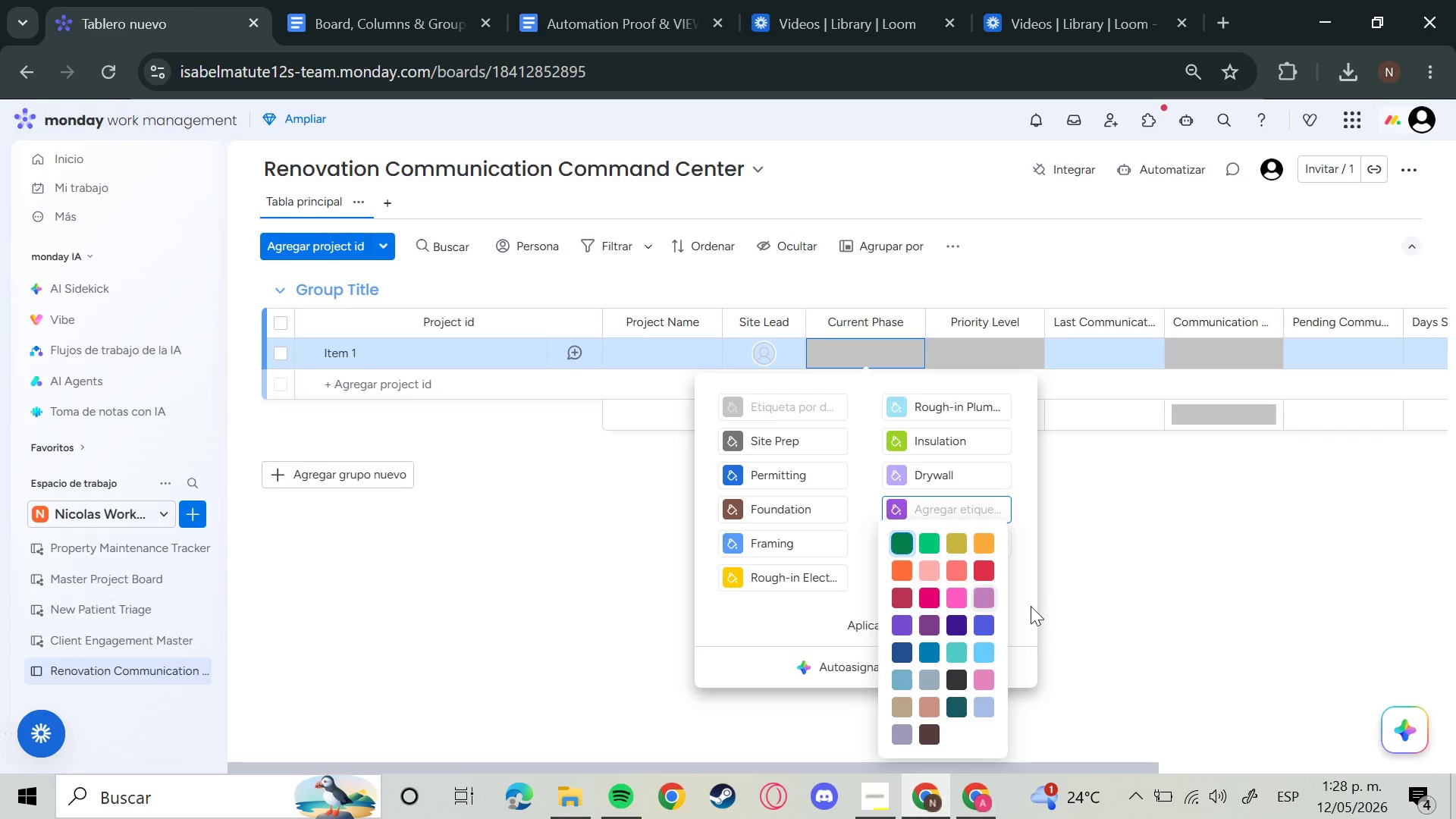 
left_click([974, 598])
 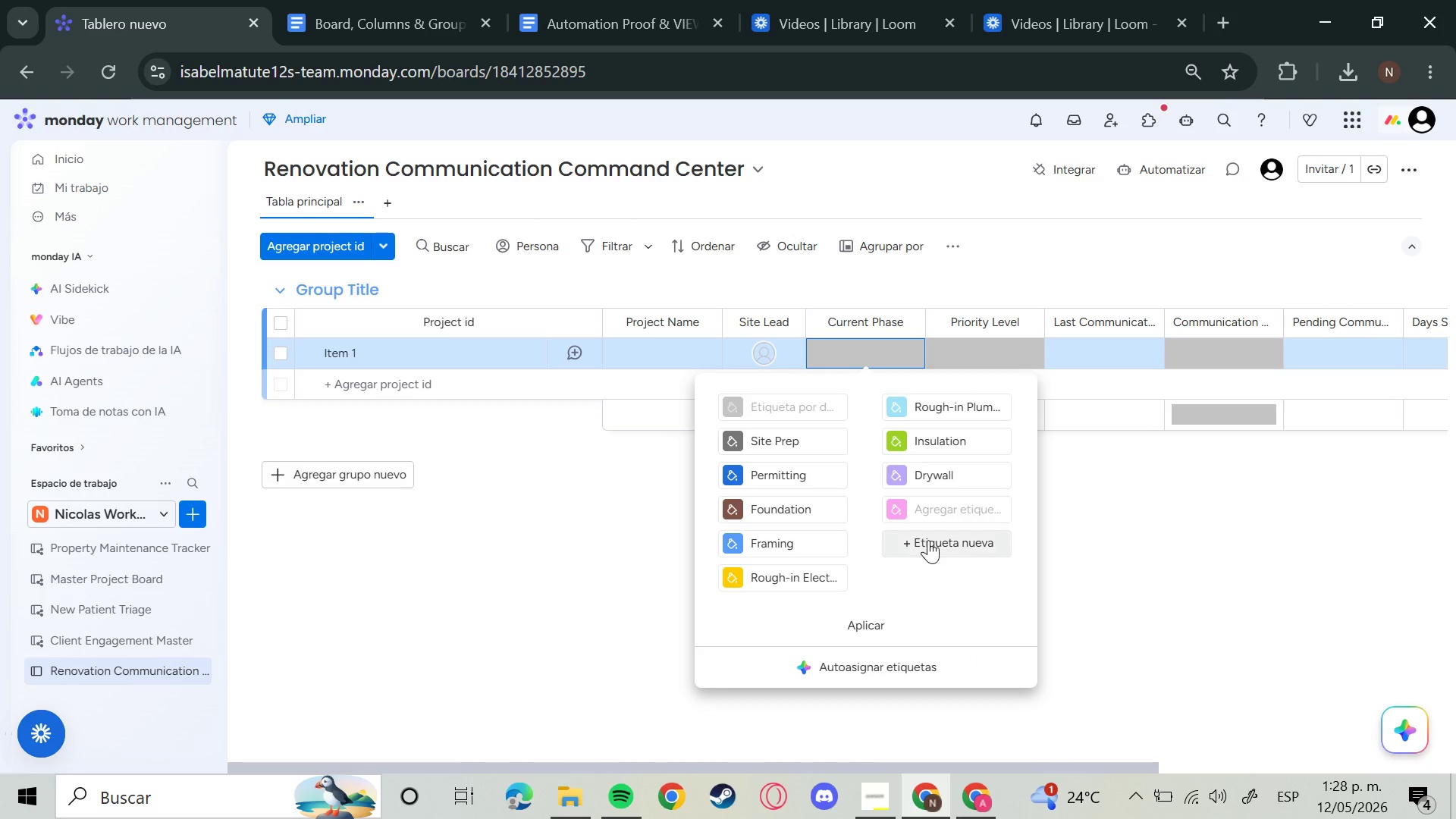 
left_click([957, 517])
 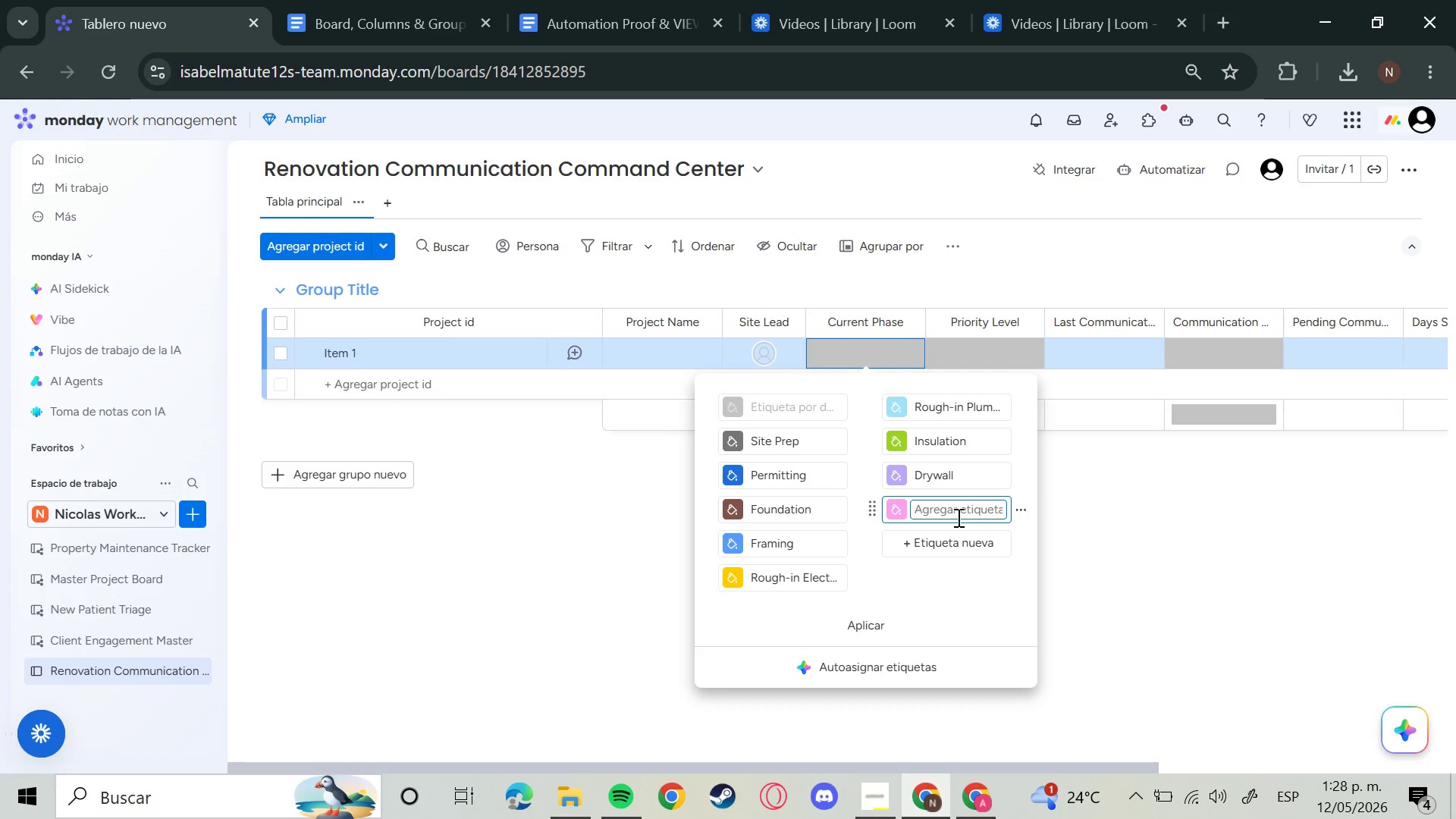 
type(Painting)
 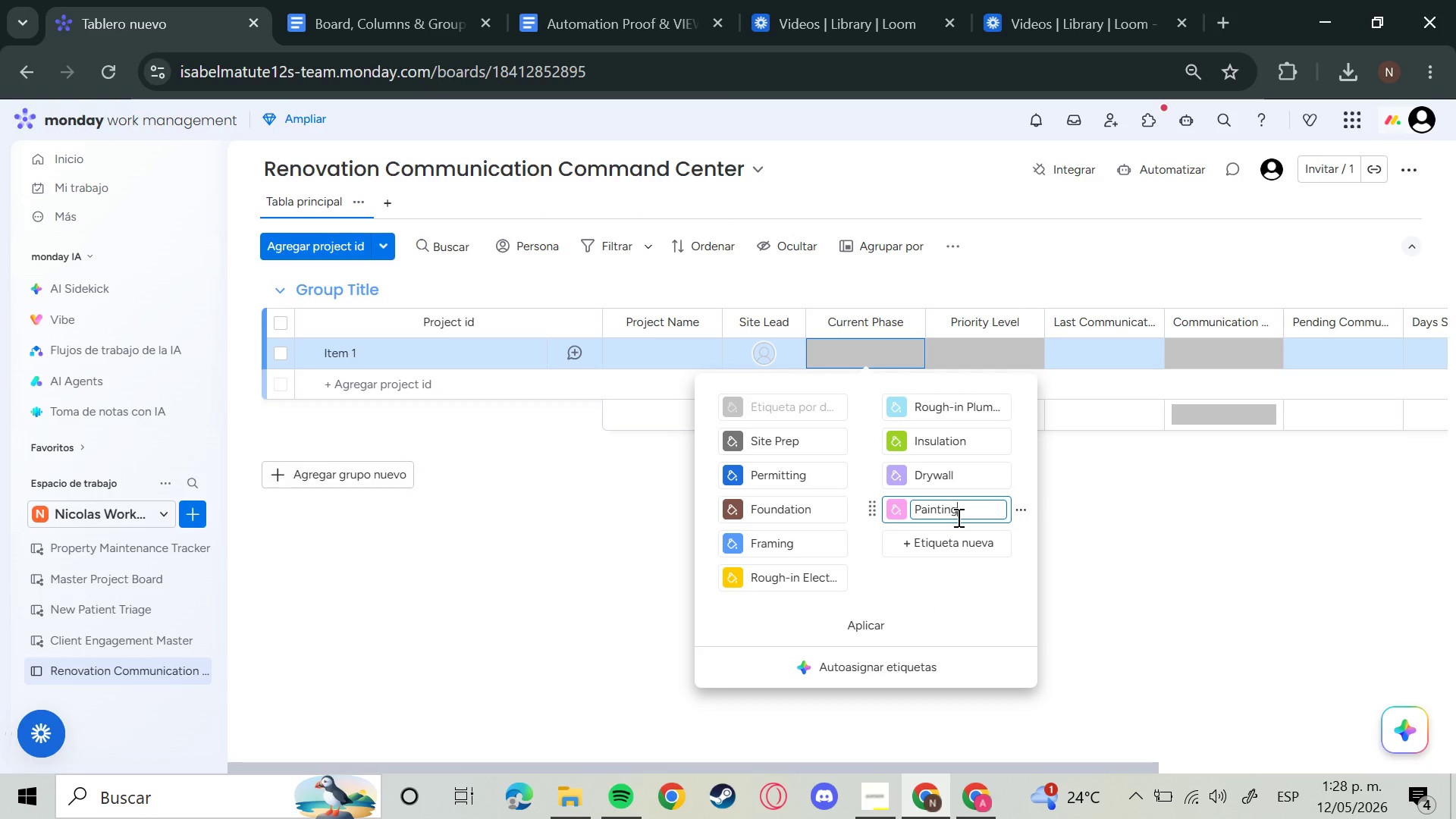 
key(Enter)
 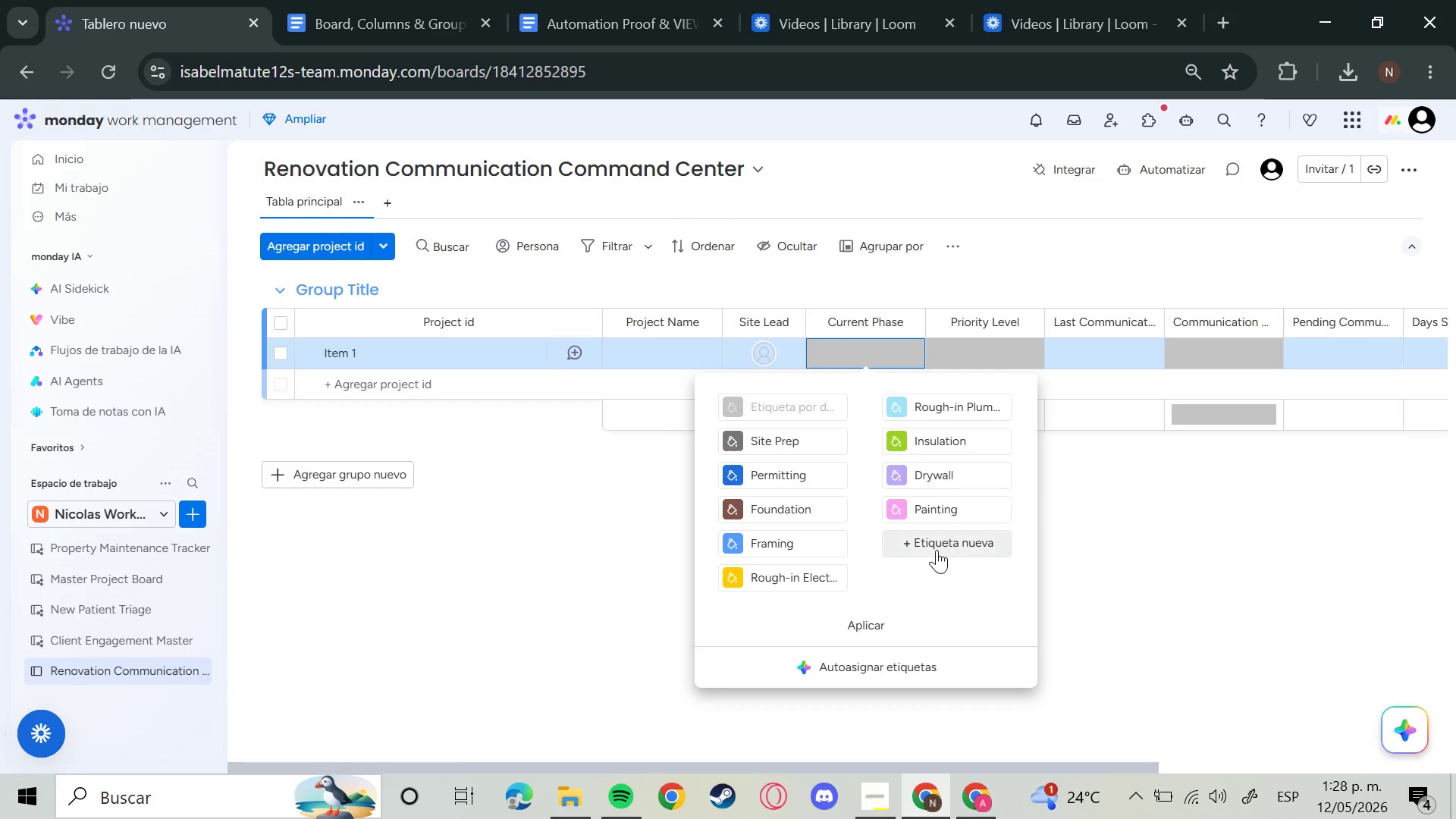 
left_click([937, 550])
 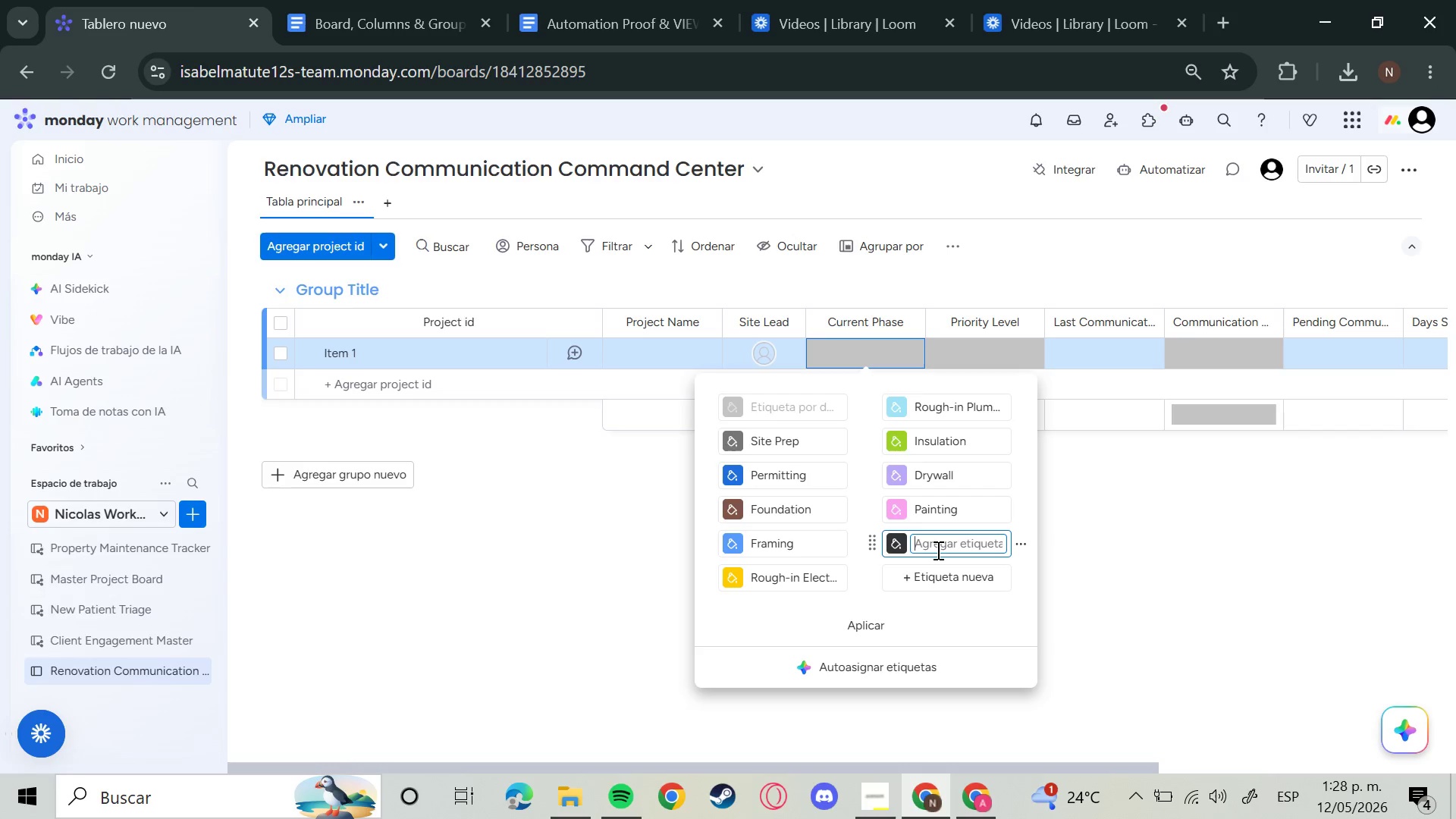 
left_click([890, 544])
 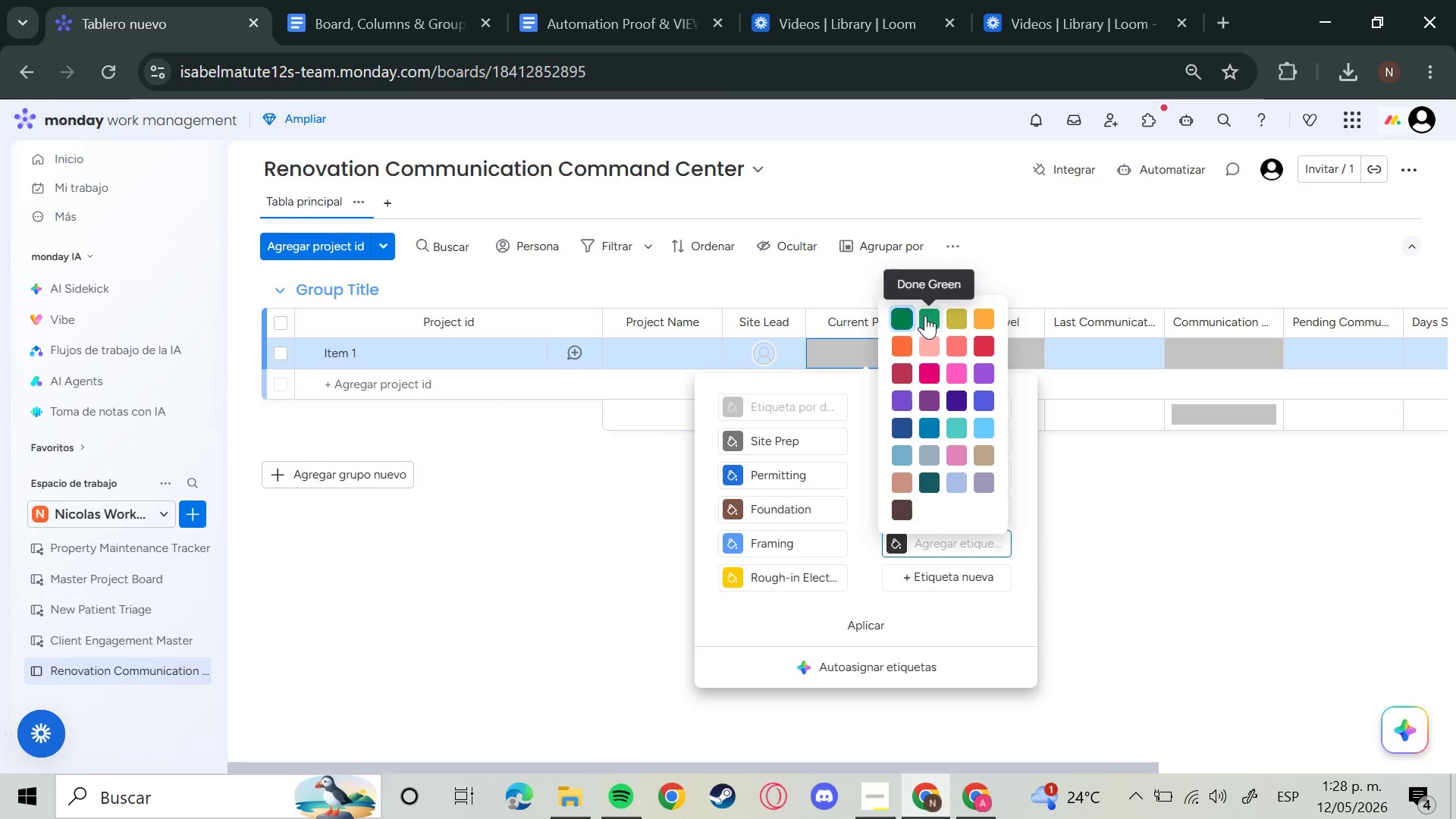 
left_click([926, 315])
 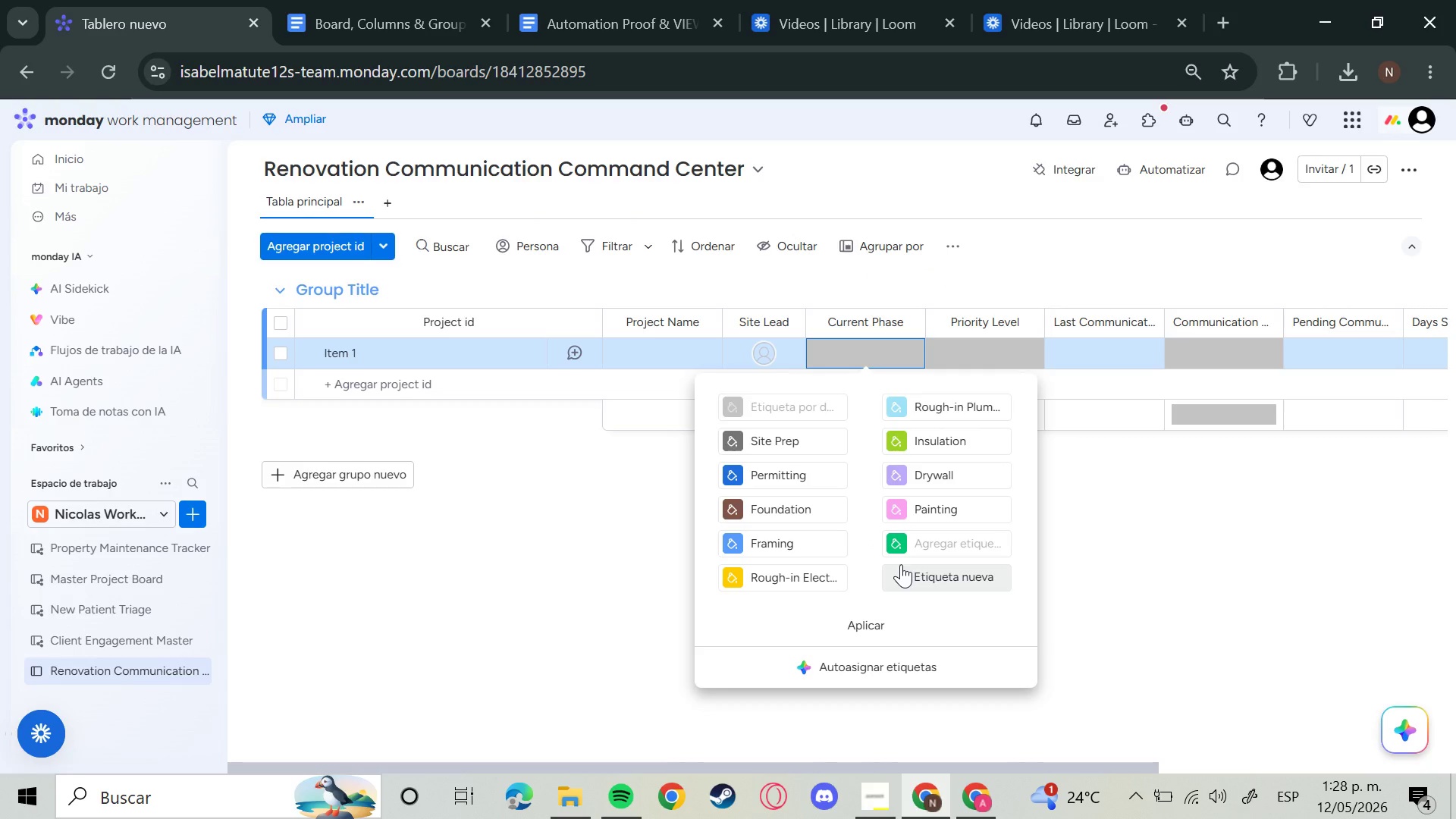 
left_click([896, 578])
 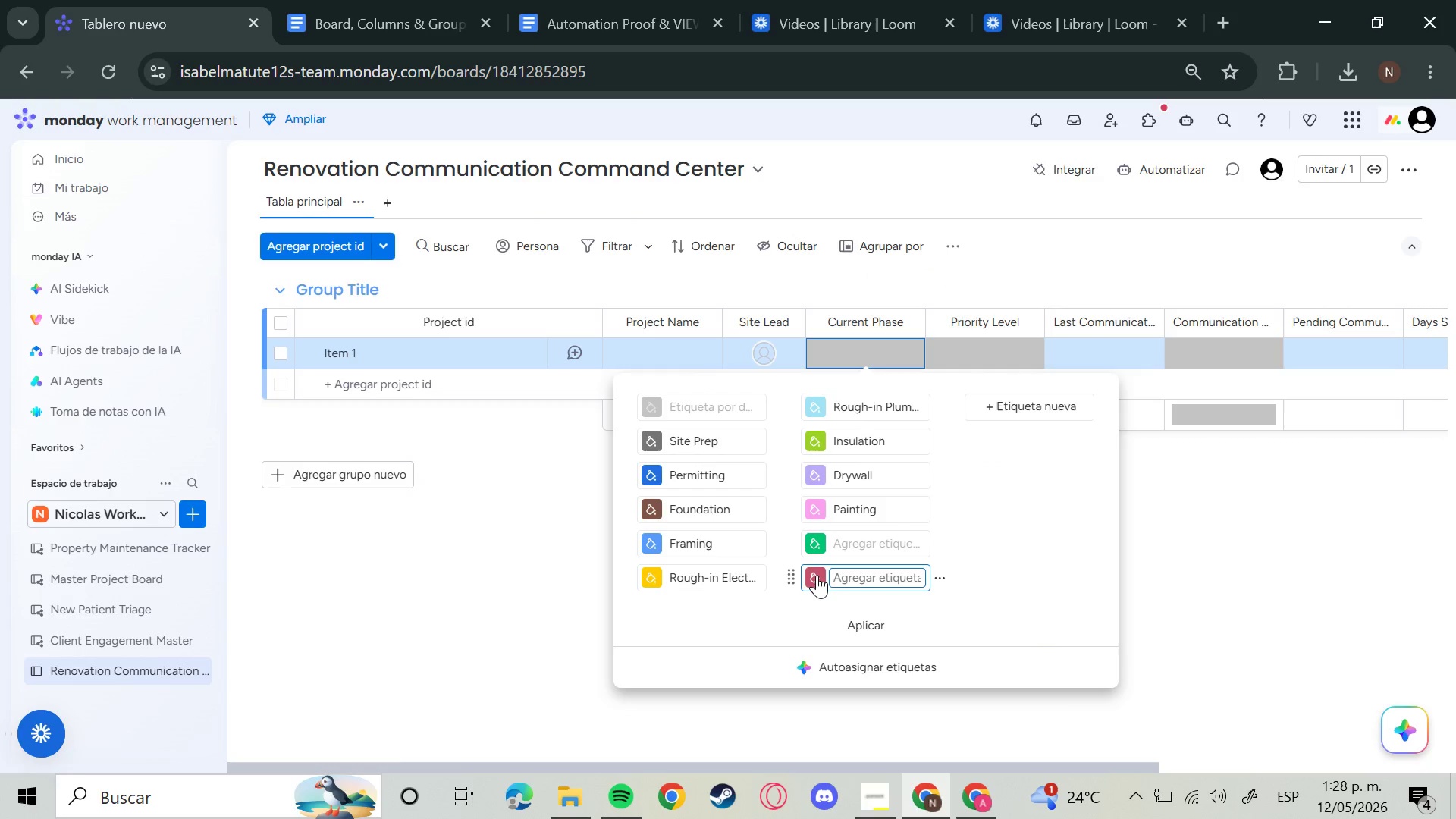 
left_click([811, 576])
 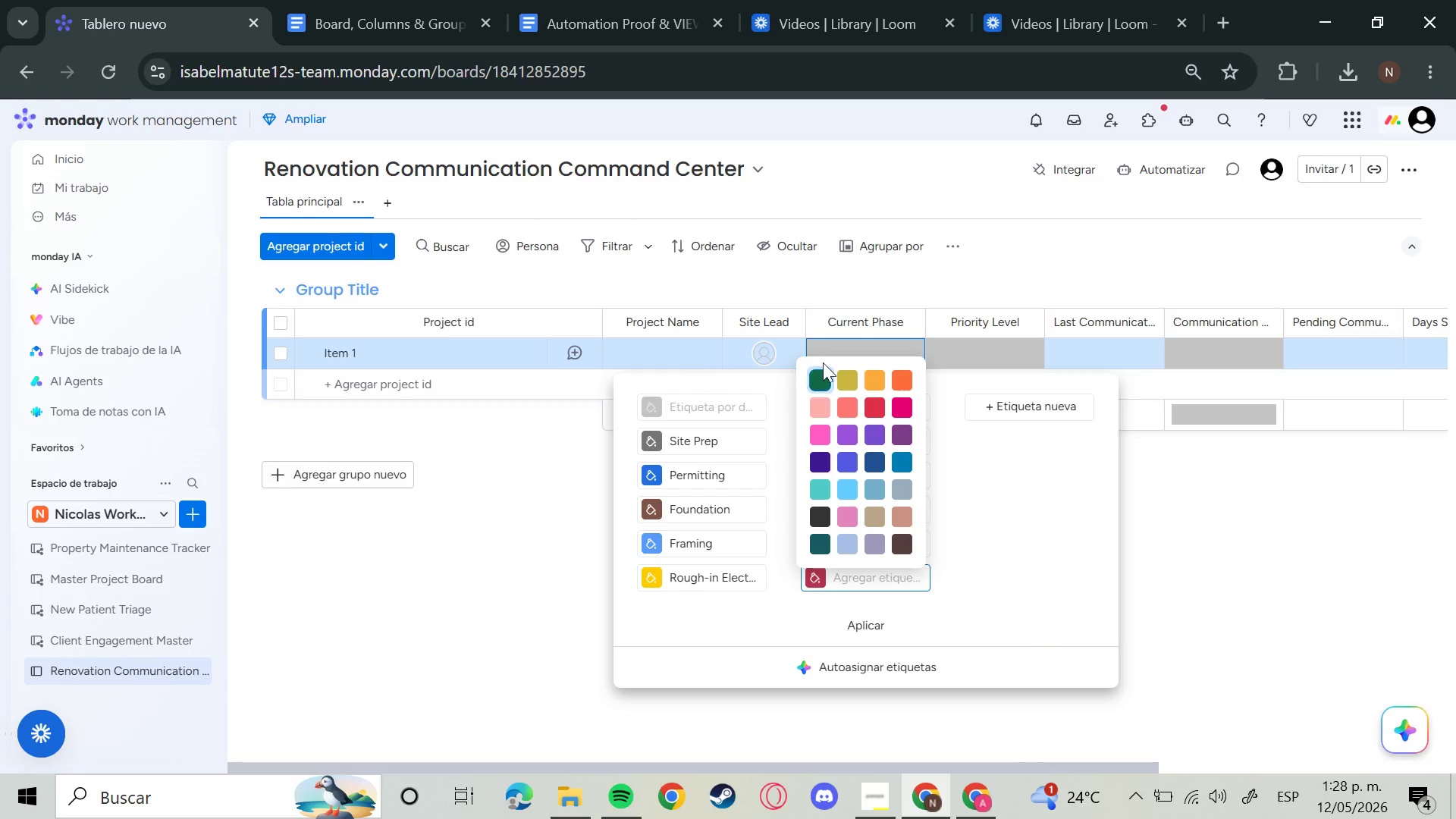 
left_click([808, 379])
 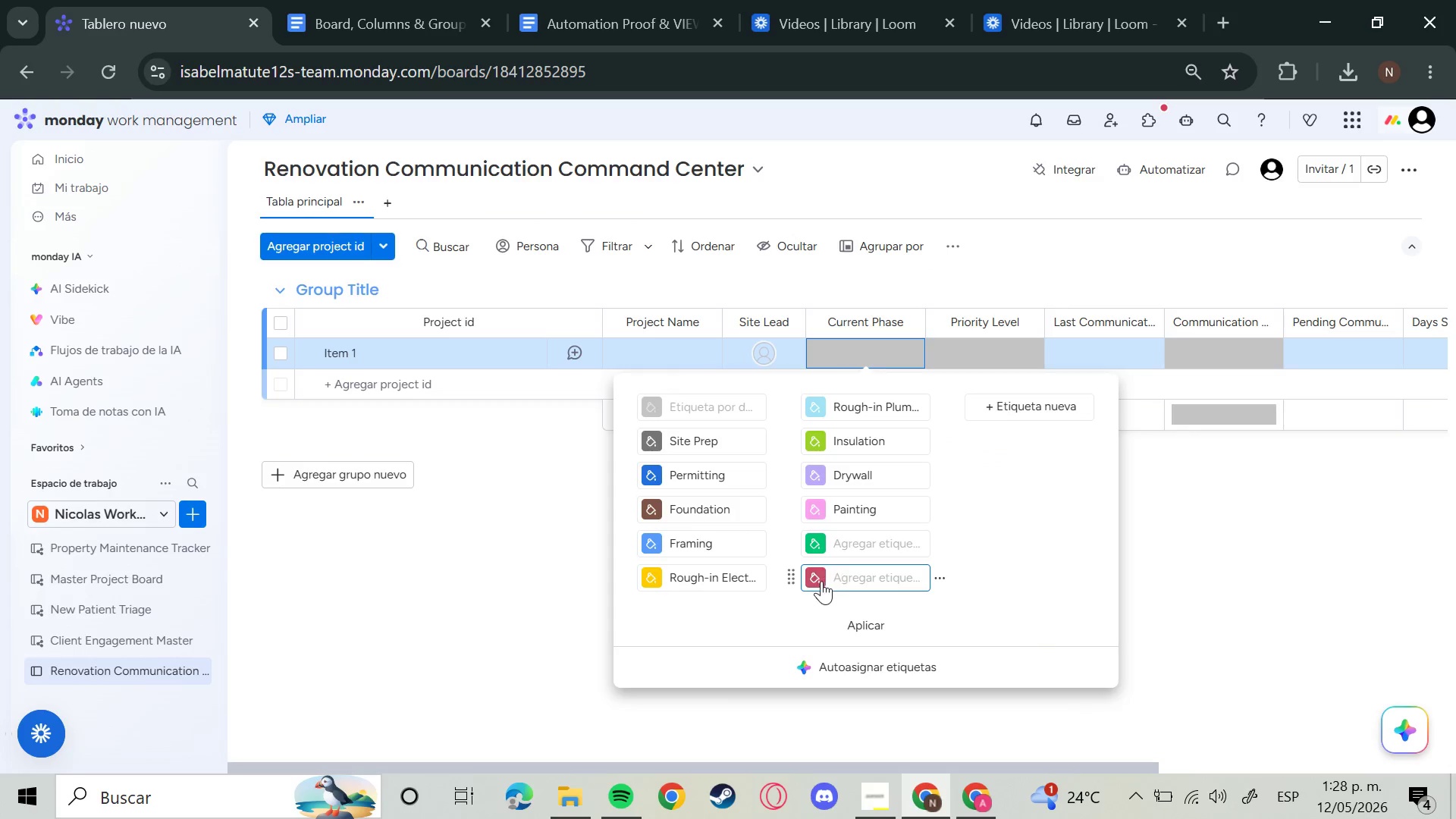 
left_click([811, 580])
 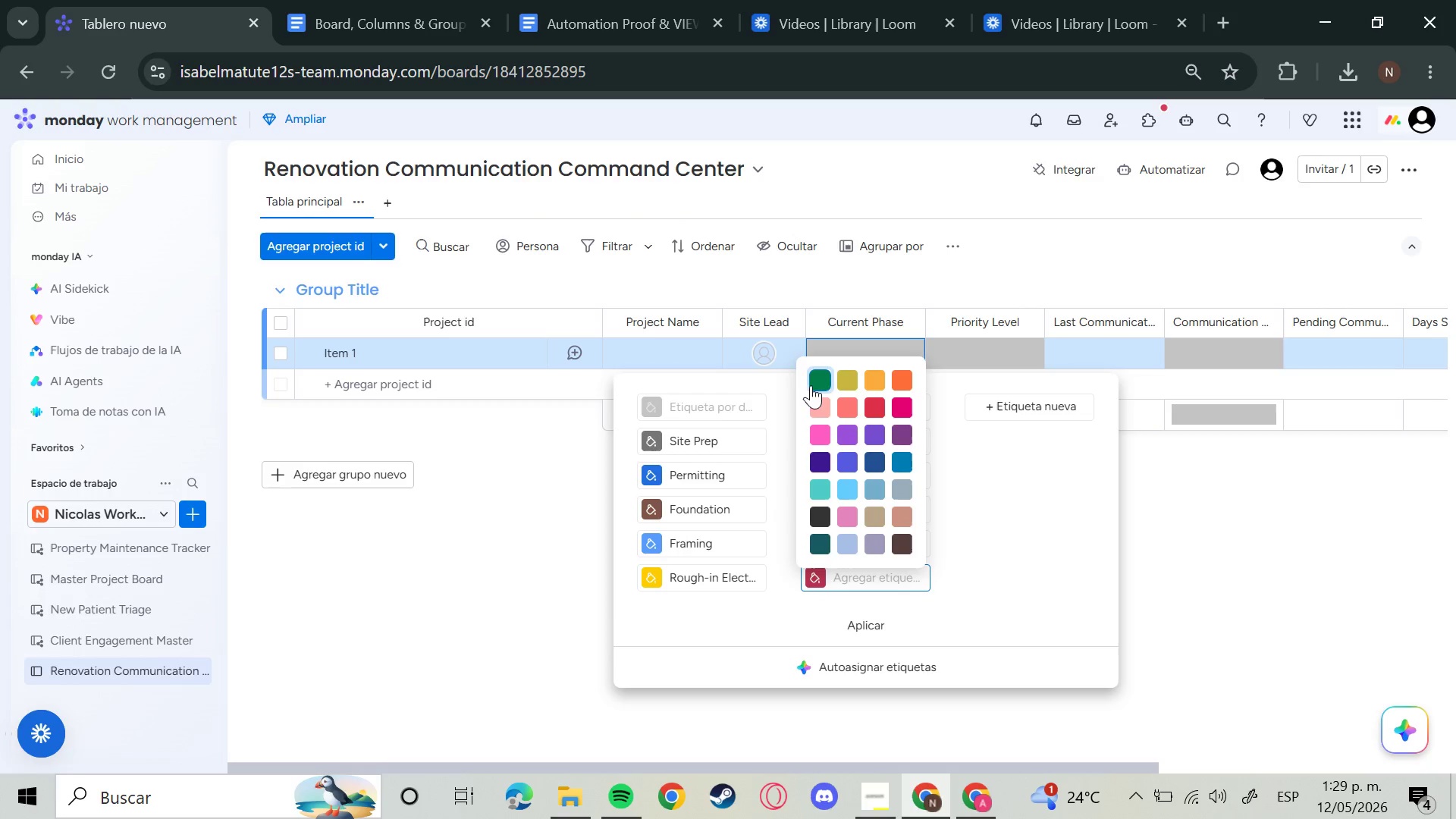 
left_click([821, 374])
 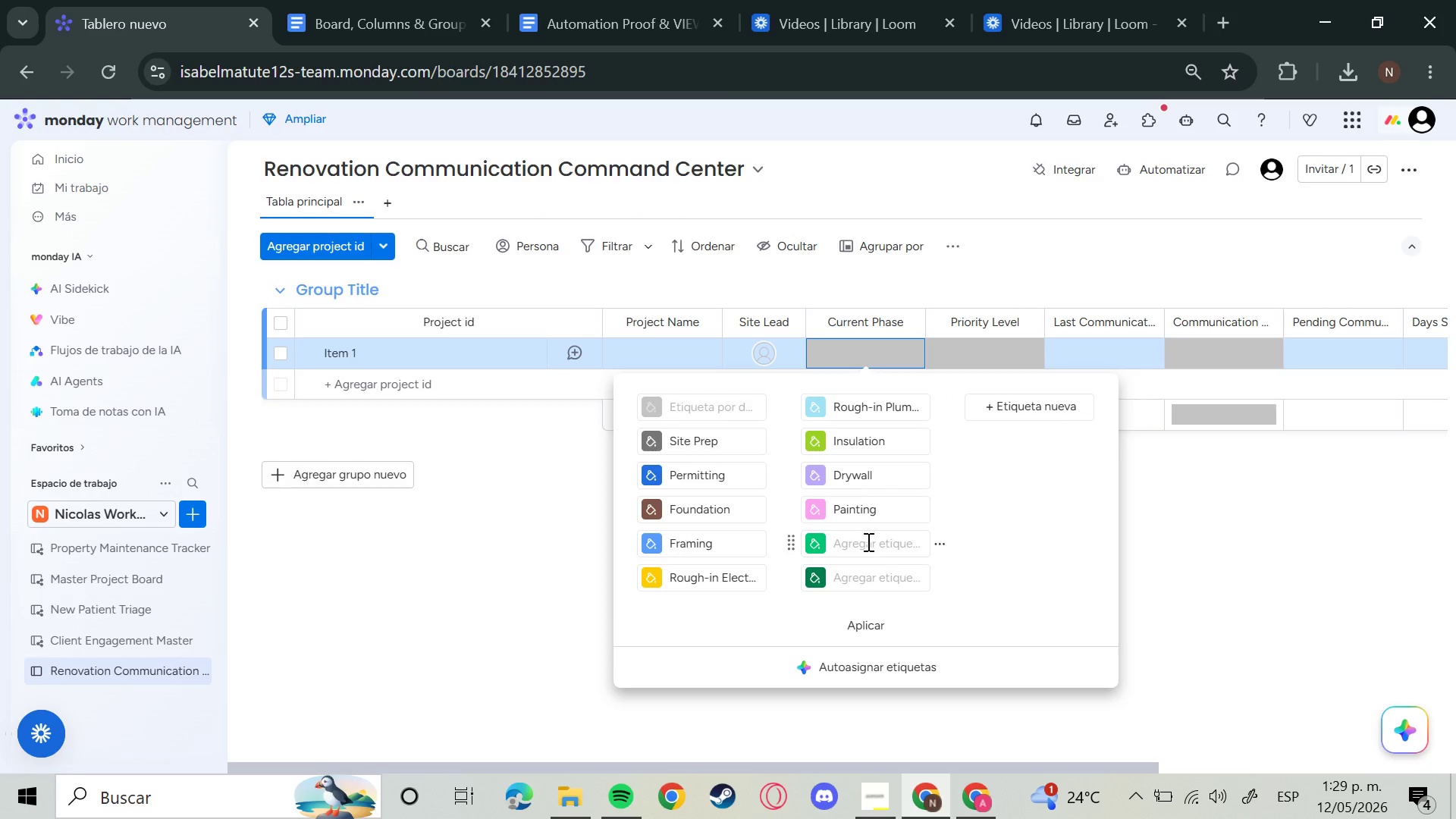 
left_click([867, 541])
 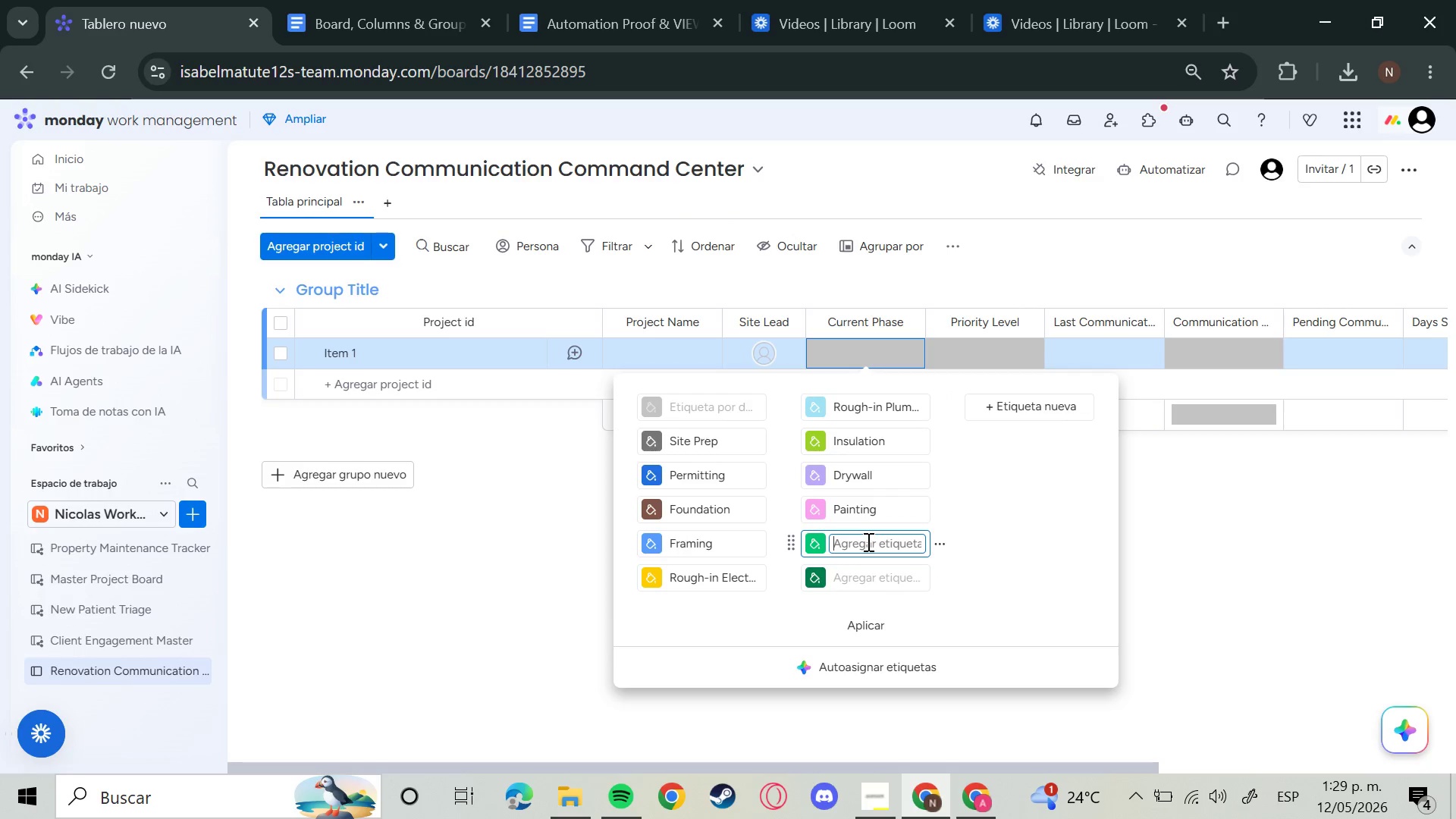 
type(Finish Carpenry)
 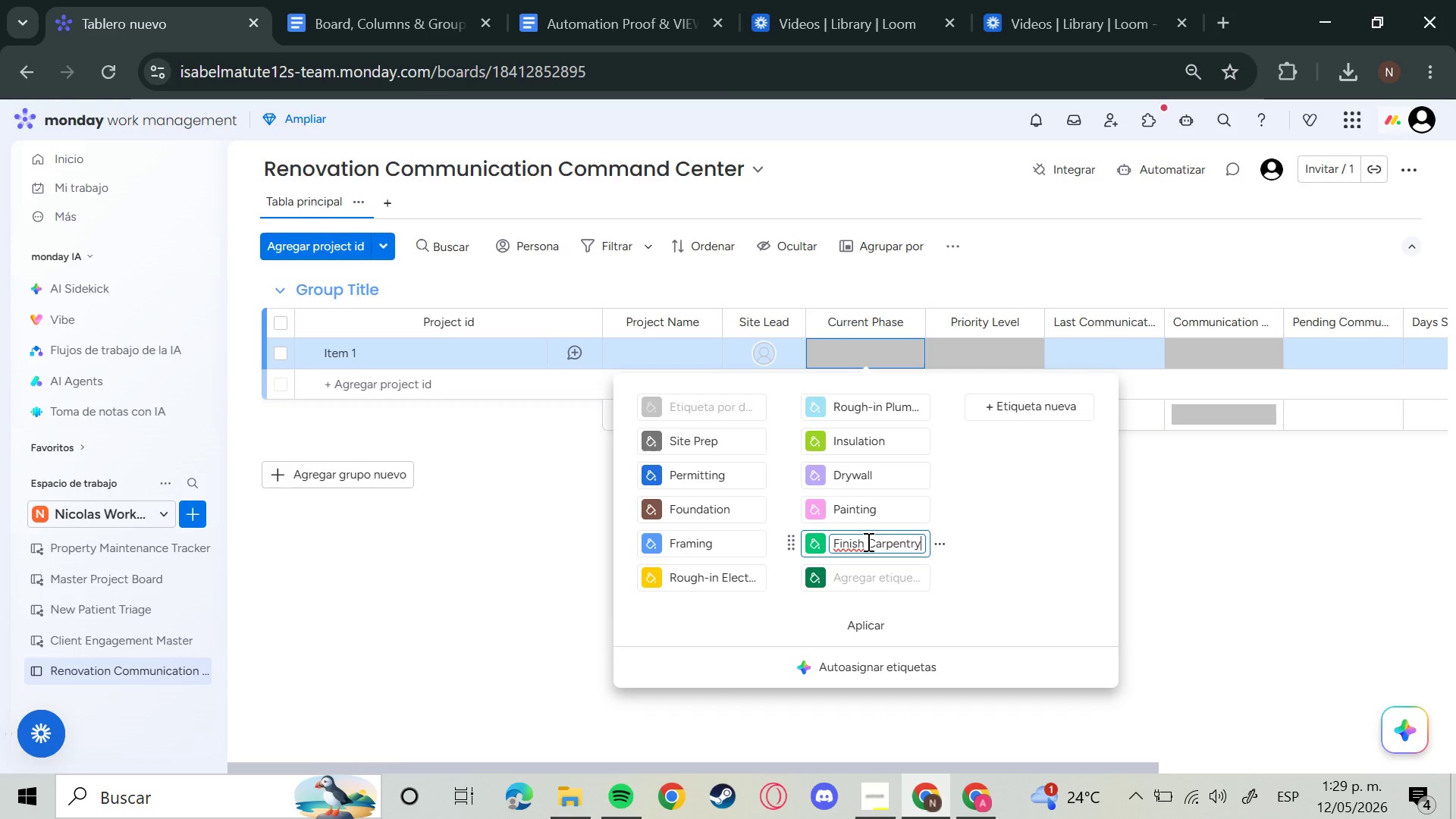 
hold_key(key=T, duration=0.33)
 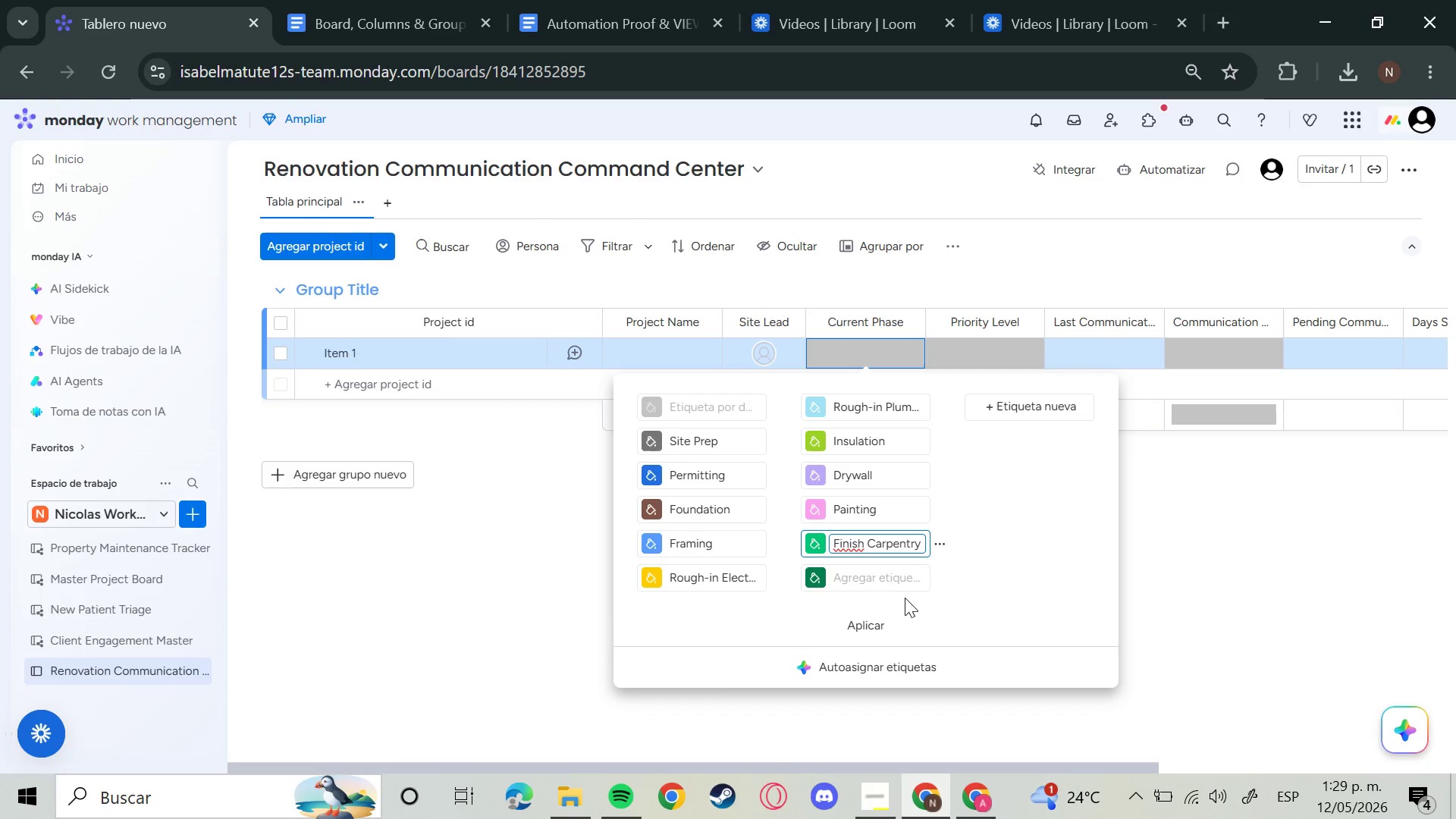 
left_click([880, 578])
 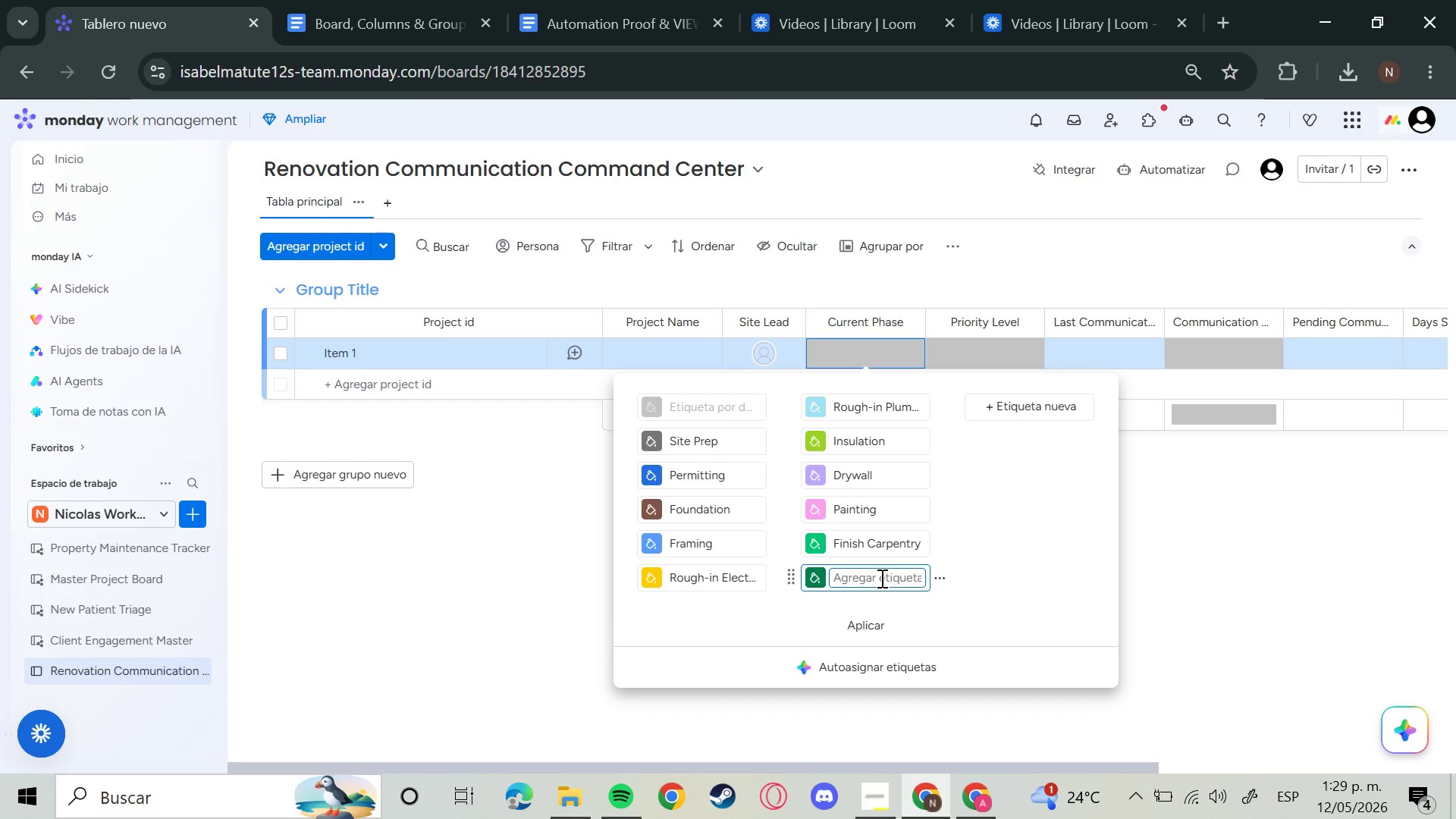 
type(Final Inspection)
 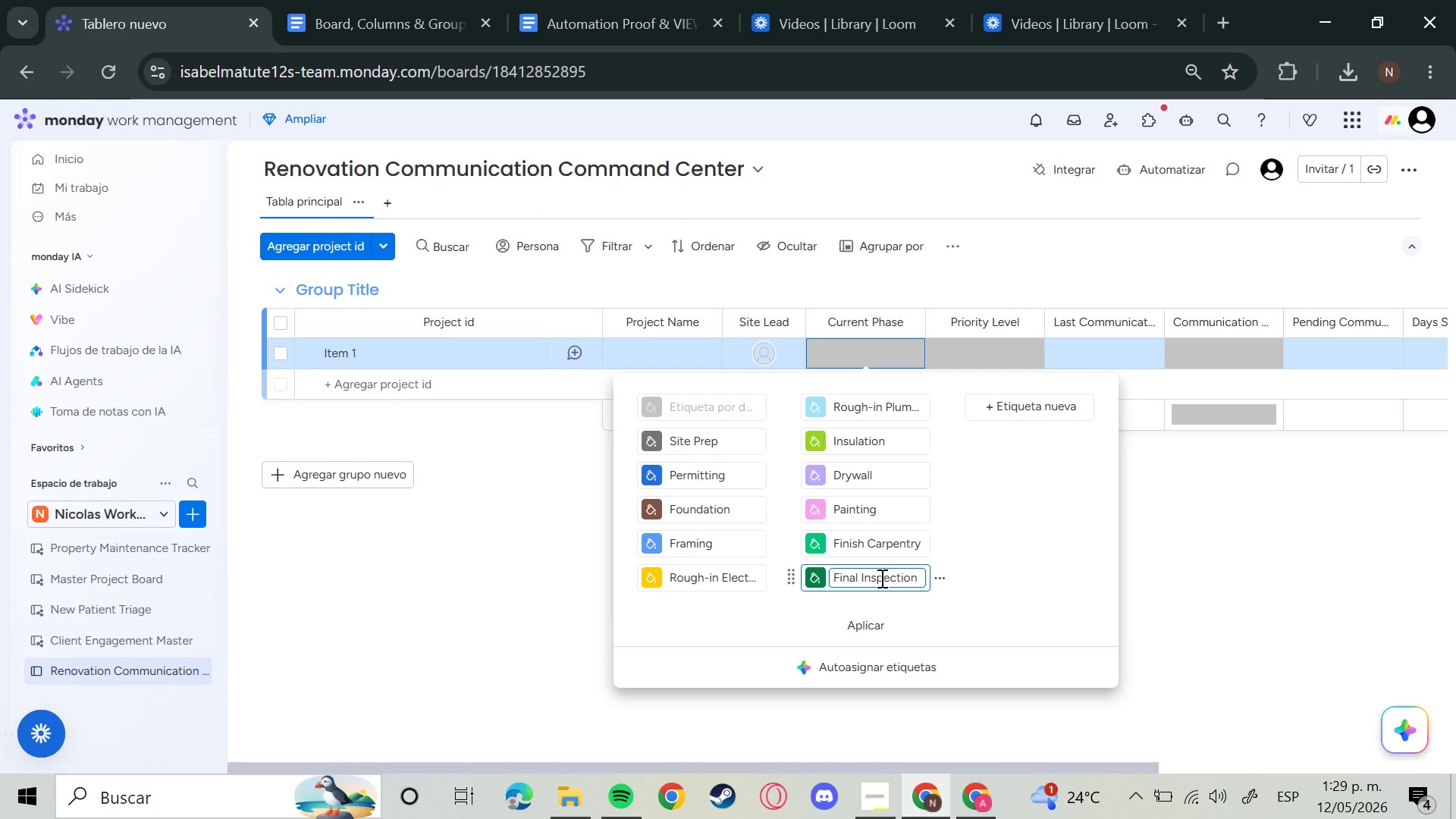 
key(Enter)
 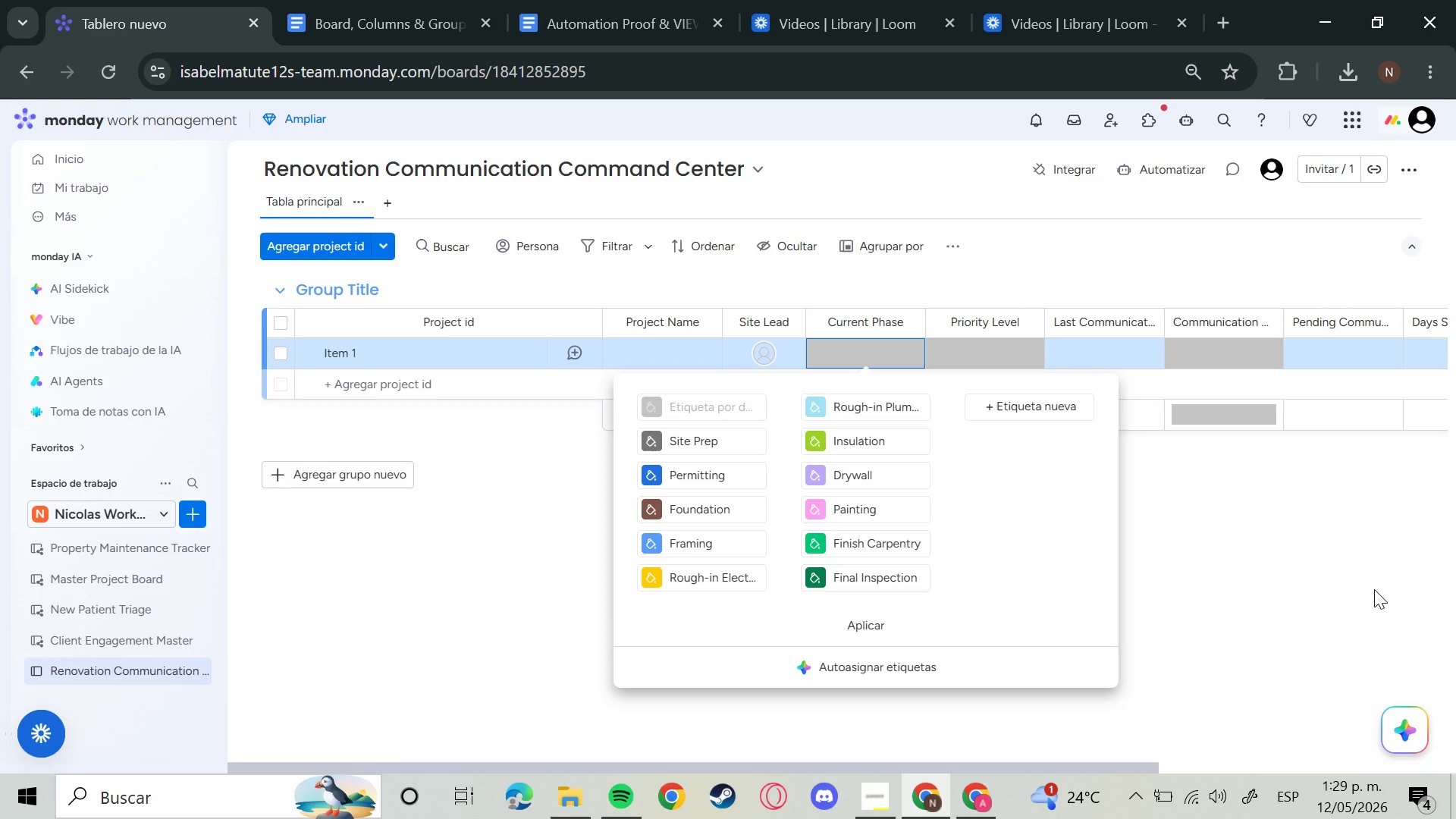 
left_click([1374, 589])
 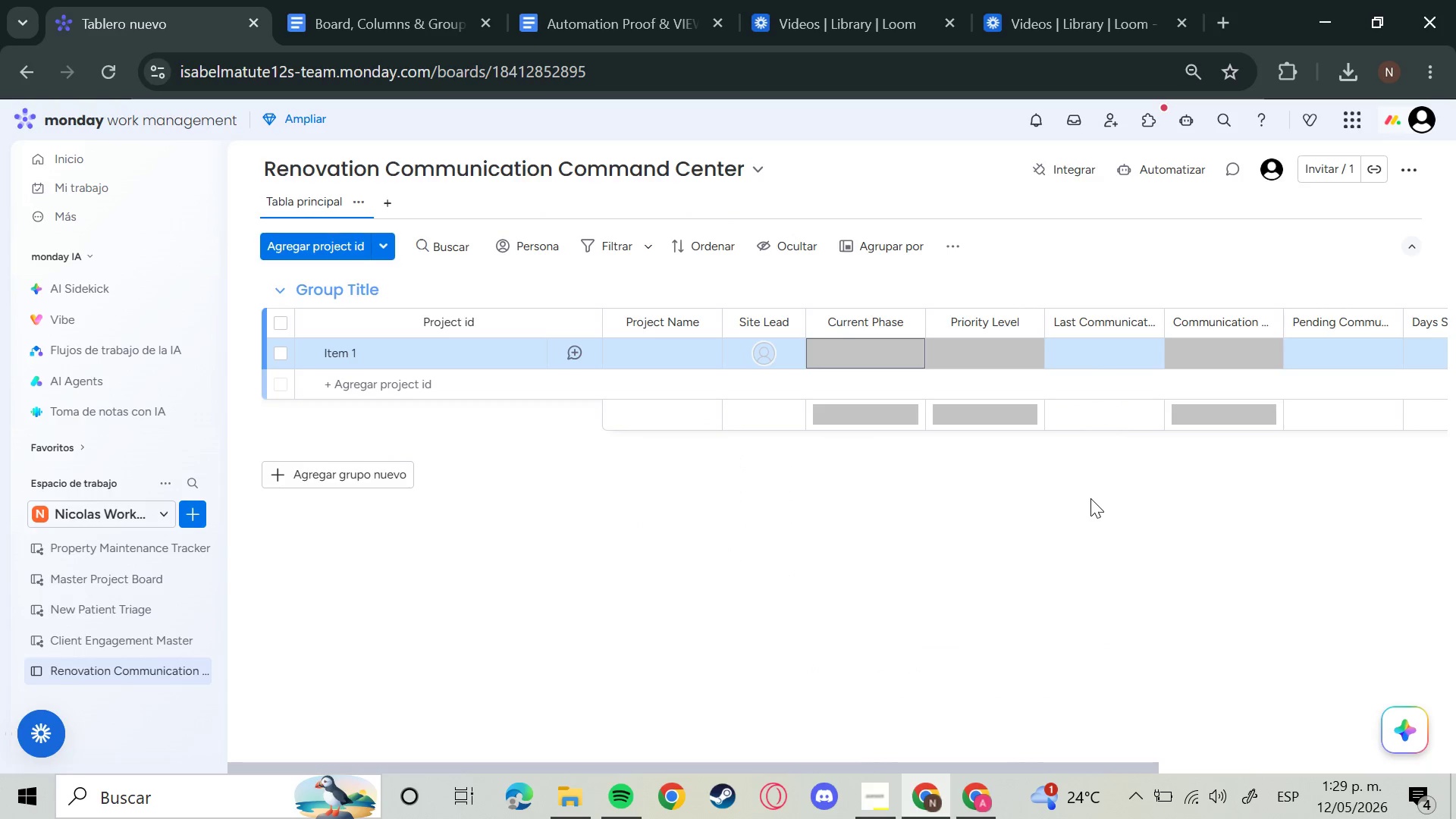 
wait(8.52)
 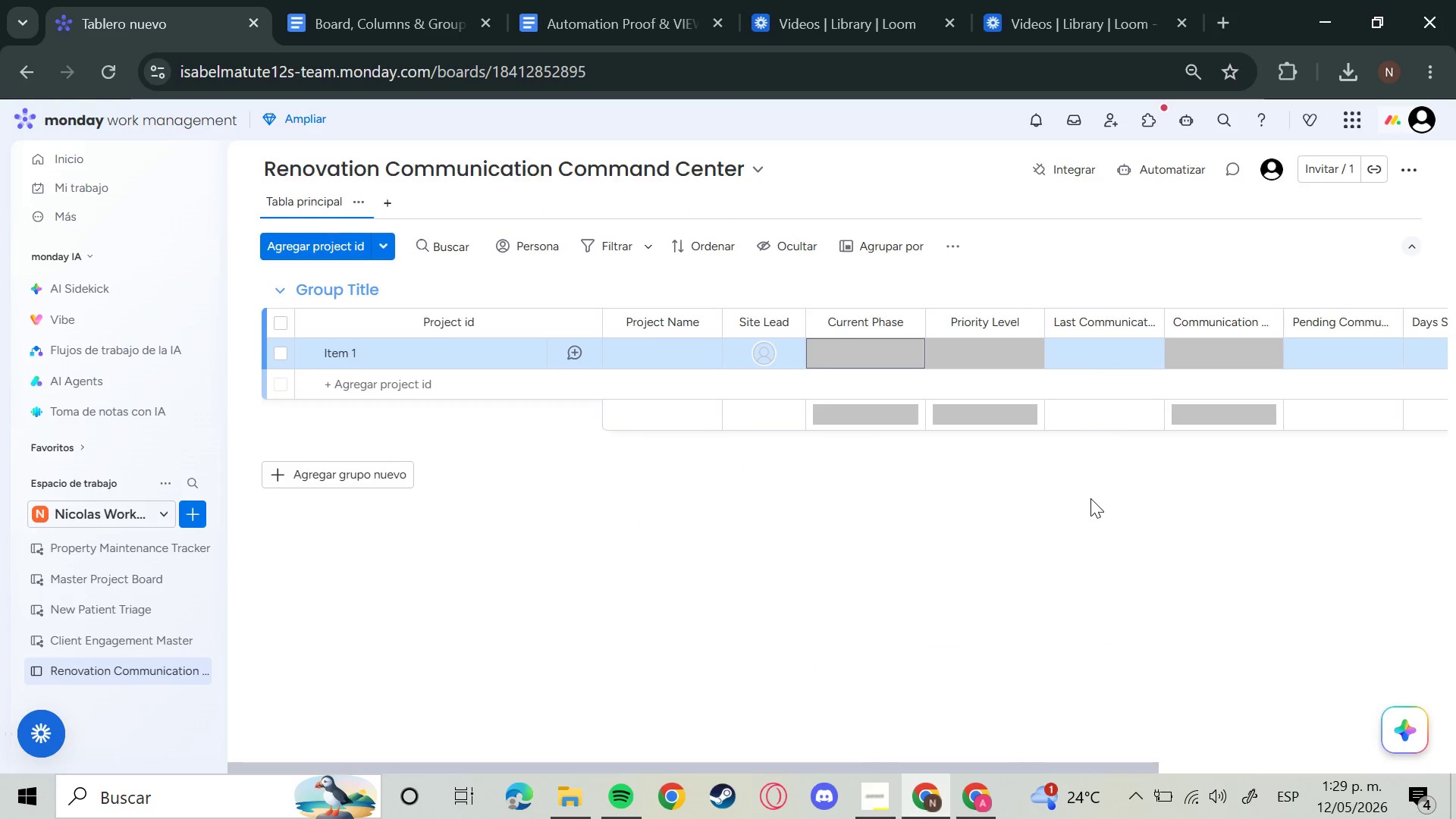 
left_click([971, 374])
 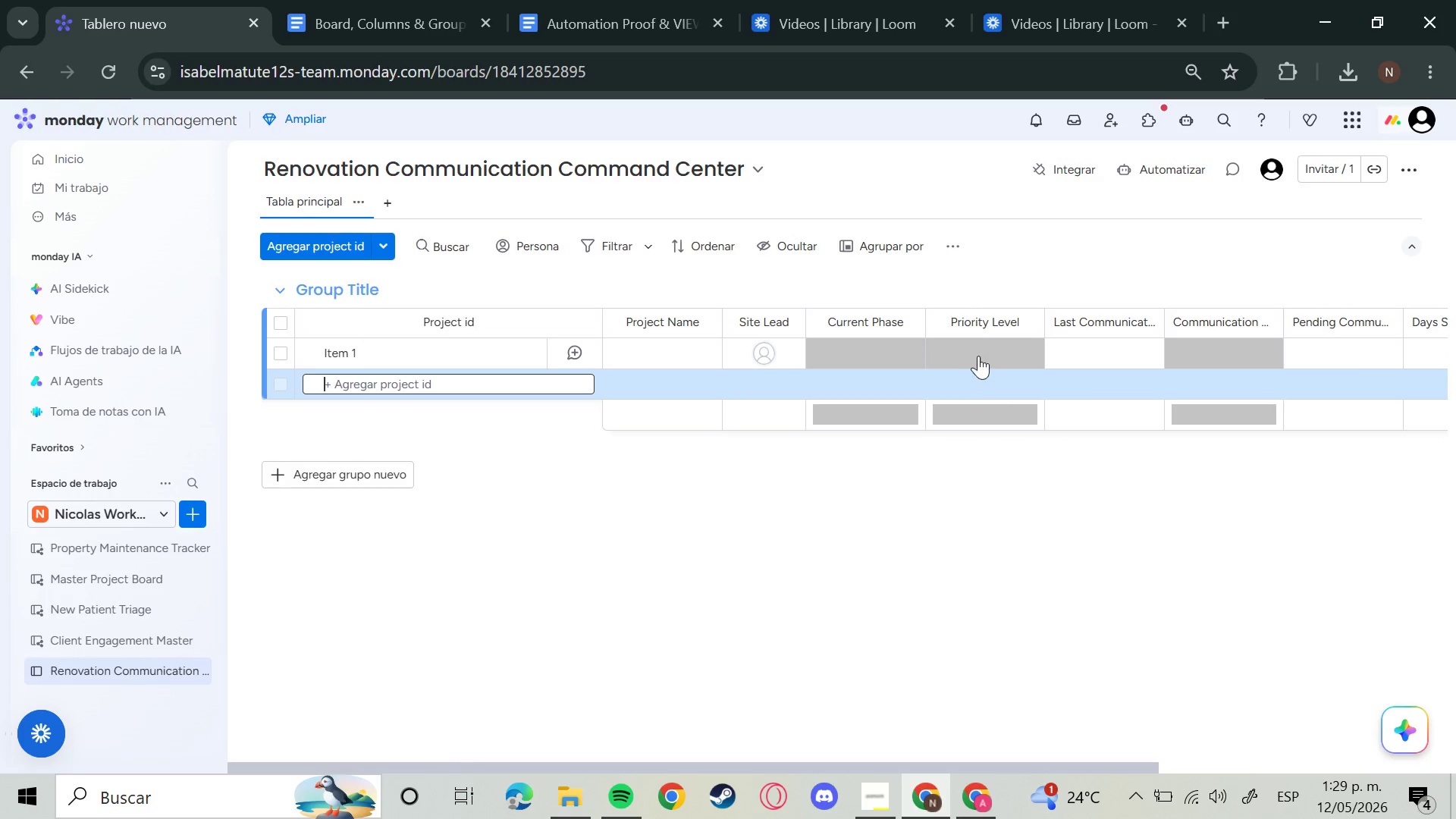 
left_click([978, 356])
 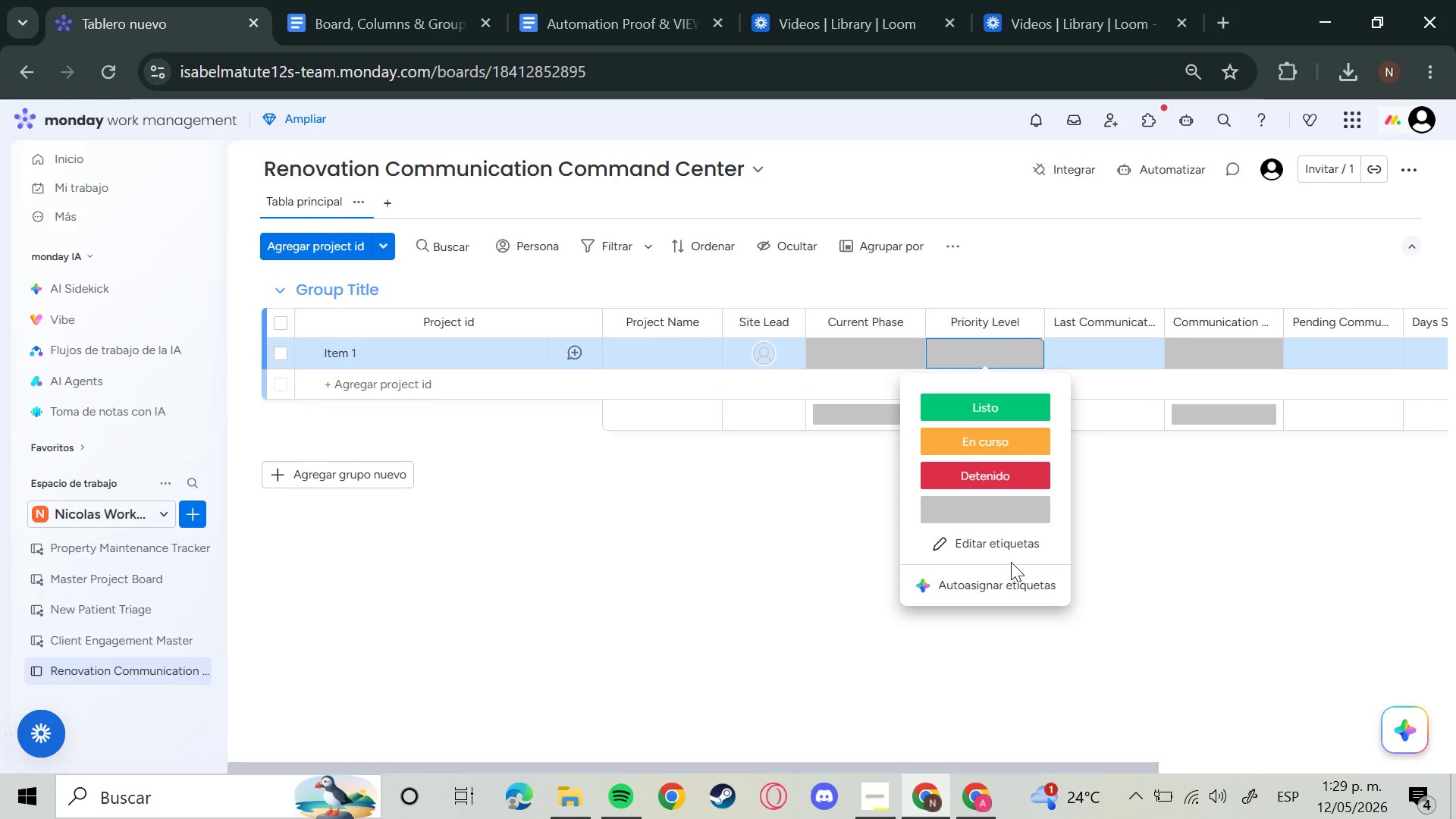 
left_click([999, 548])
 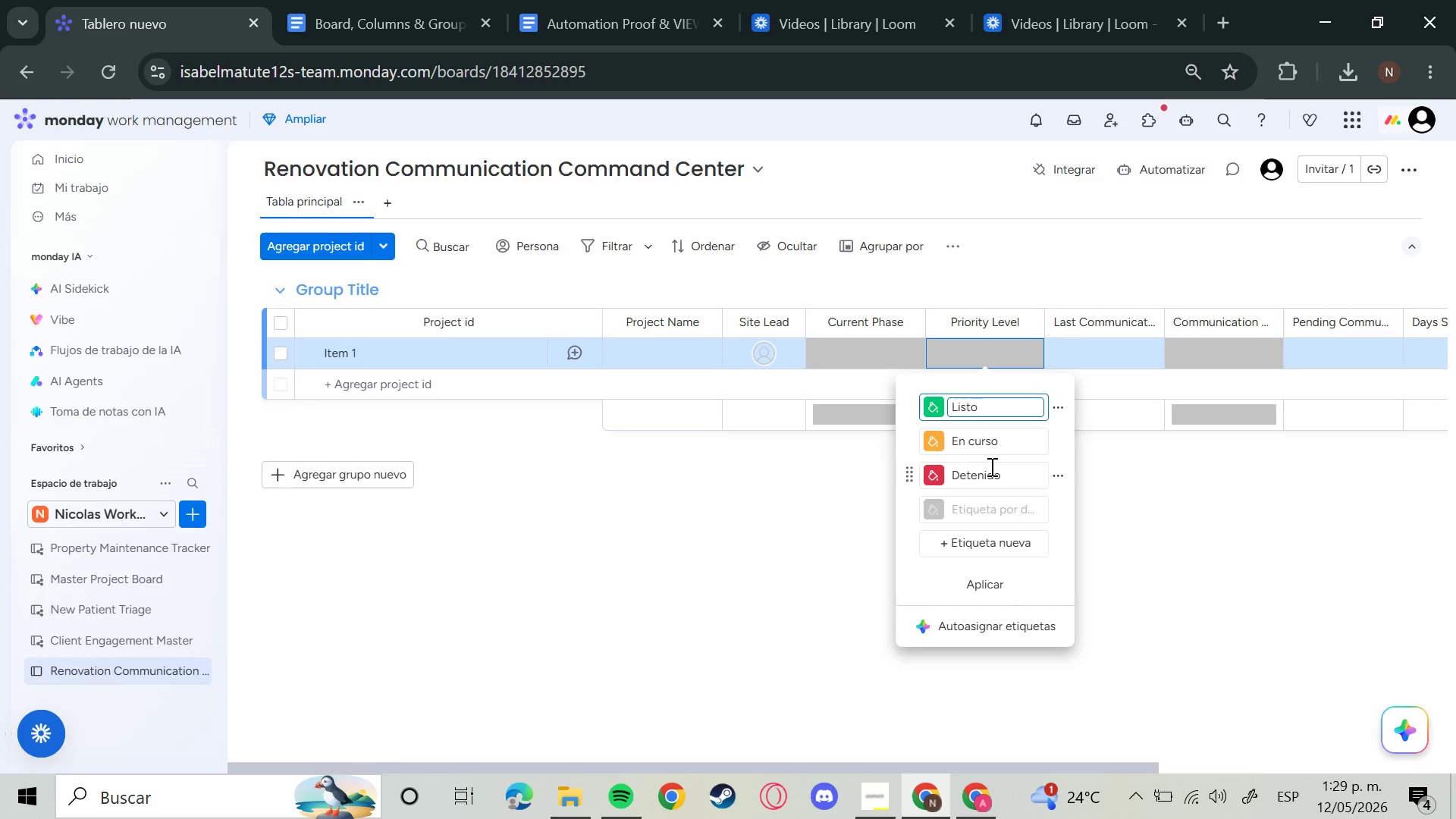 
key(Backspace)
 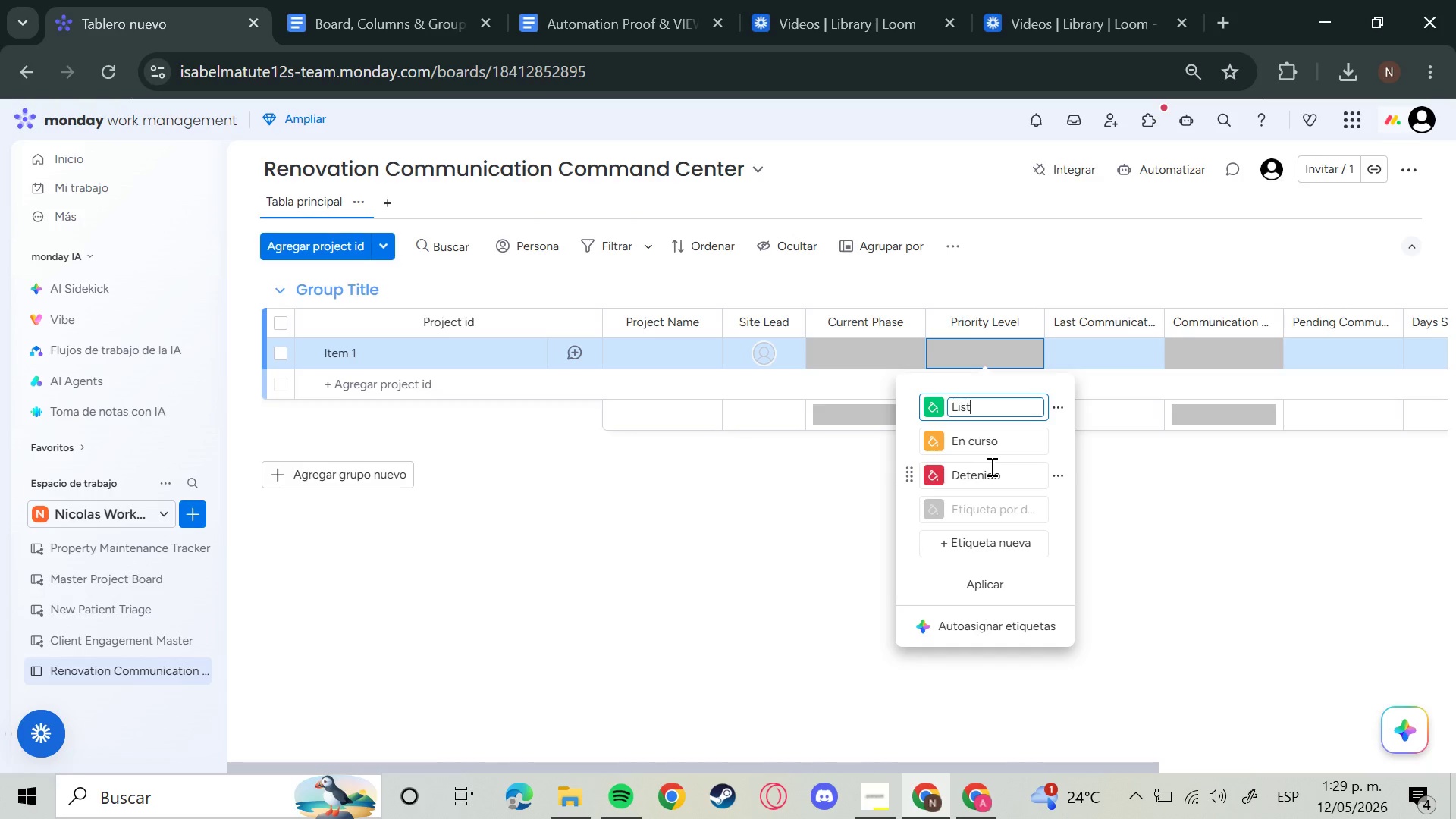 
wait(8.64)
 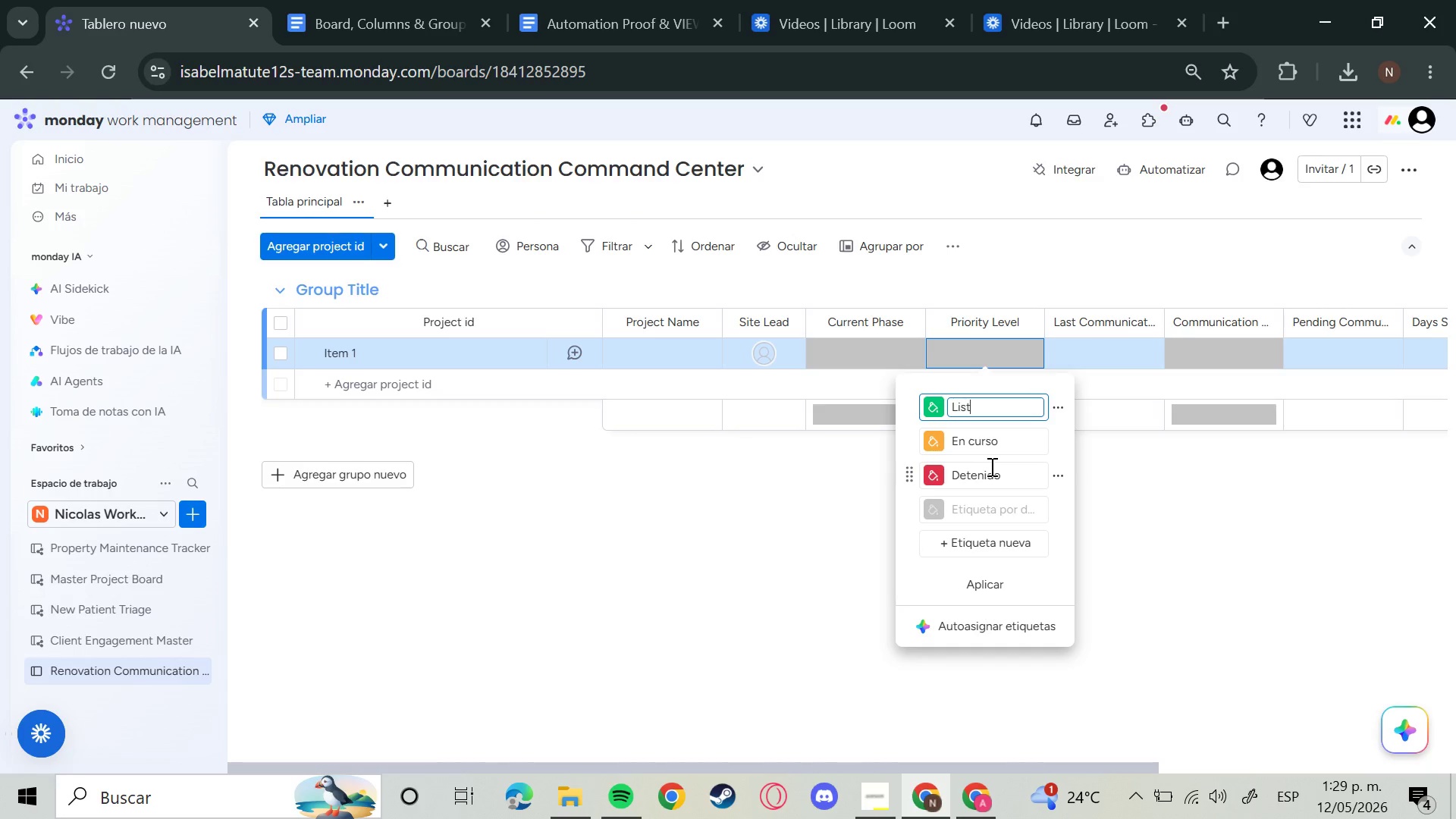 
key(Backspace)
key(Backspace)
key(Backspace)
key(Backspace)
key(Backspace)
type(Low)
 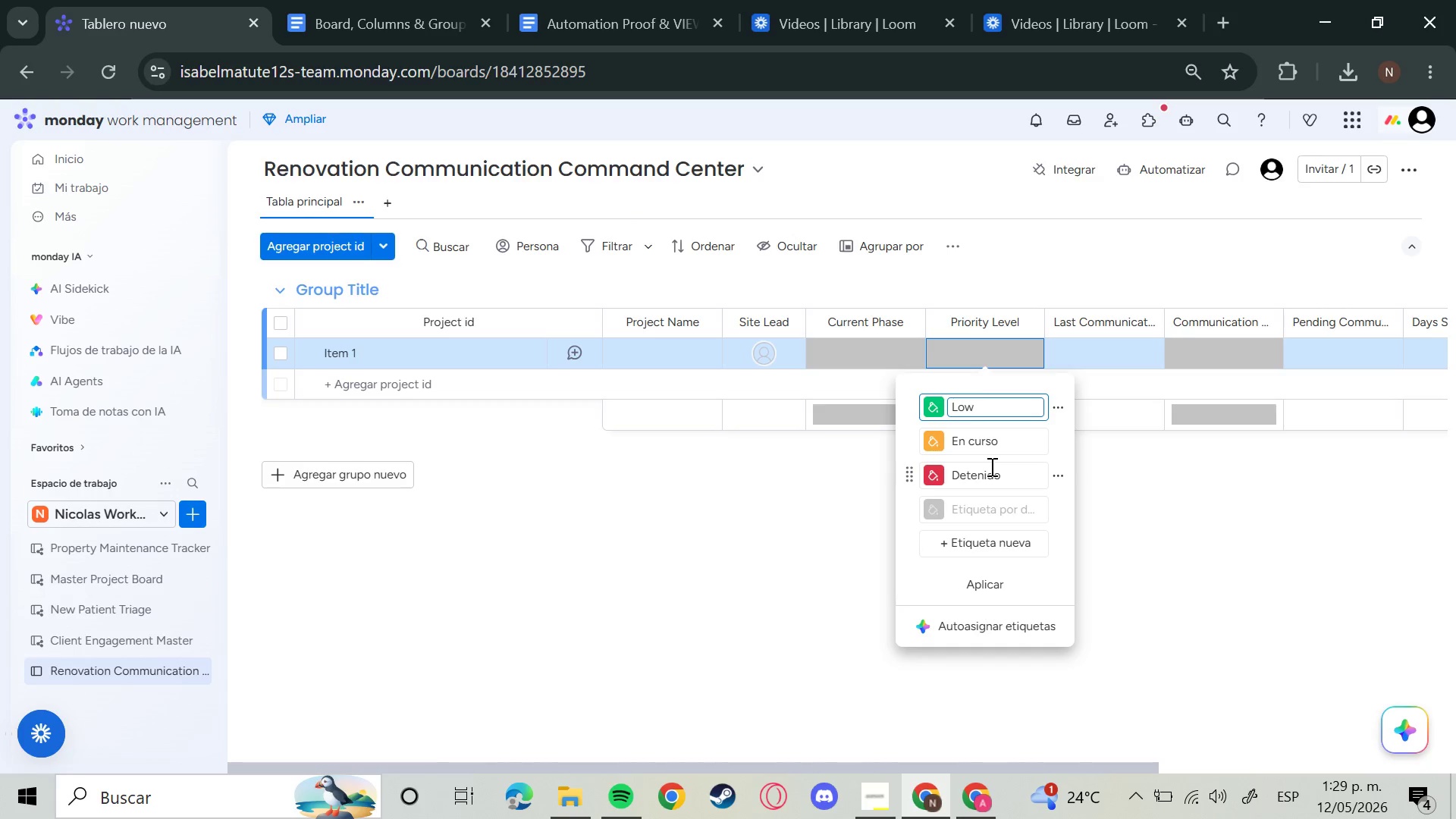 
key(Enter)
 